 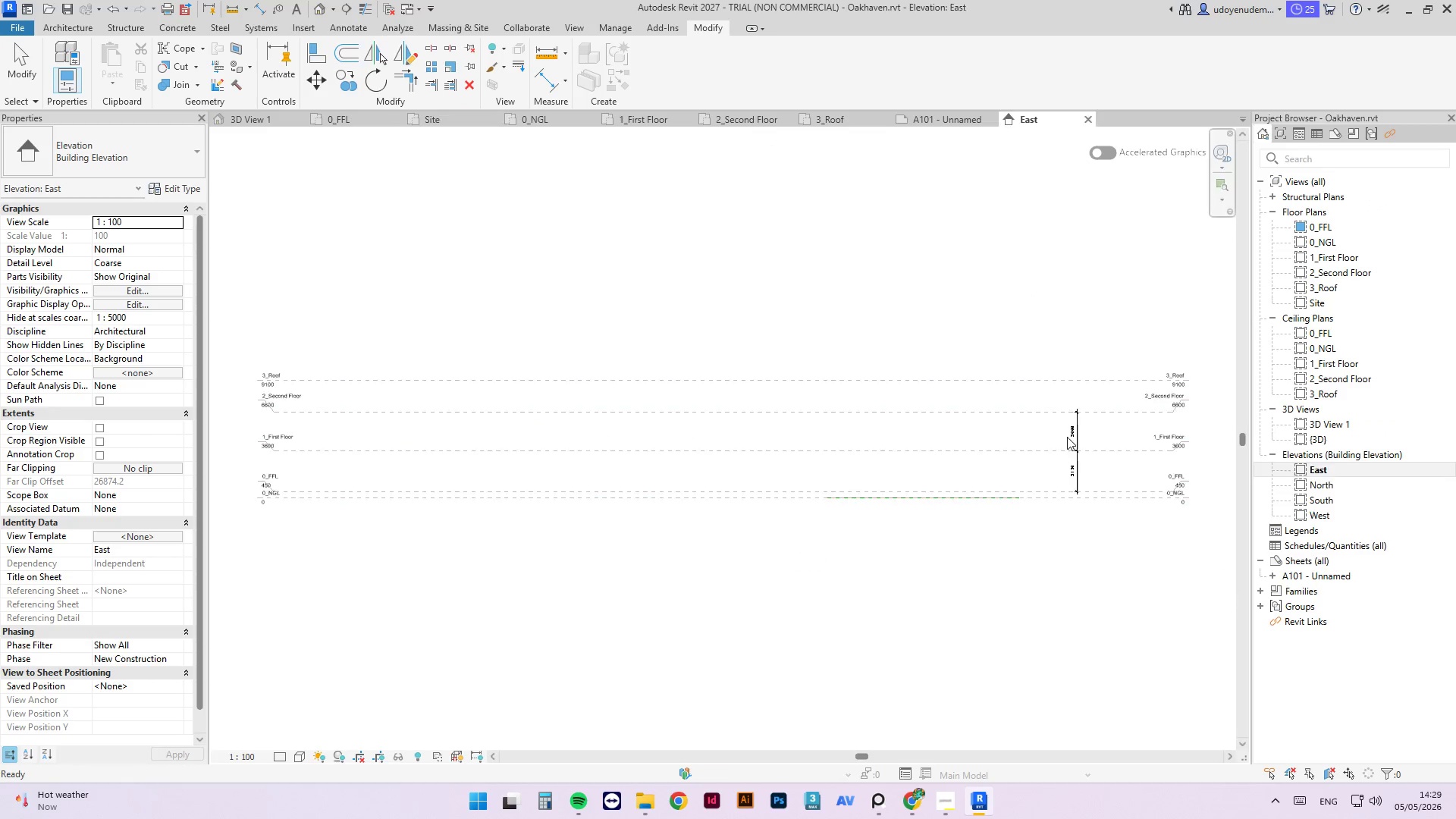 
scroll: coordinate [876, 508], scroll_direction: up, amount: 9.0
 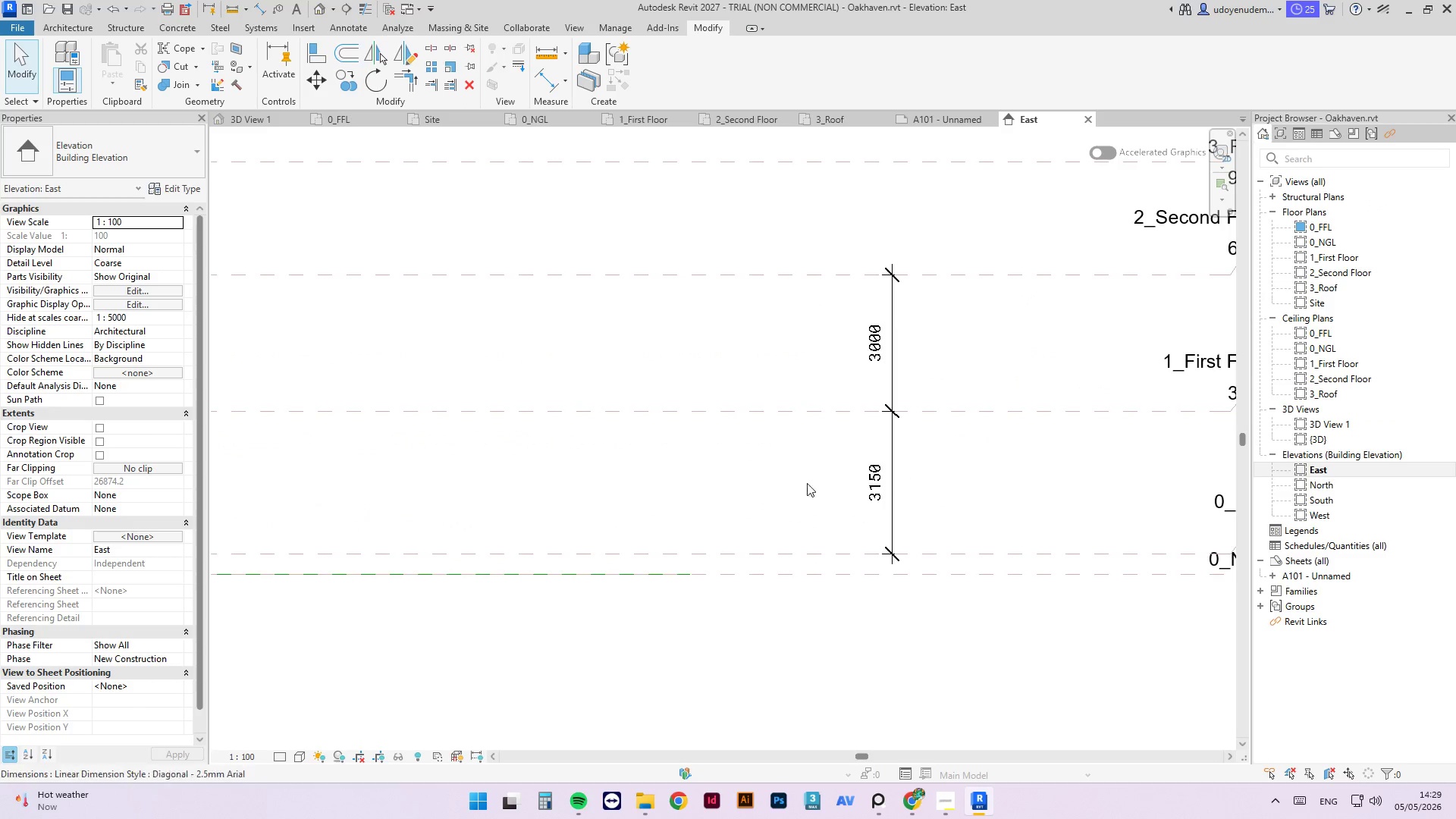 
scroll: coordinate [657, 492], scroll_direction: down, amount: 3.0
 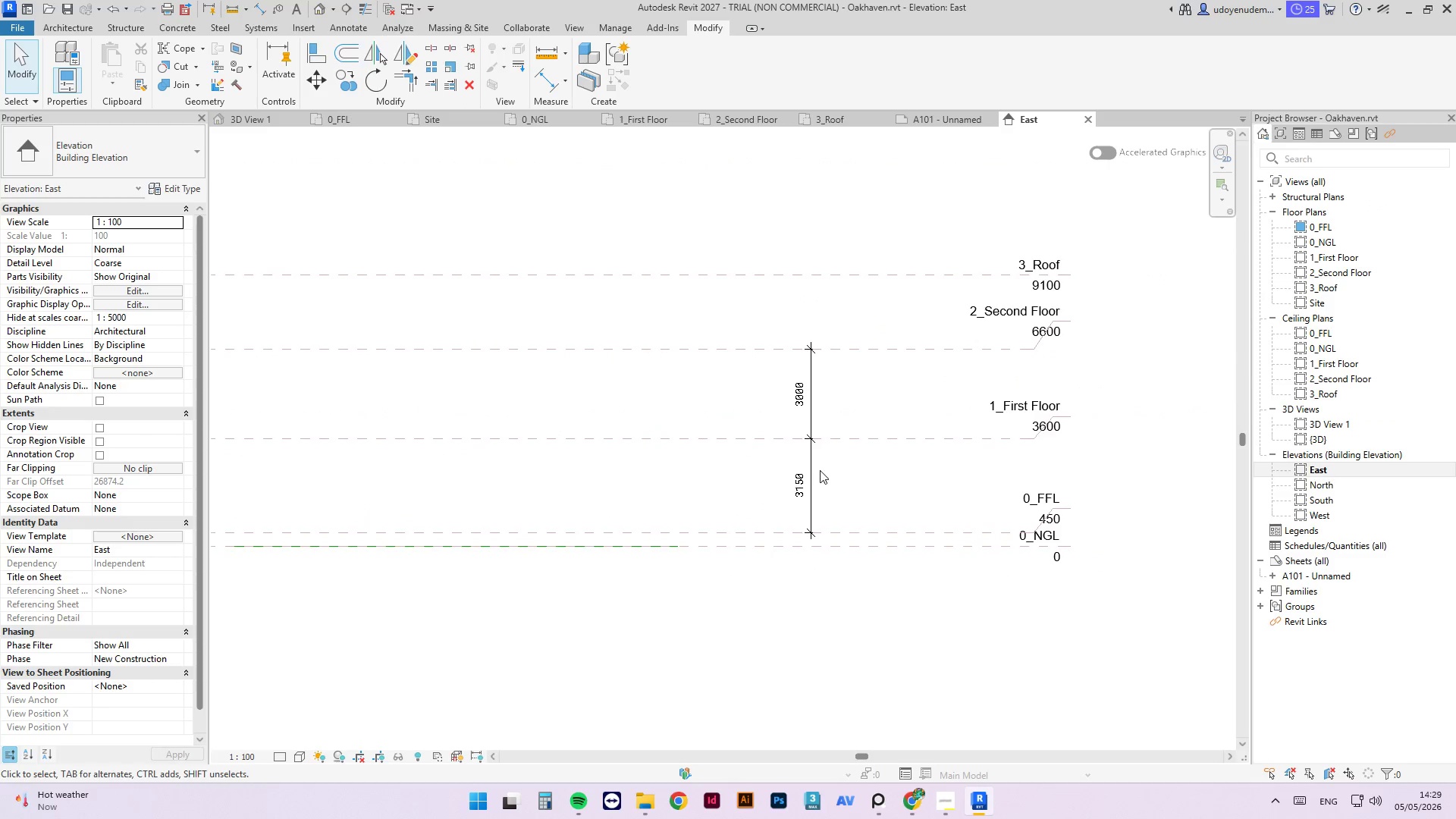 
left_click_drag(start_coordinate=[805, 473], to_coordinate=[809, 359])
 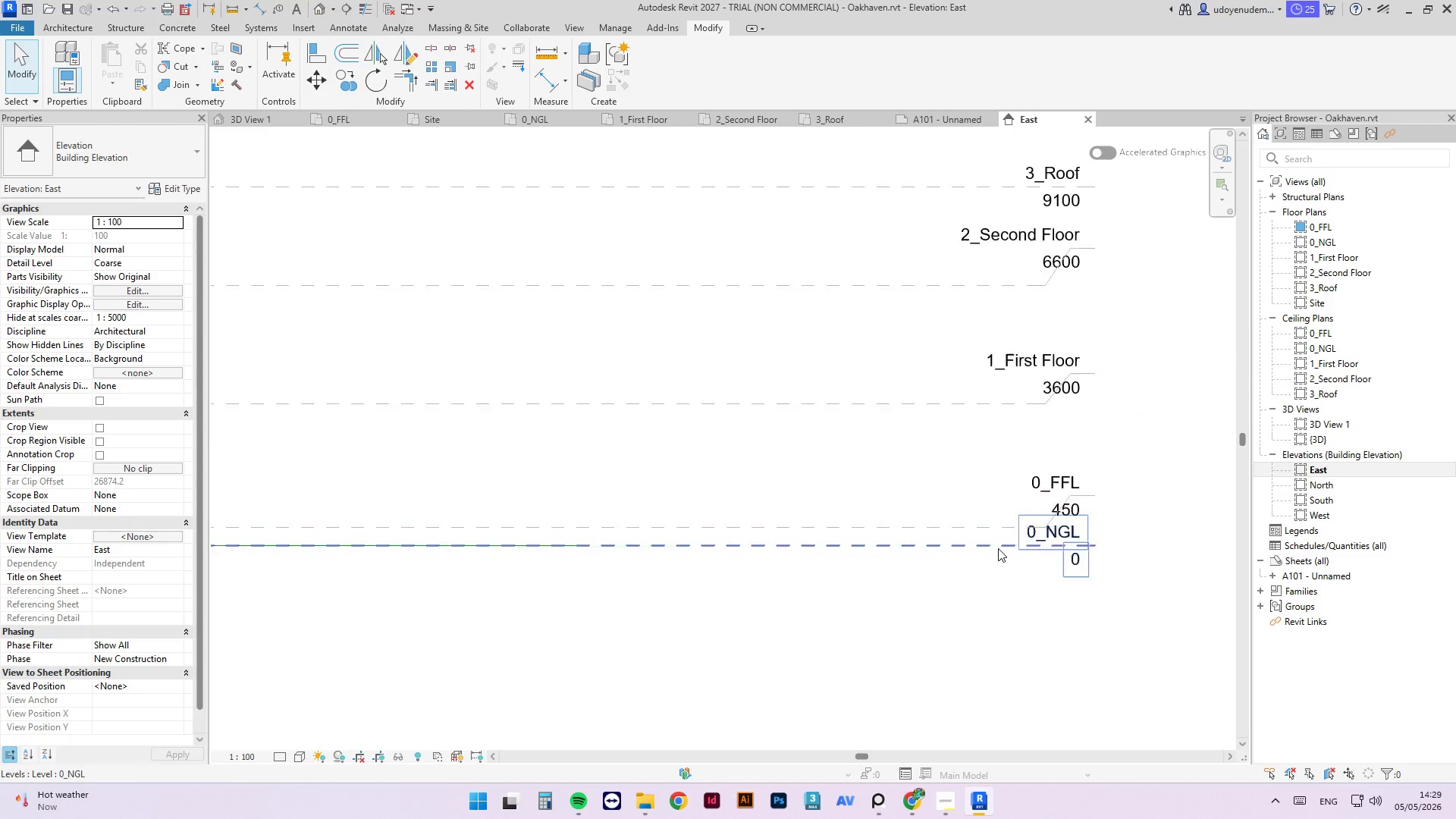 
key(Delete)
 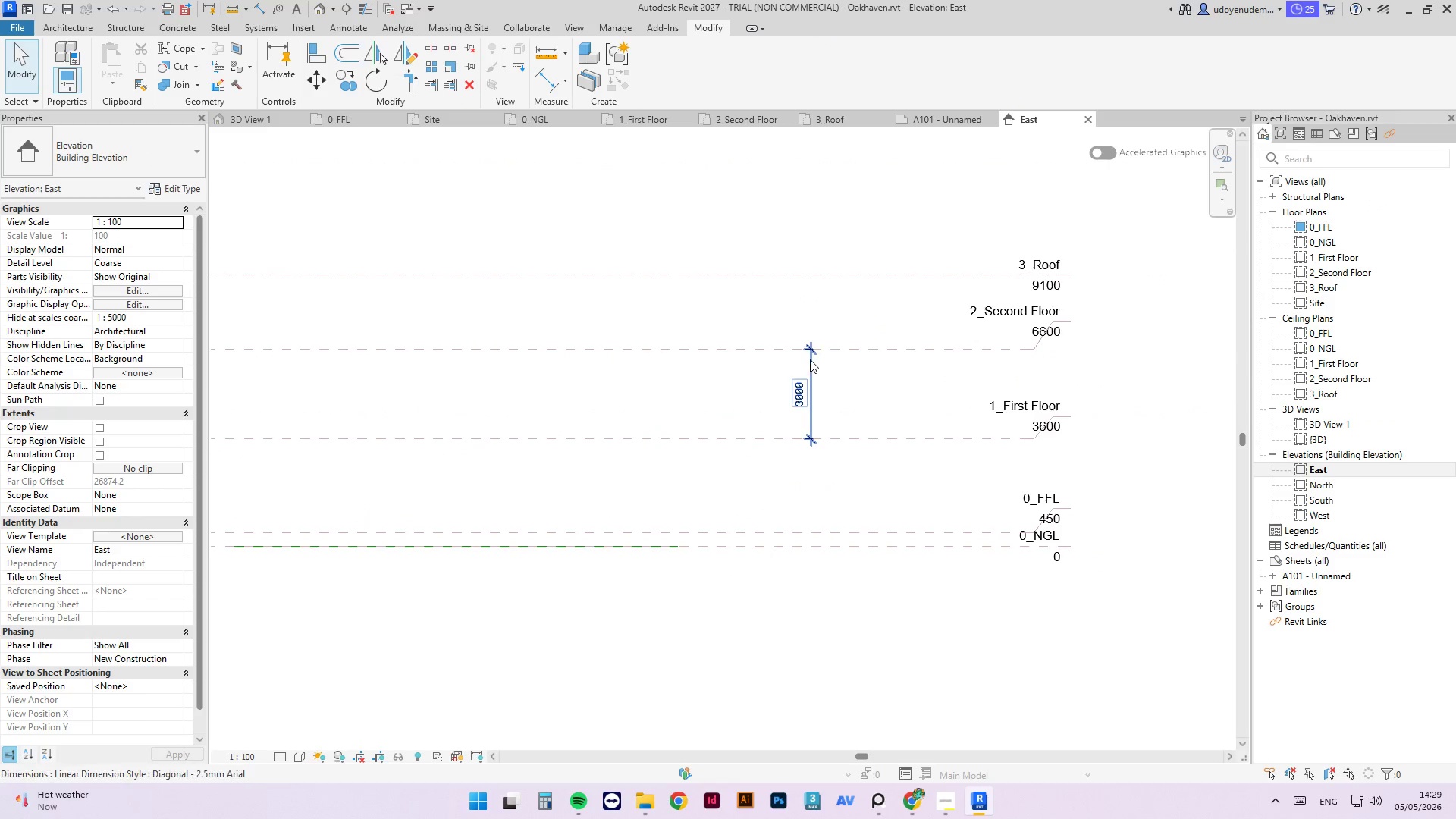 
left_click([809, 359])
 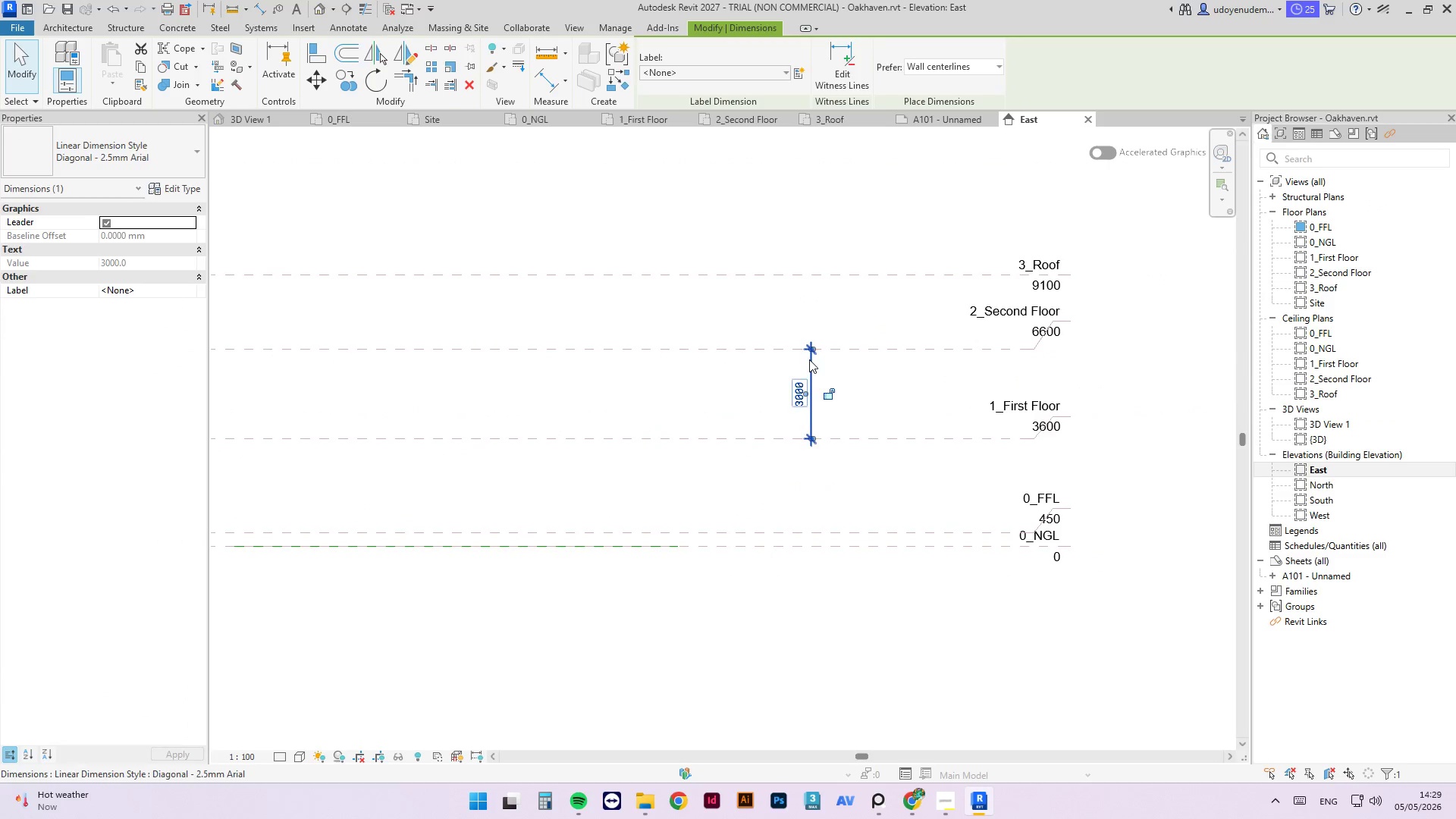 
key(Delete)
 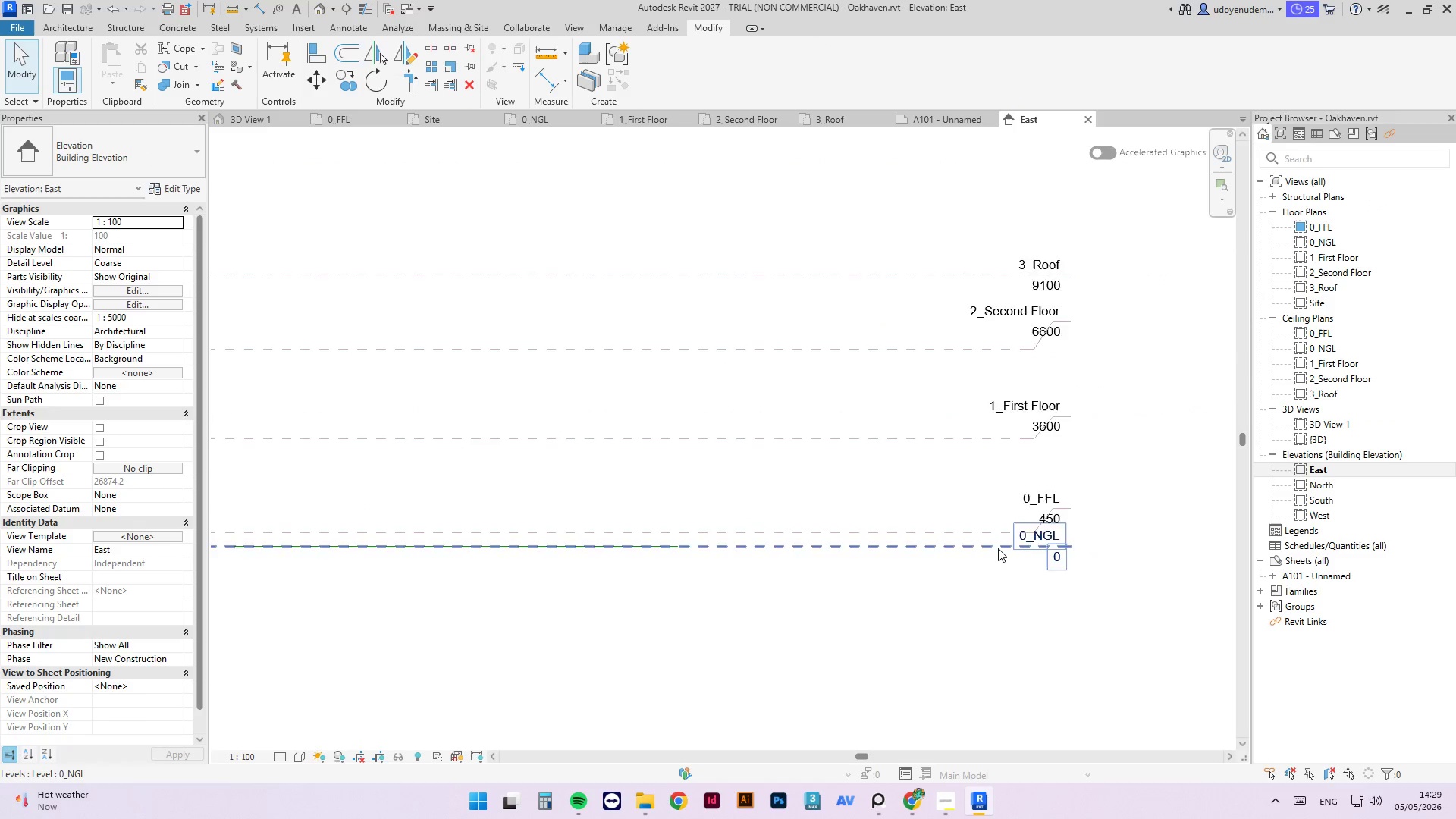 
scroll: coordinate [1045, 549], scroll_direction: up, amount: 7.0
 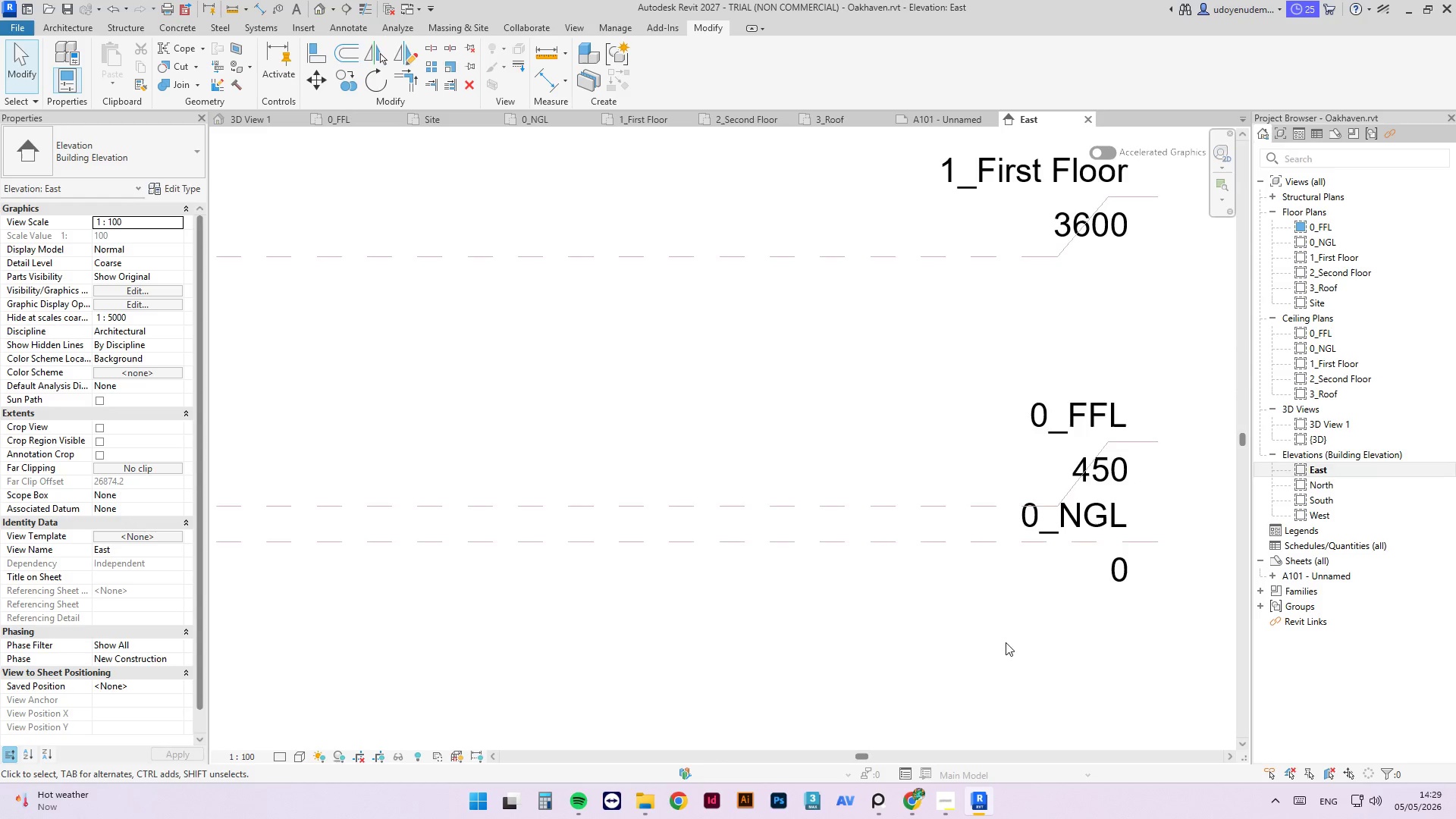 
scroll: coordinate [1026, 516], scroll_direction: down, amount: 7.0
 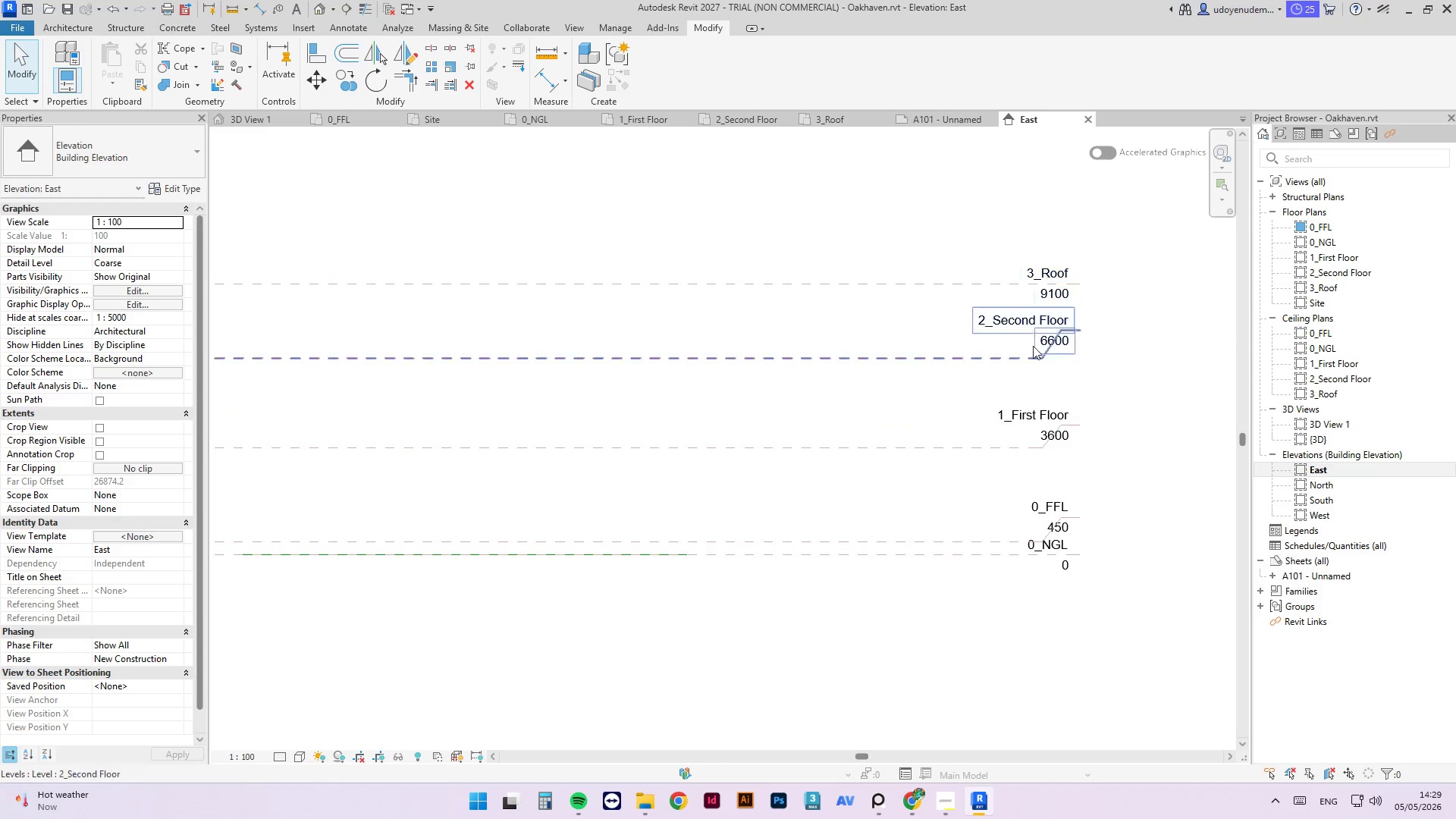 
scroll: coordinate [1137, 544], scroll_direction: up, amount: 10.0
 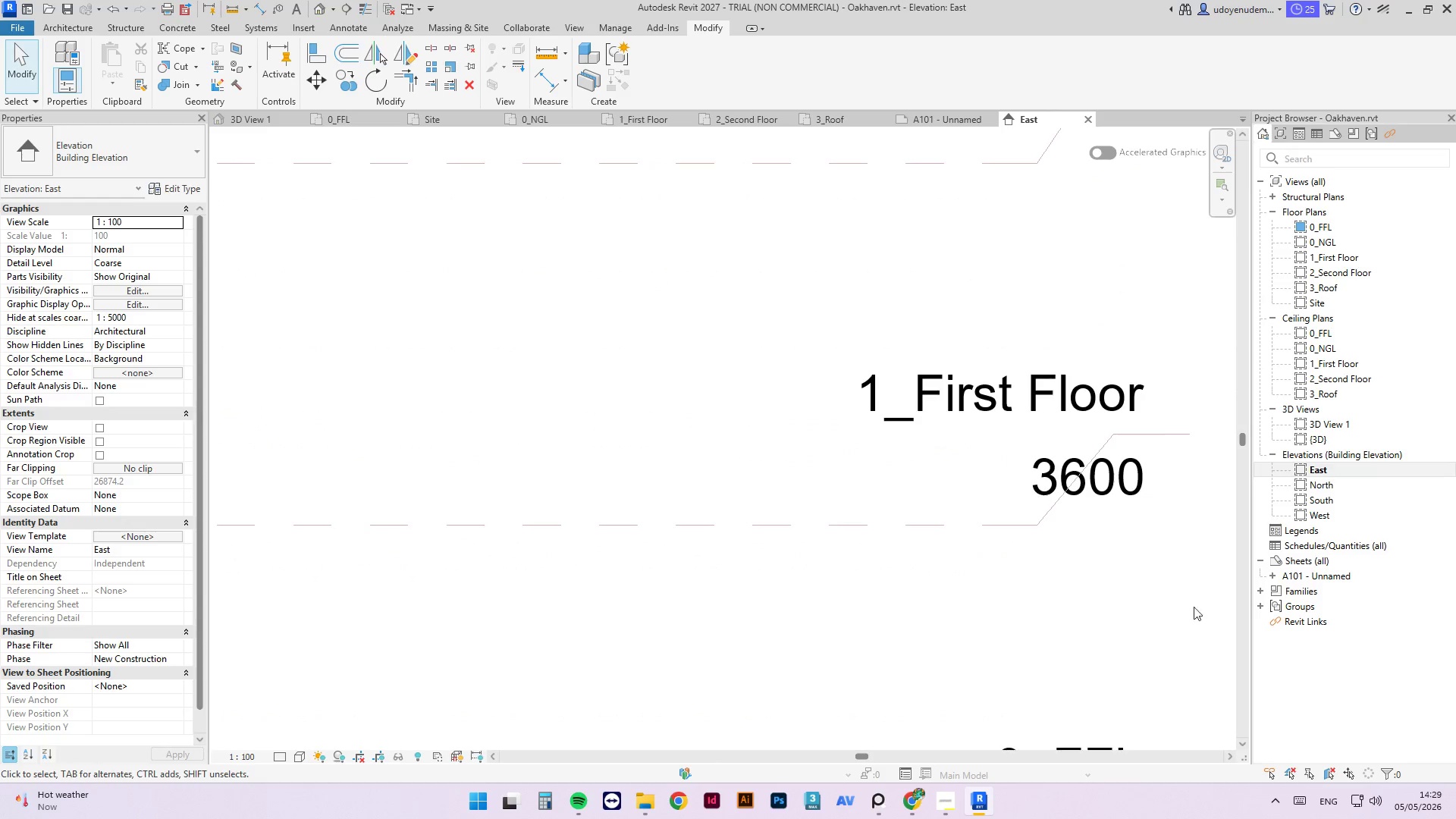 
scroll: coordinate [1084, 482], scroll_direction: down, amount: 9.0
 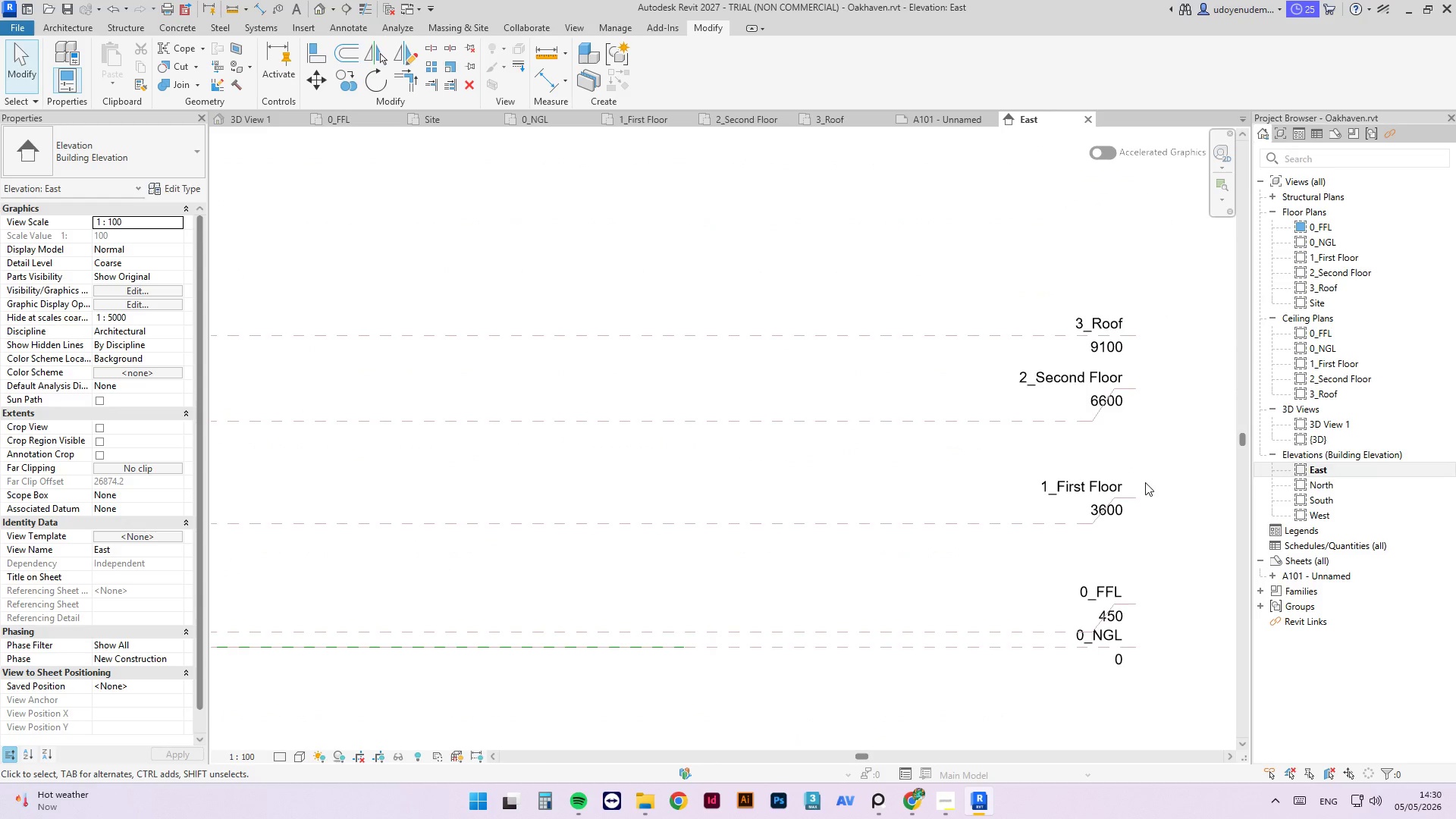 
scroll: coordinate [1214, 657], scroll_direction: up, amount: 3.0
 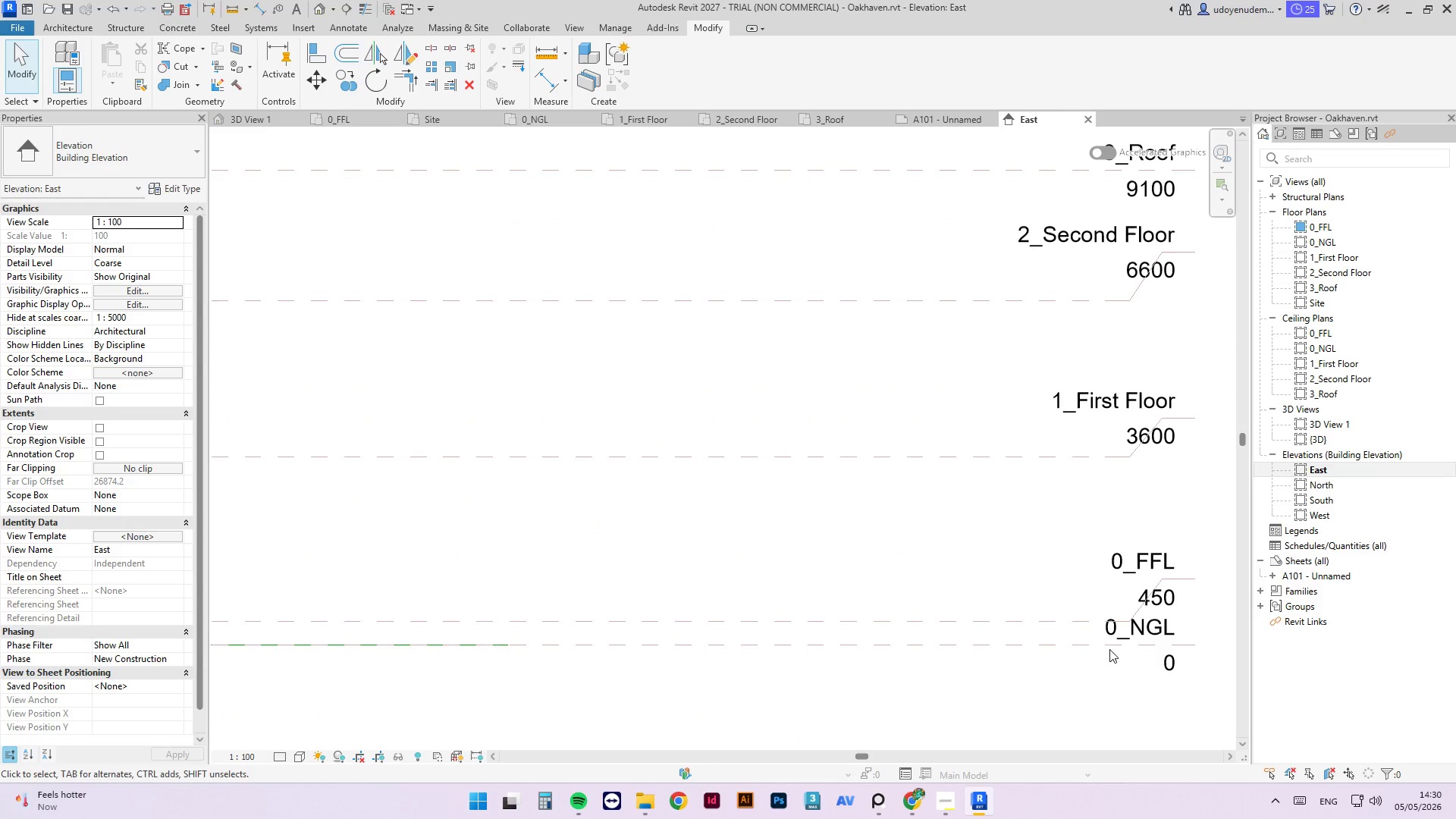 
left_click([1109, 648])
 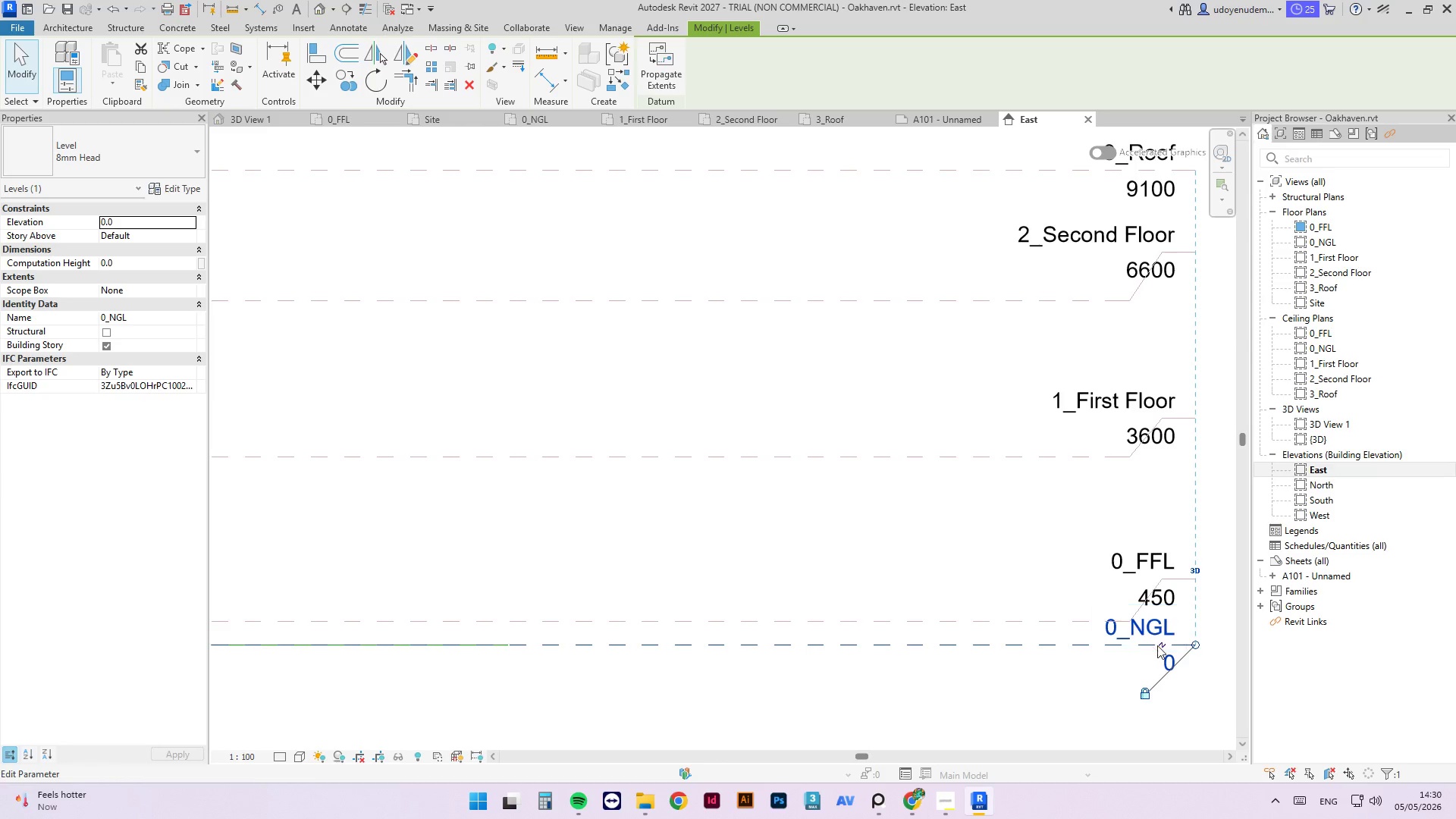 
left_click([1159, 645])
 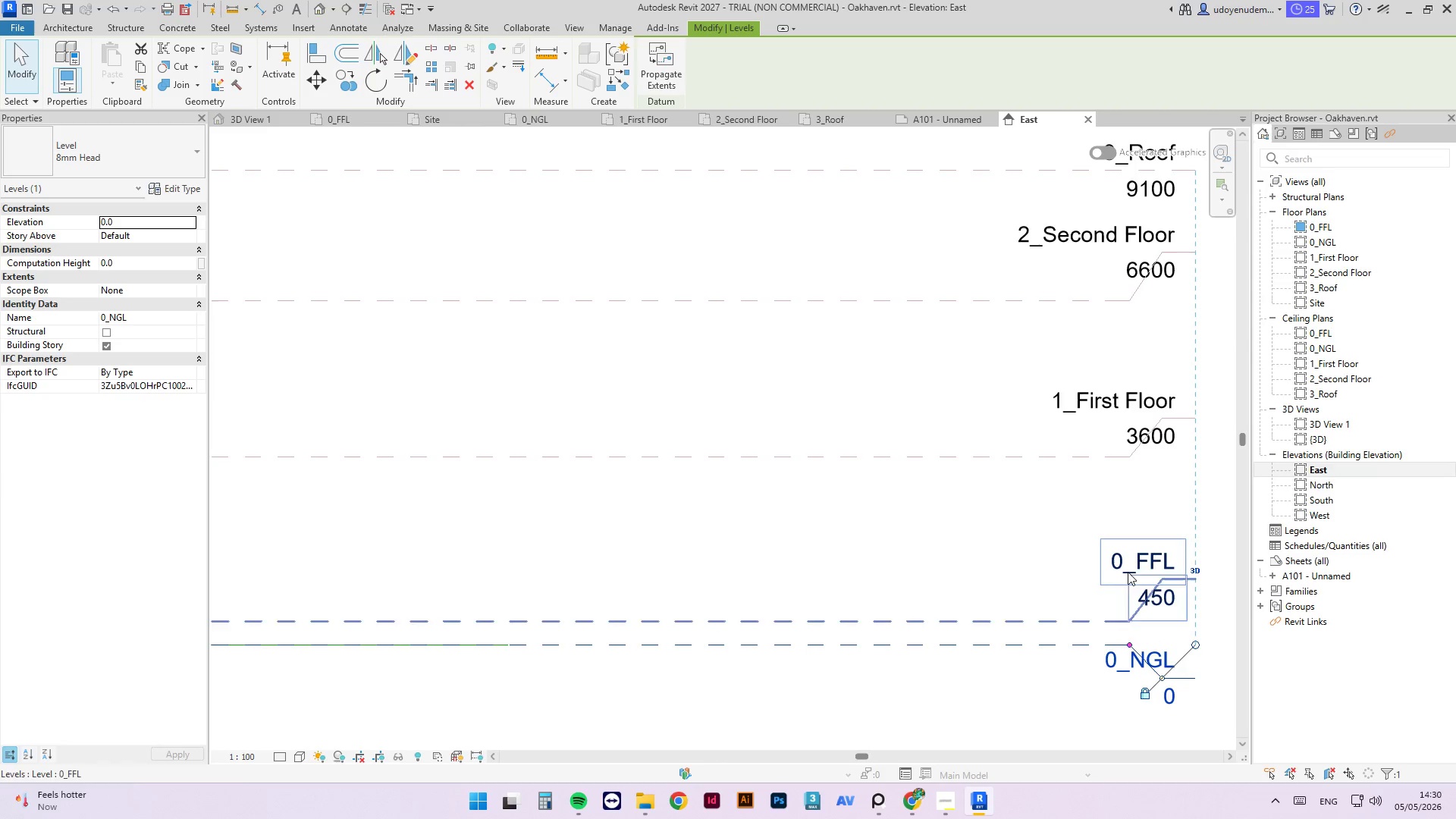 
mouse_move([1090, 397])
 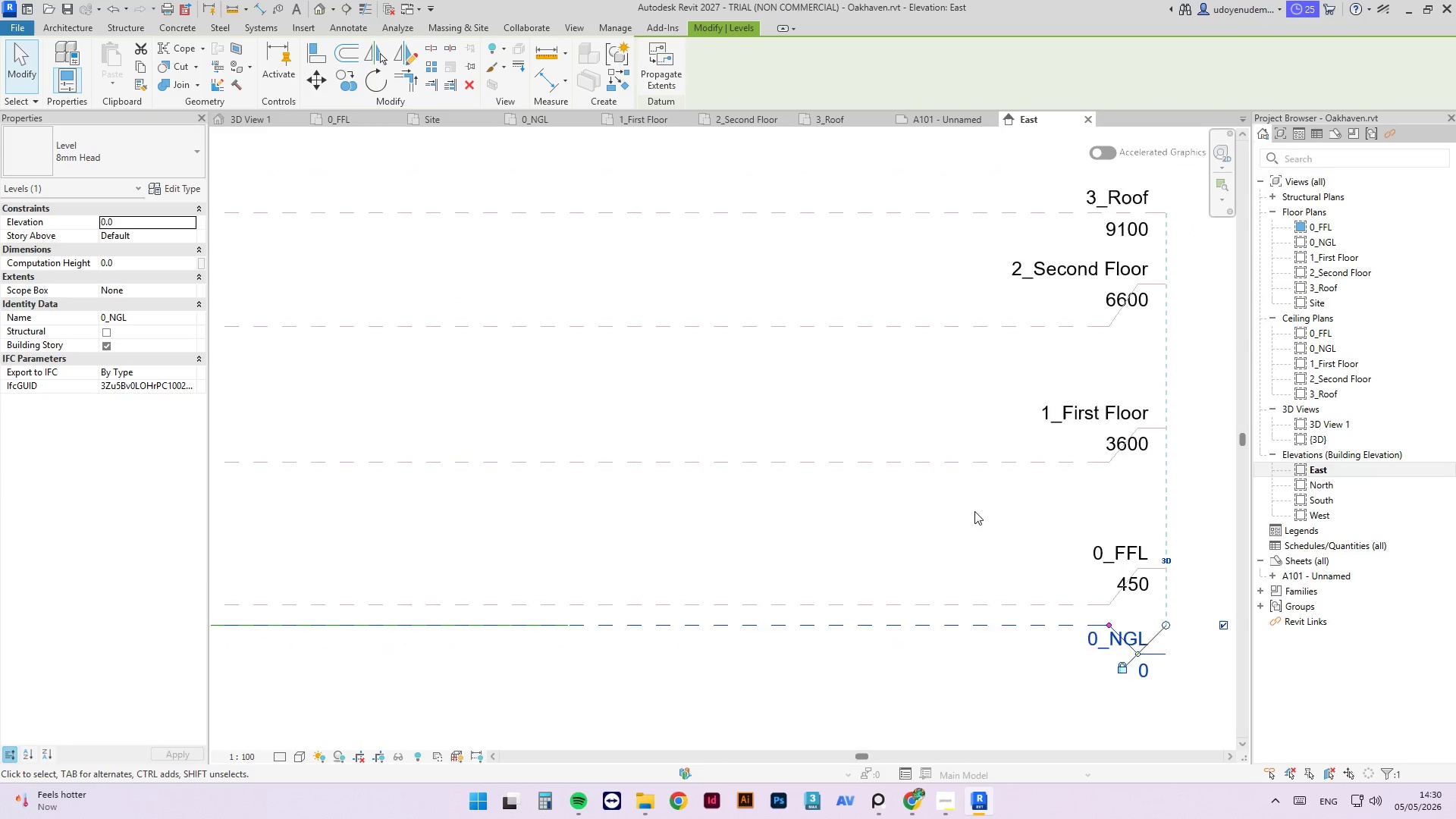 
scroll: coordinate [975, 513], scroll_direction: down, amount: 3.0
 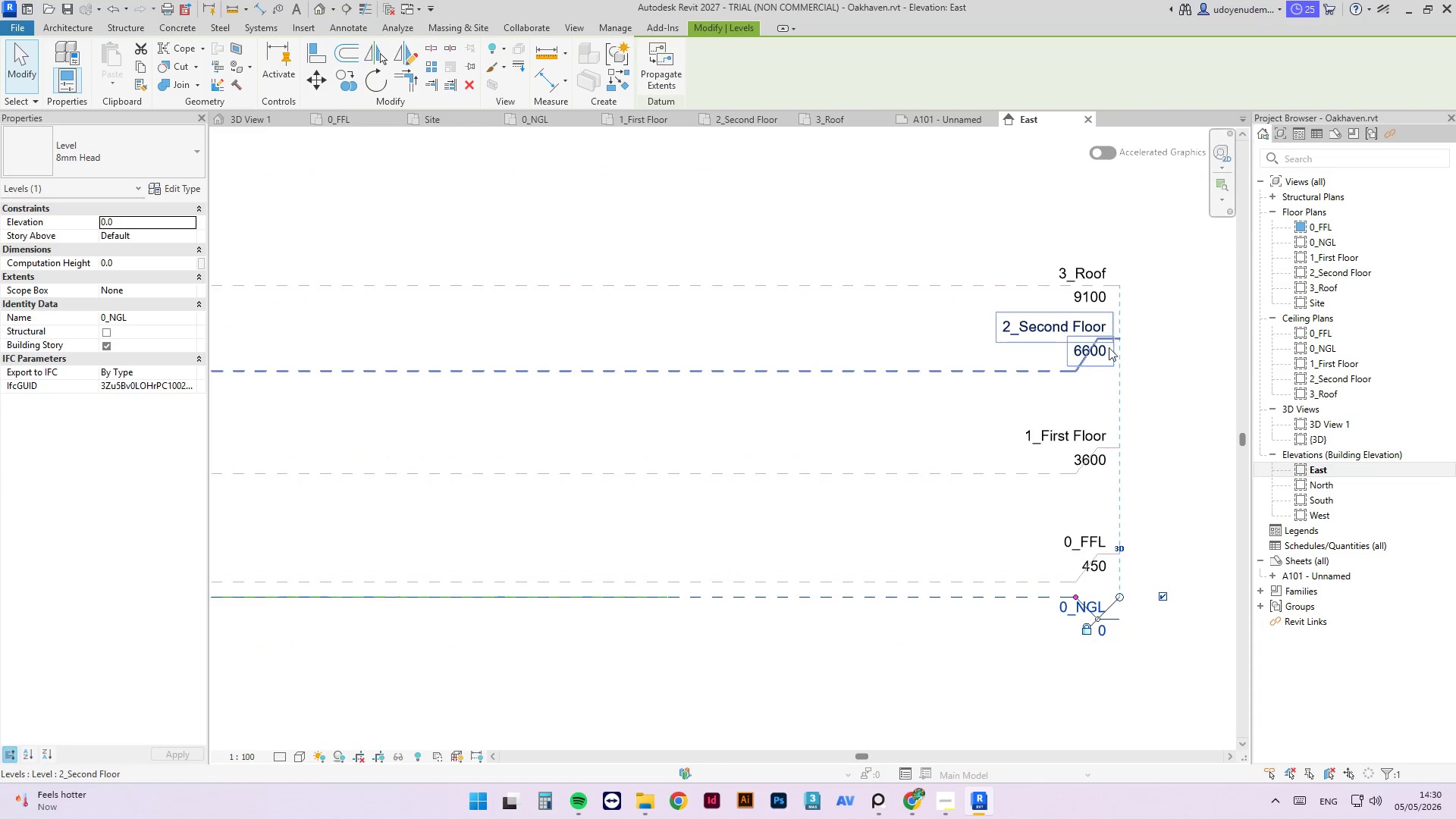 
wait(5.14)
 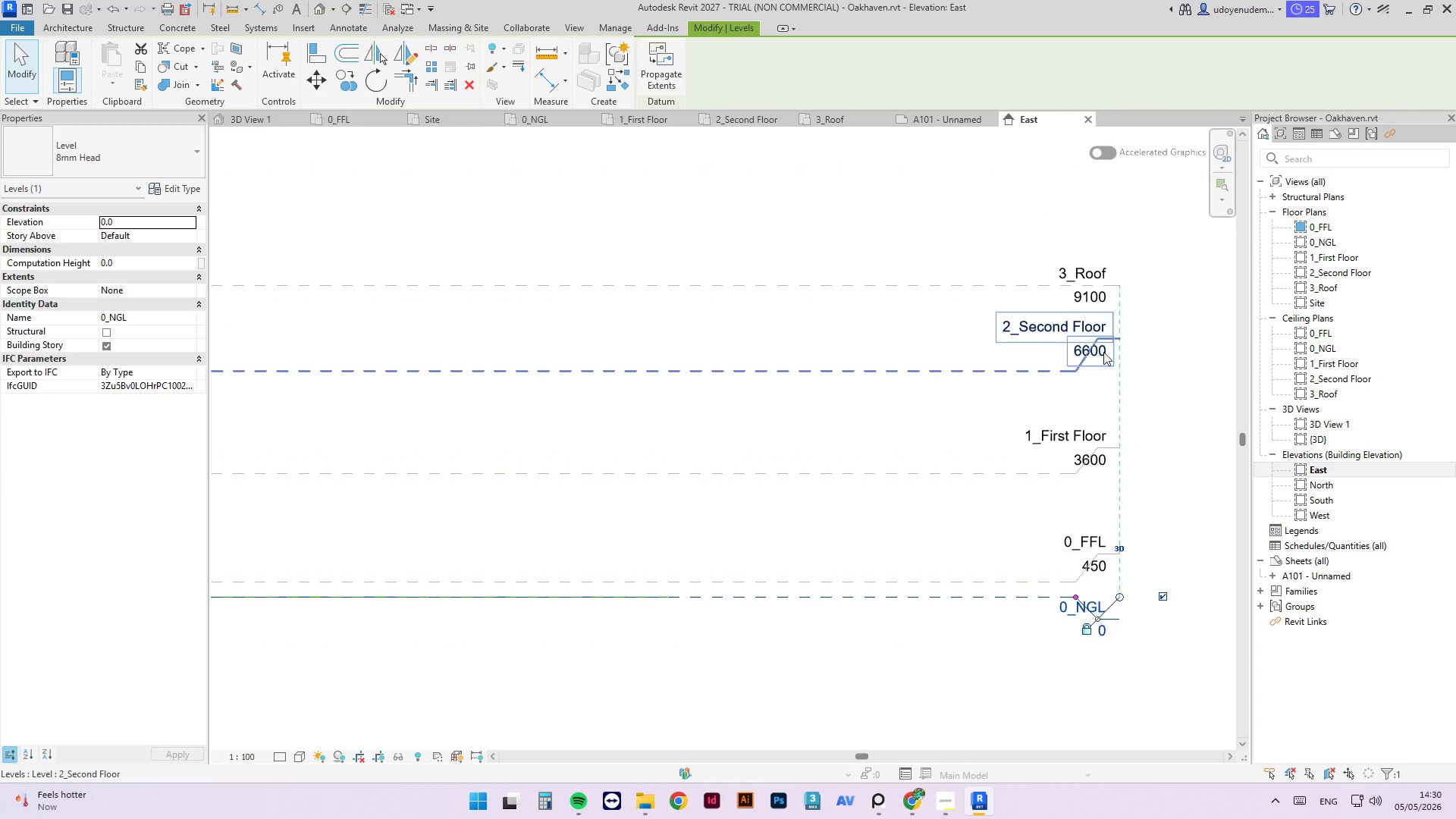 
left_click([1025, 474])
 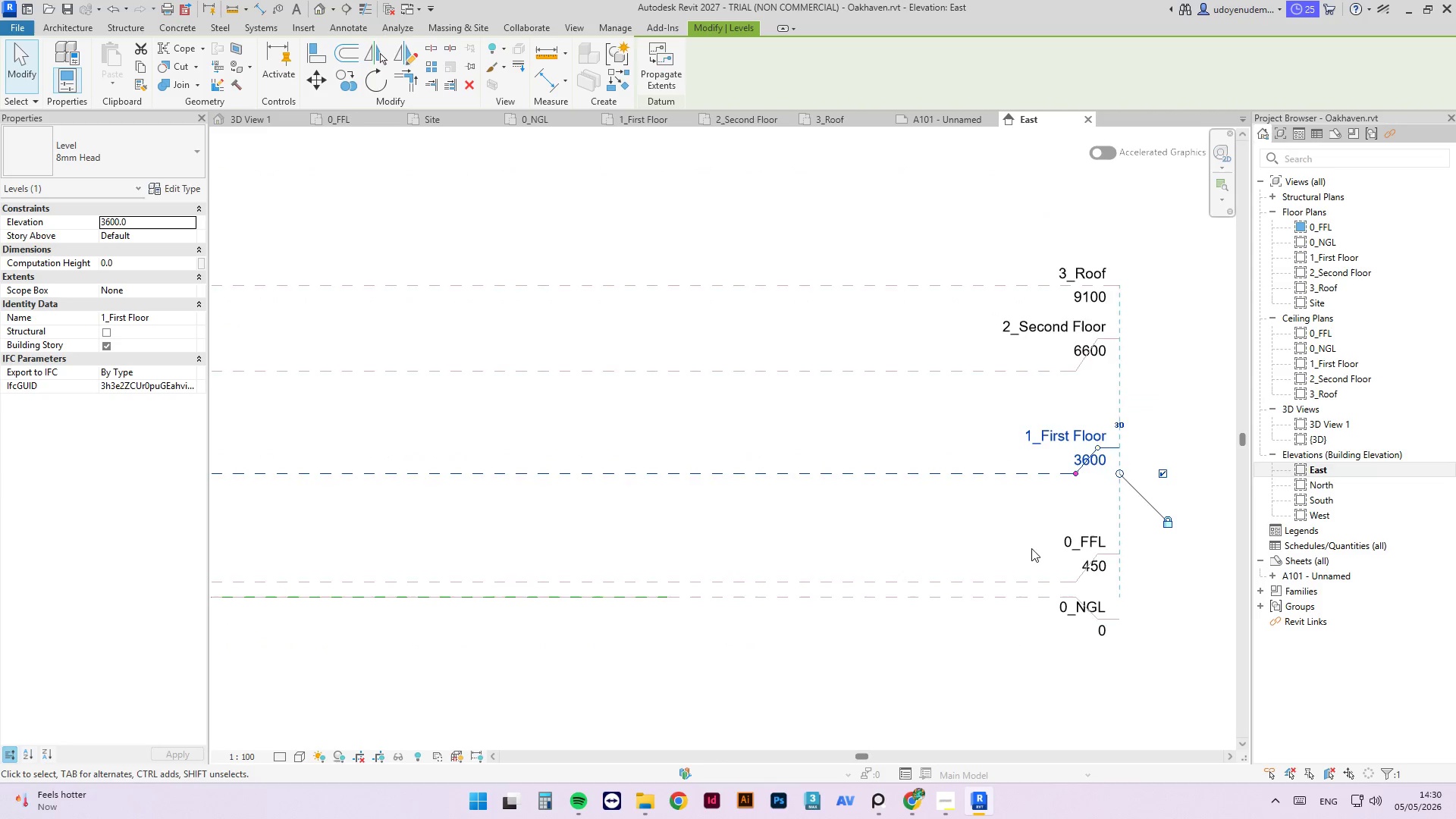 
scroll: coordinate [1078, 485], scroll_direction: down, amount: 6.0
 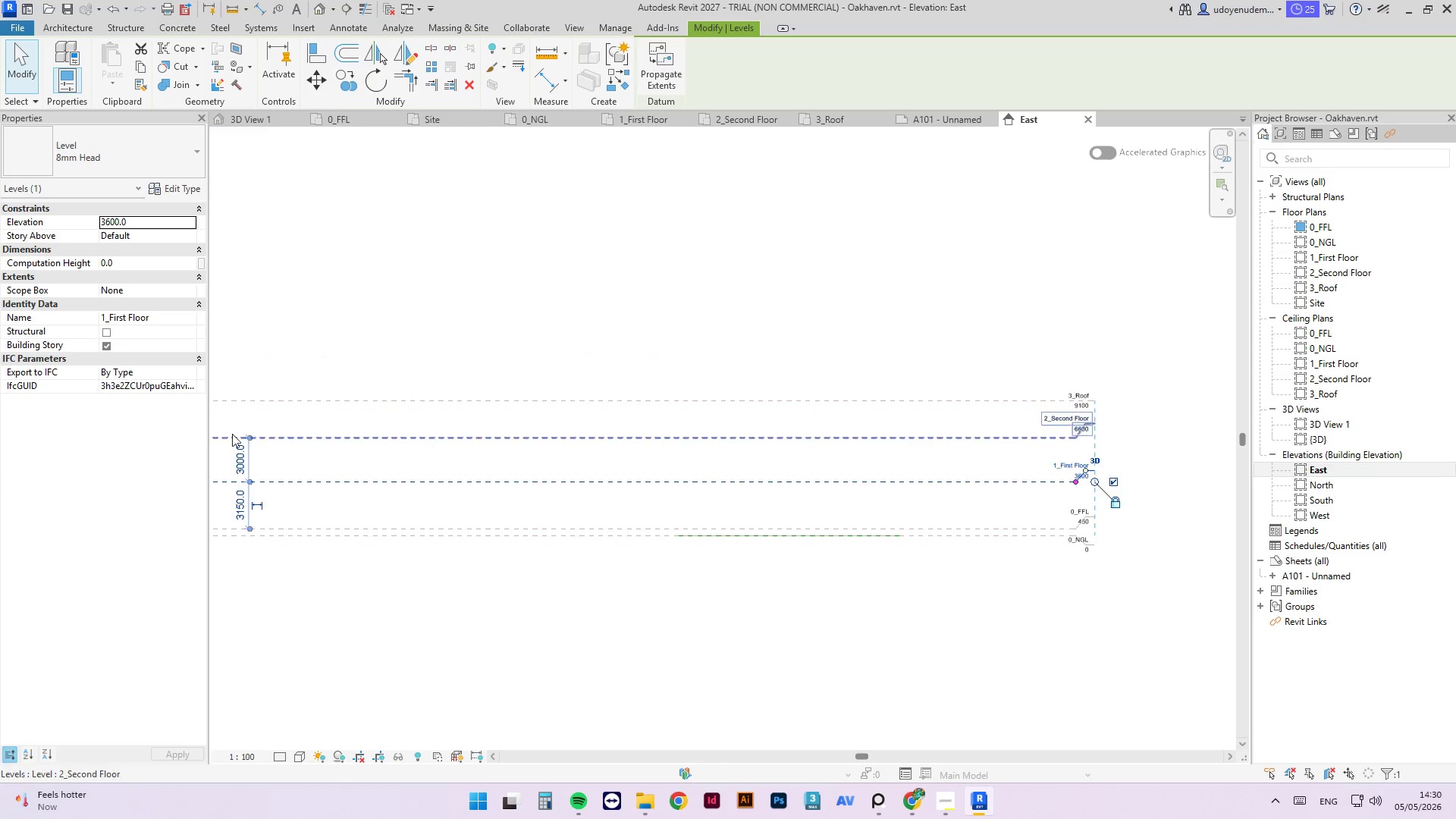 
scroll: coordinate [232, 513], scroll_direction: up, amount: 4.0
 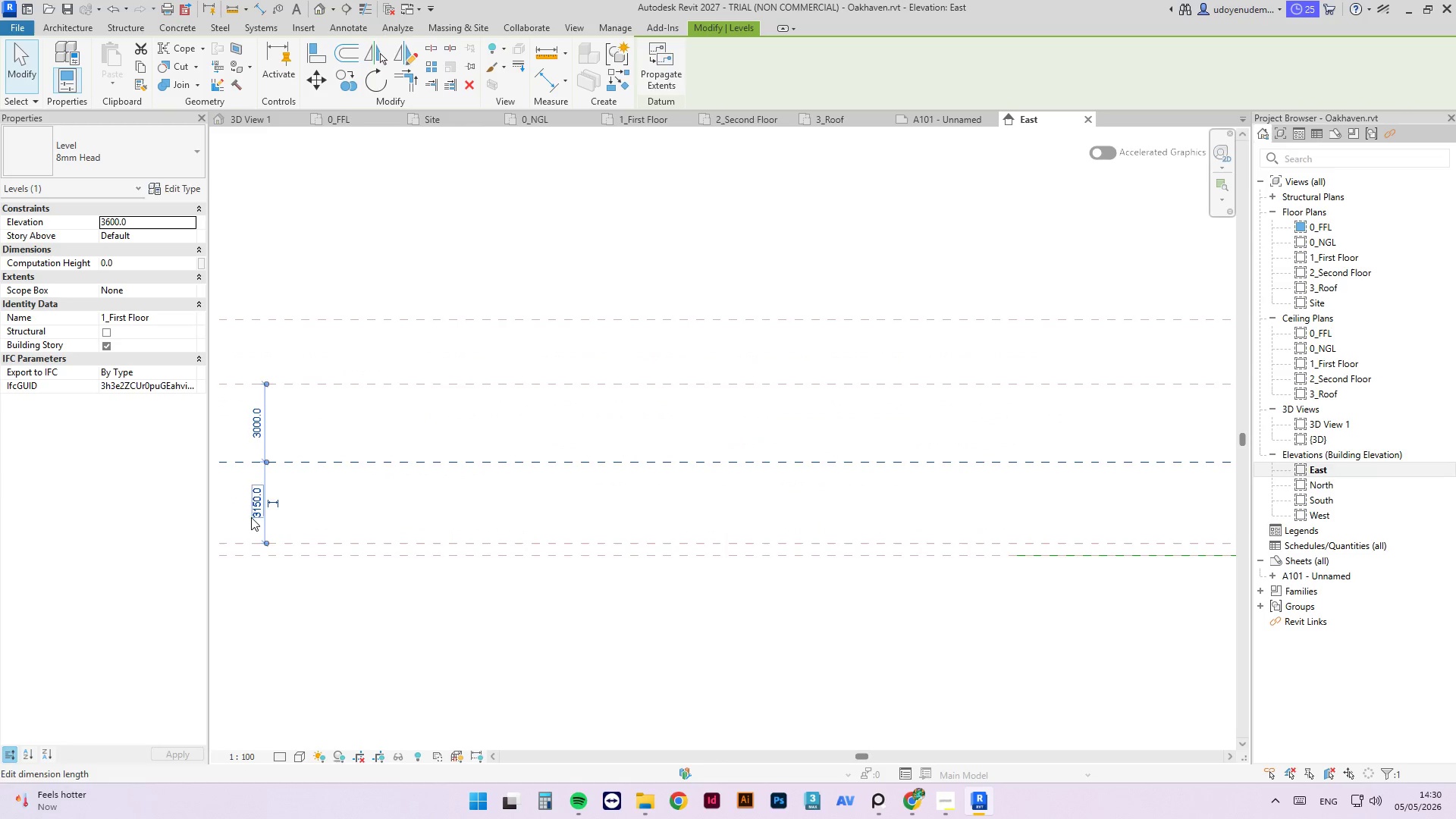 
left_click([251, 516])
 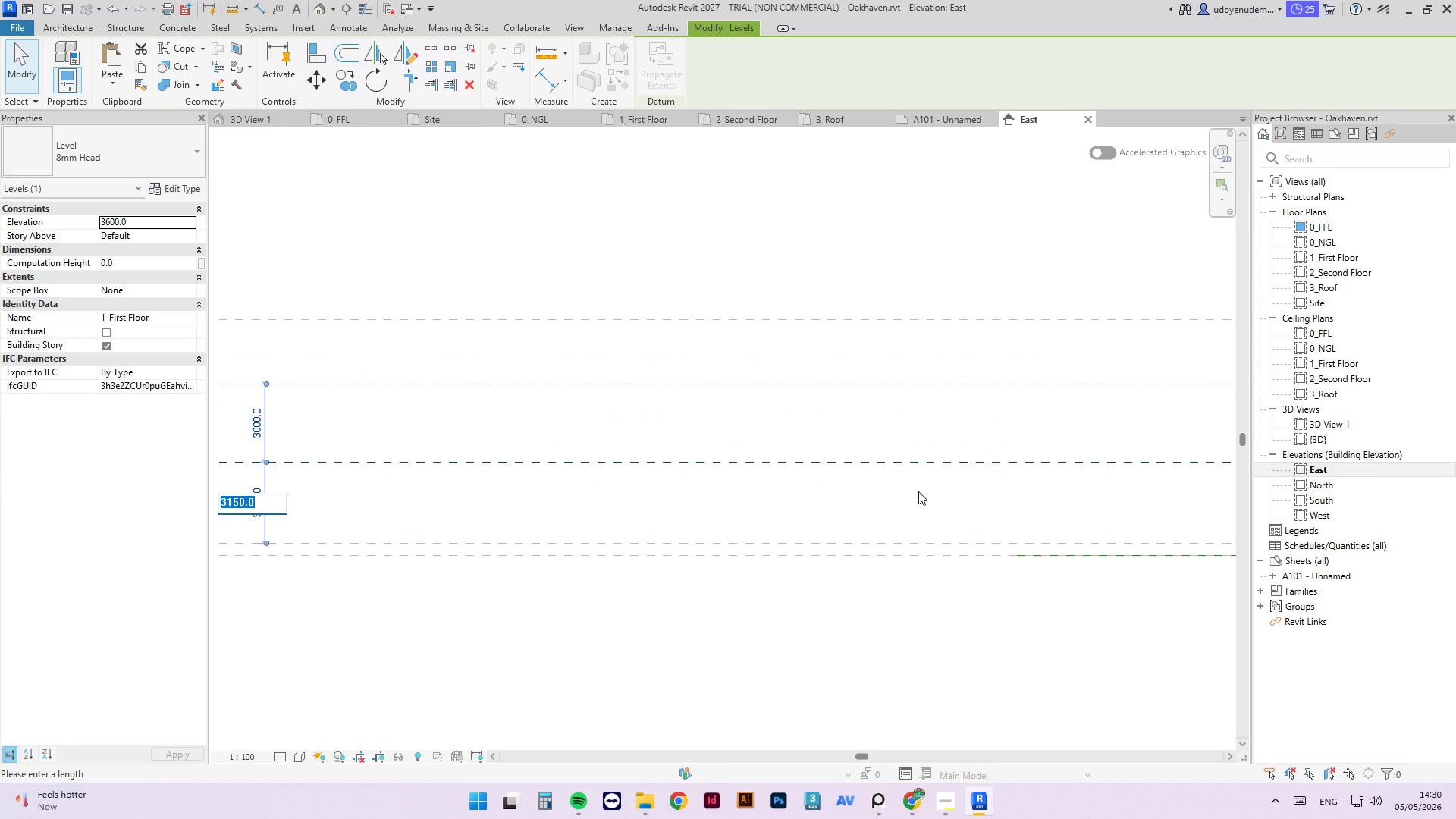 
left_click([926, 802])
 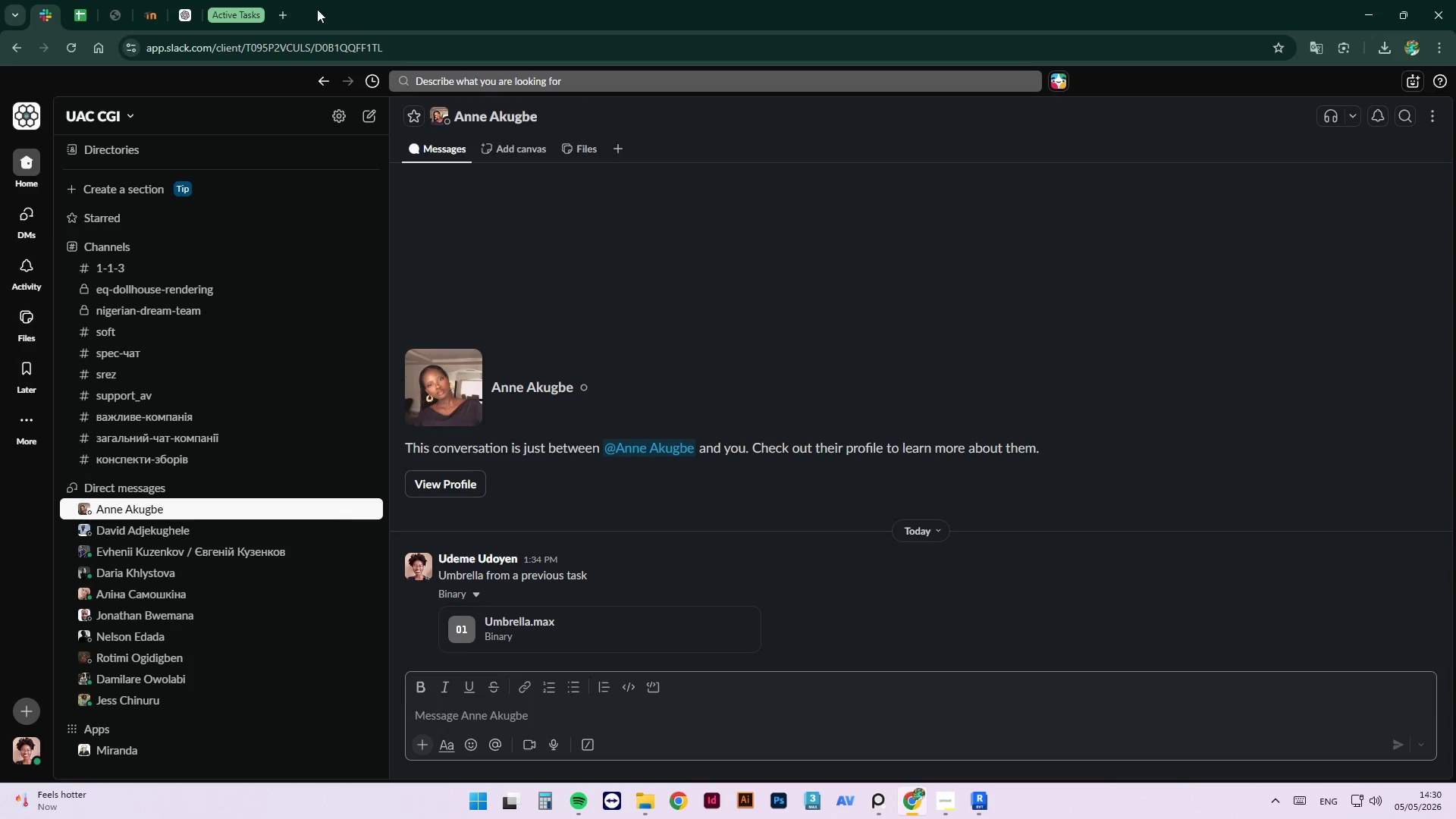 
left_click([283, 11])
 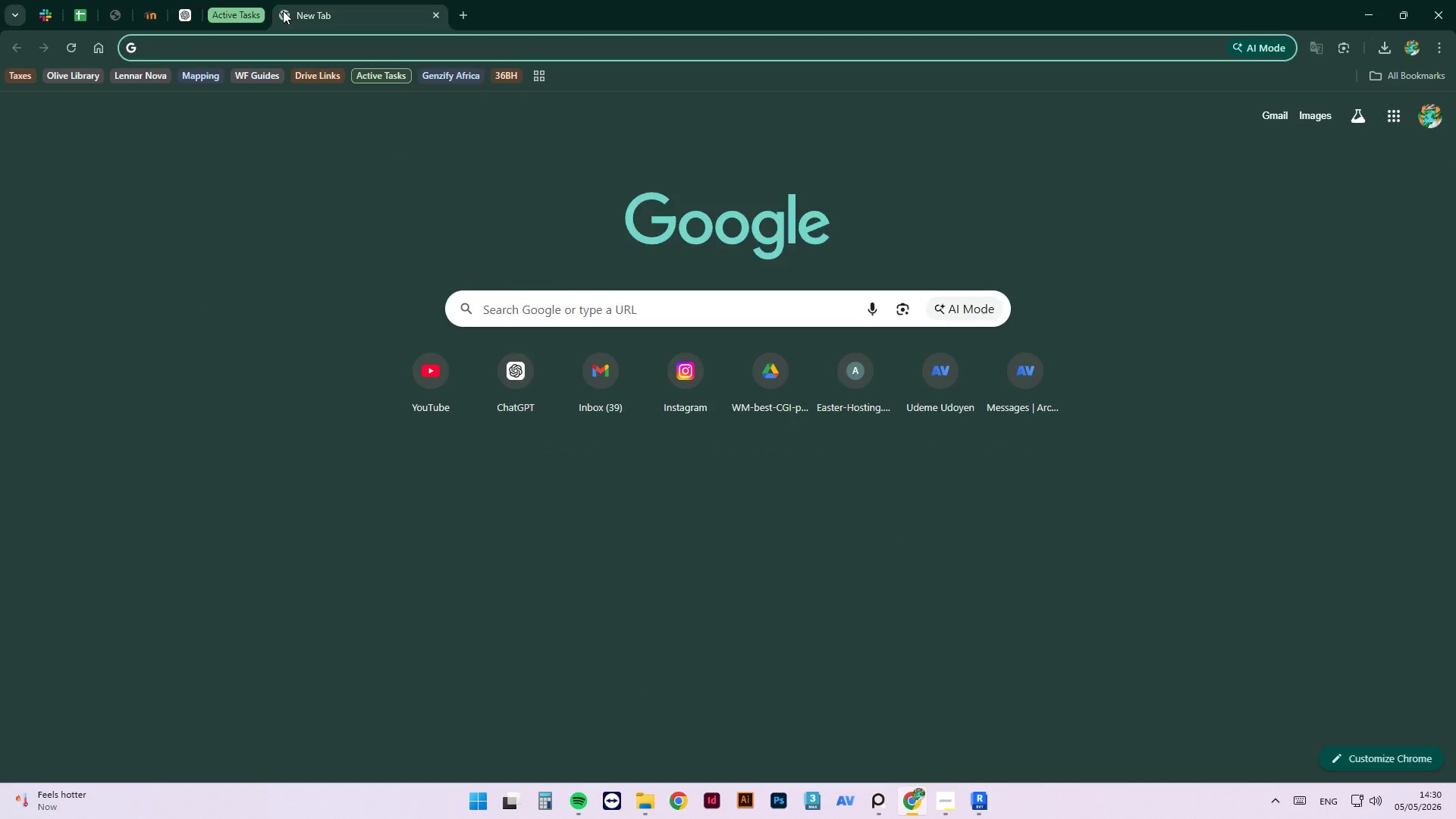 
type(height of high ceiling in mm)
 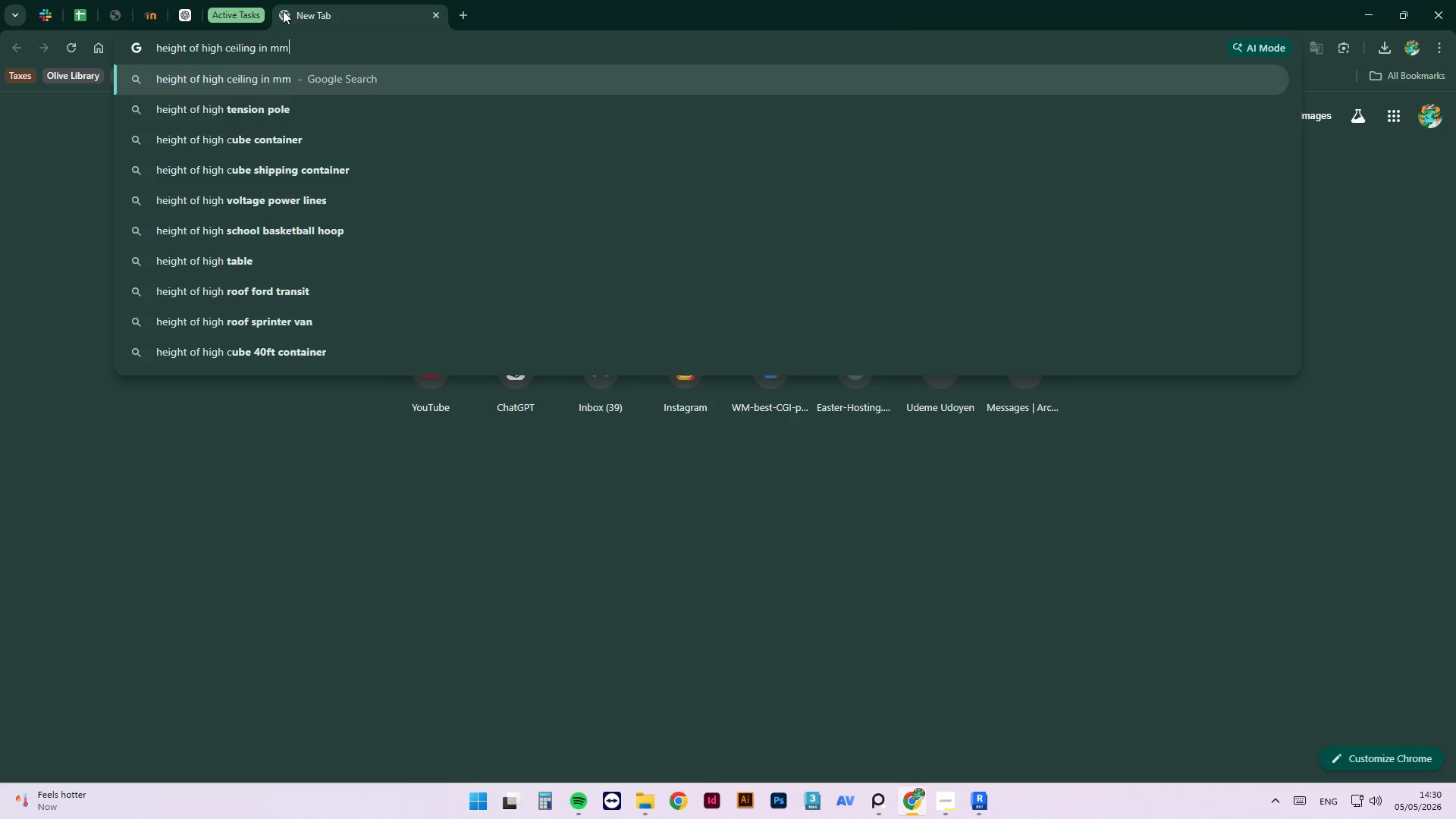 
key(Enter)
 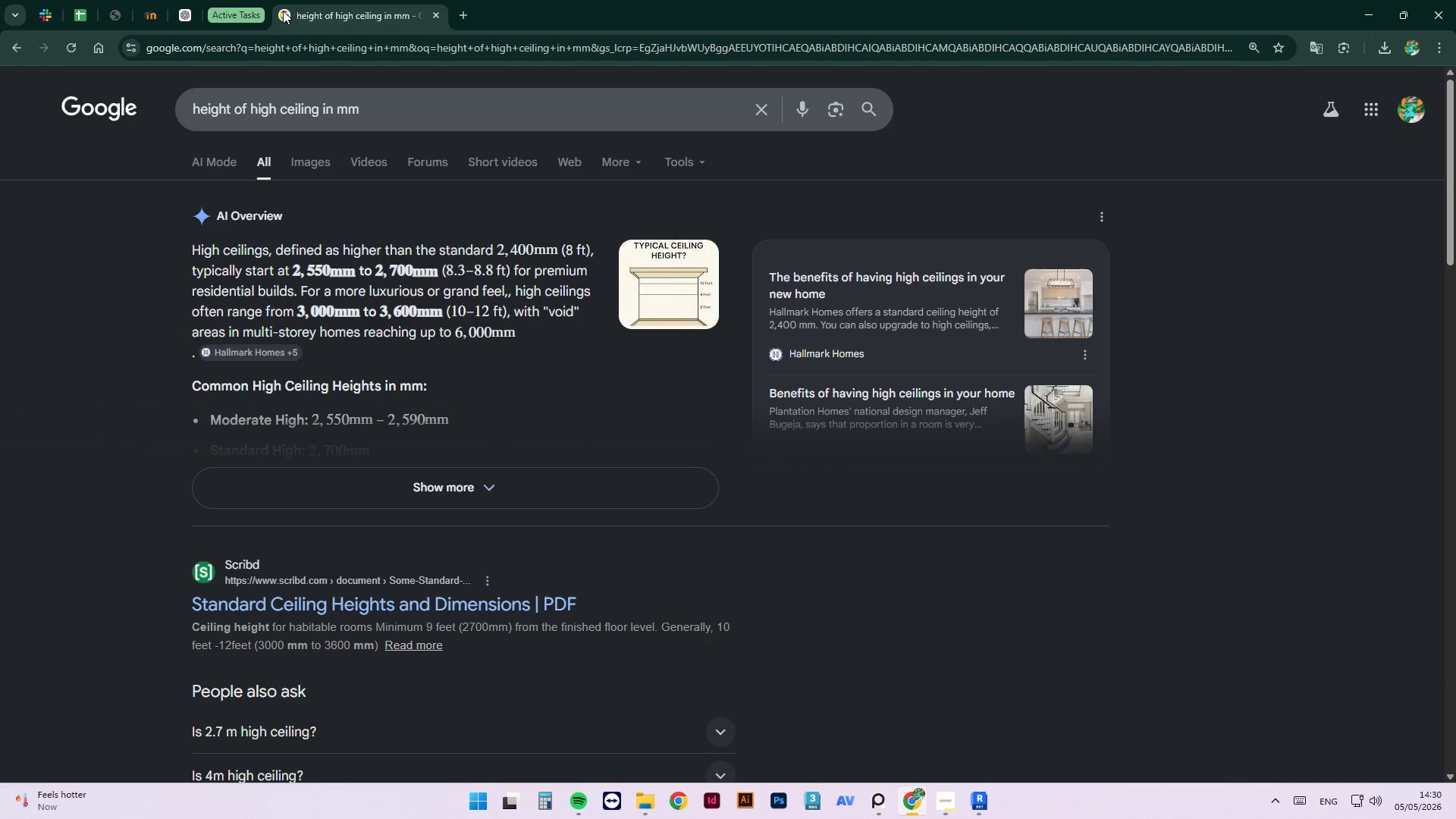 
wait(7.55)
 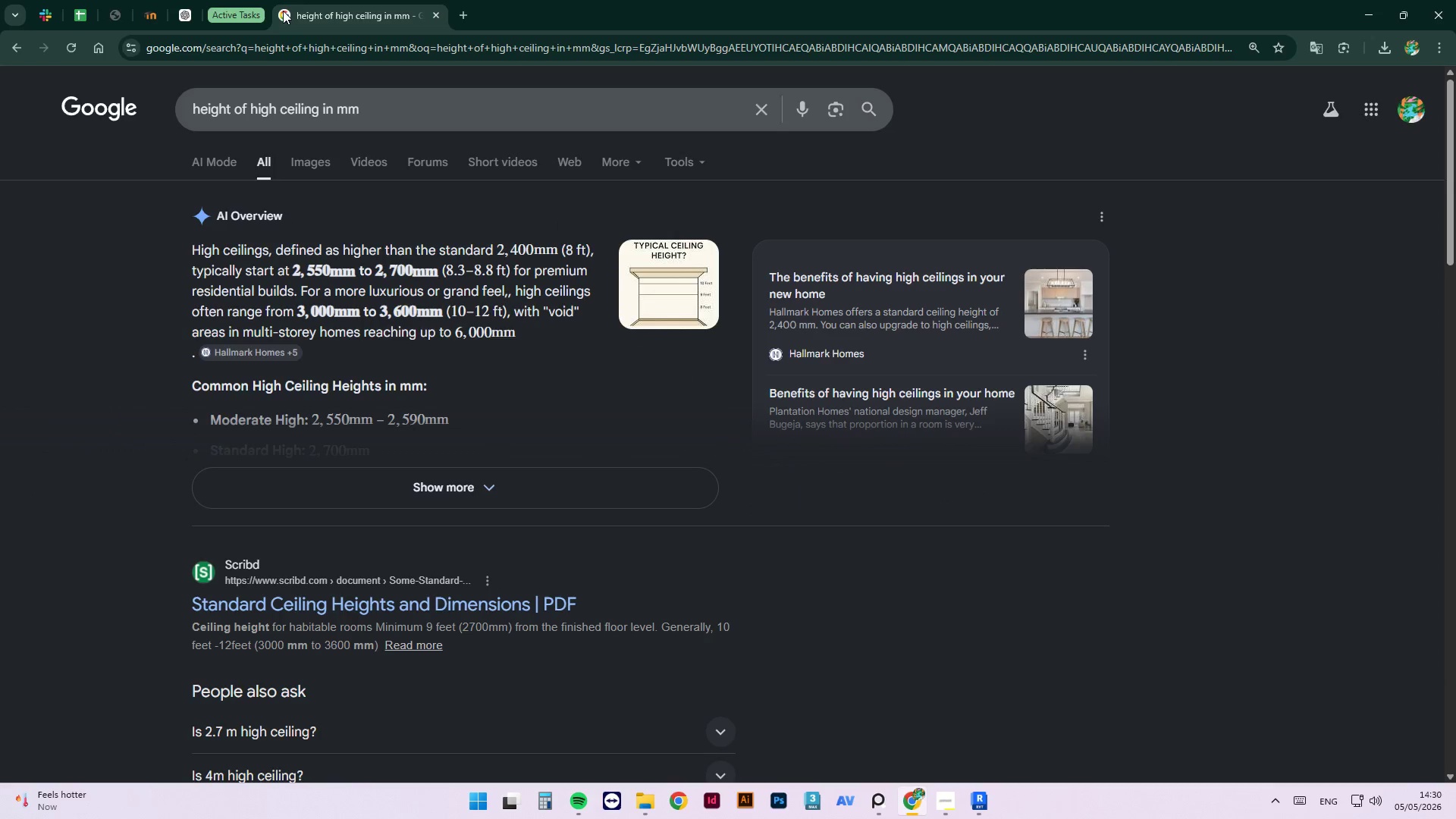 
mouse_move([237, 39])
 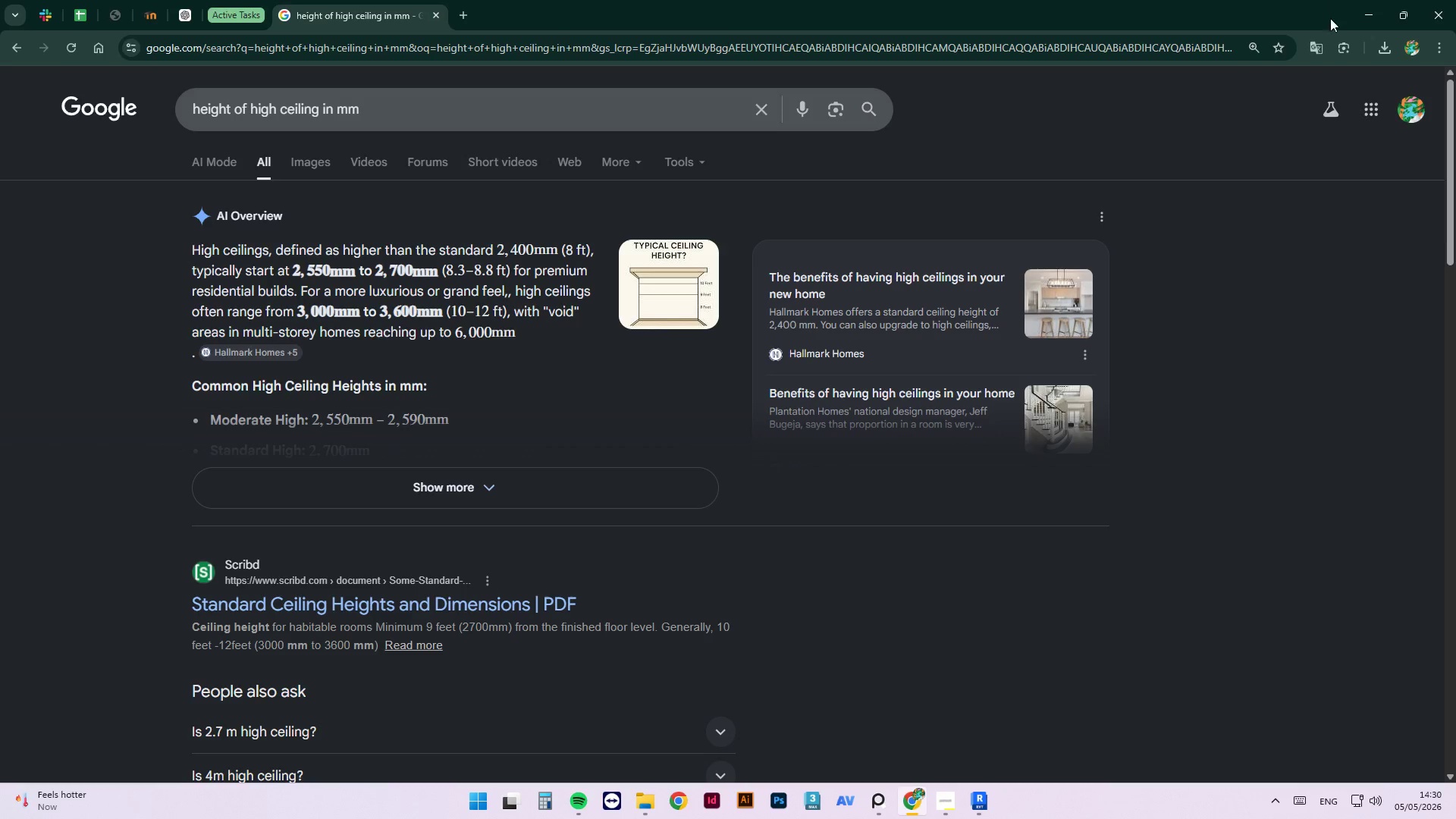 
left_click([1357, 17])
 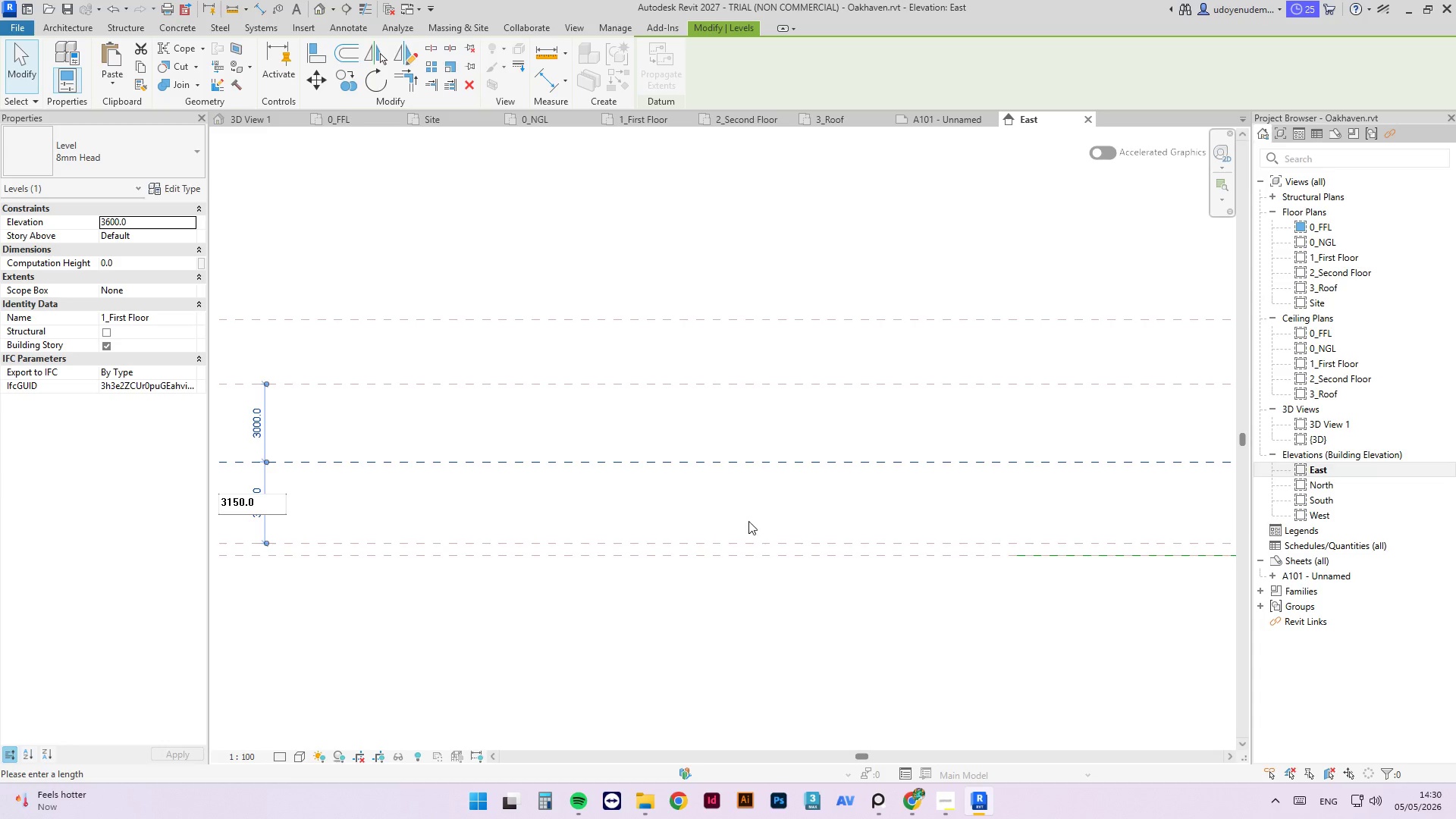 
scroll: coordinate [310, 519], scroll_direction: down, amount: 3.0
 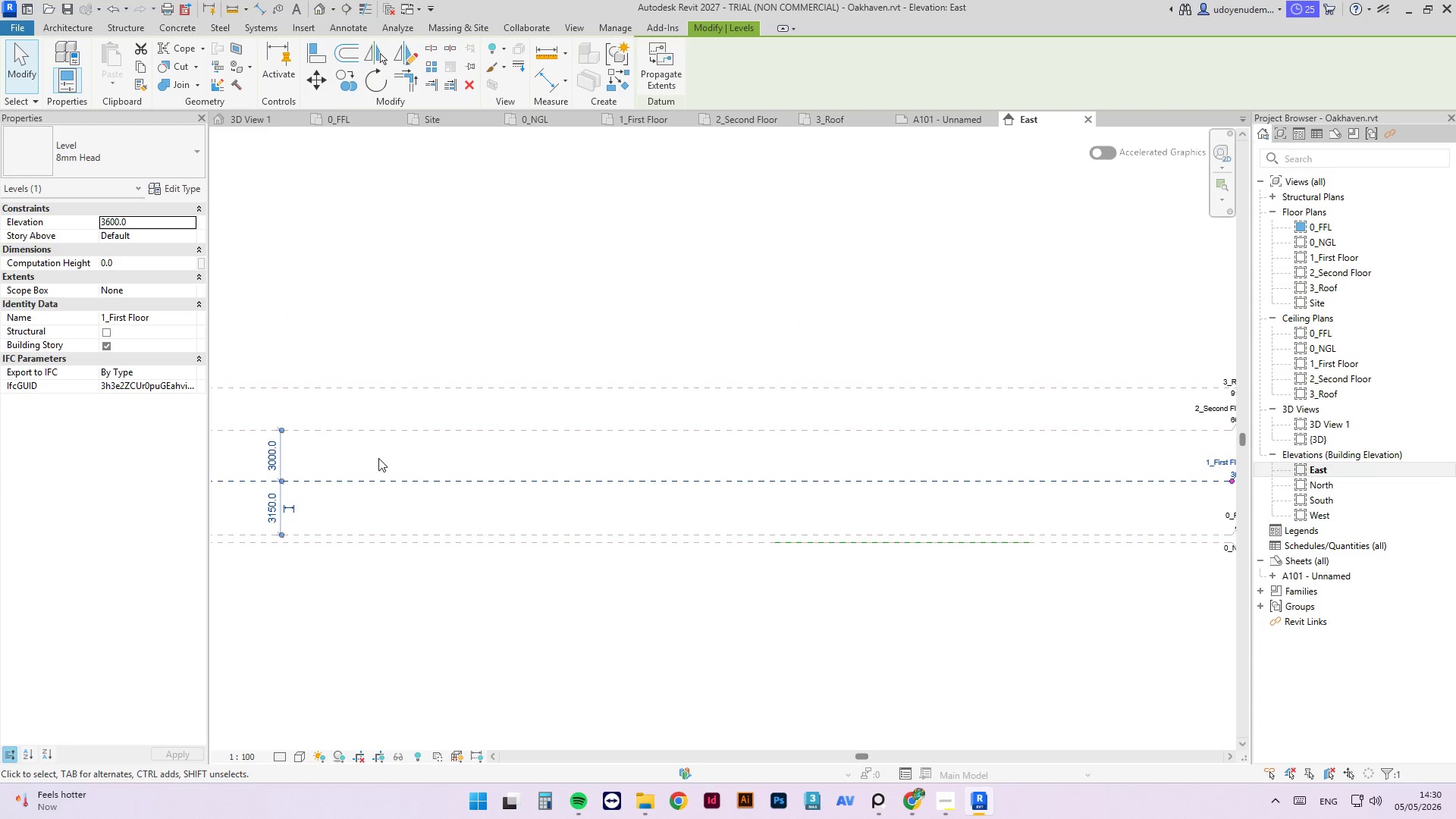 
scroll: coordinate [284, 508], scroll_direction: up, amount: 4.0
 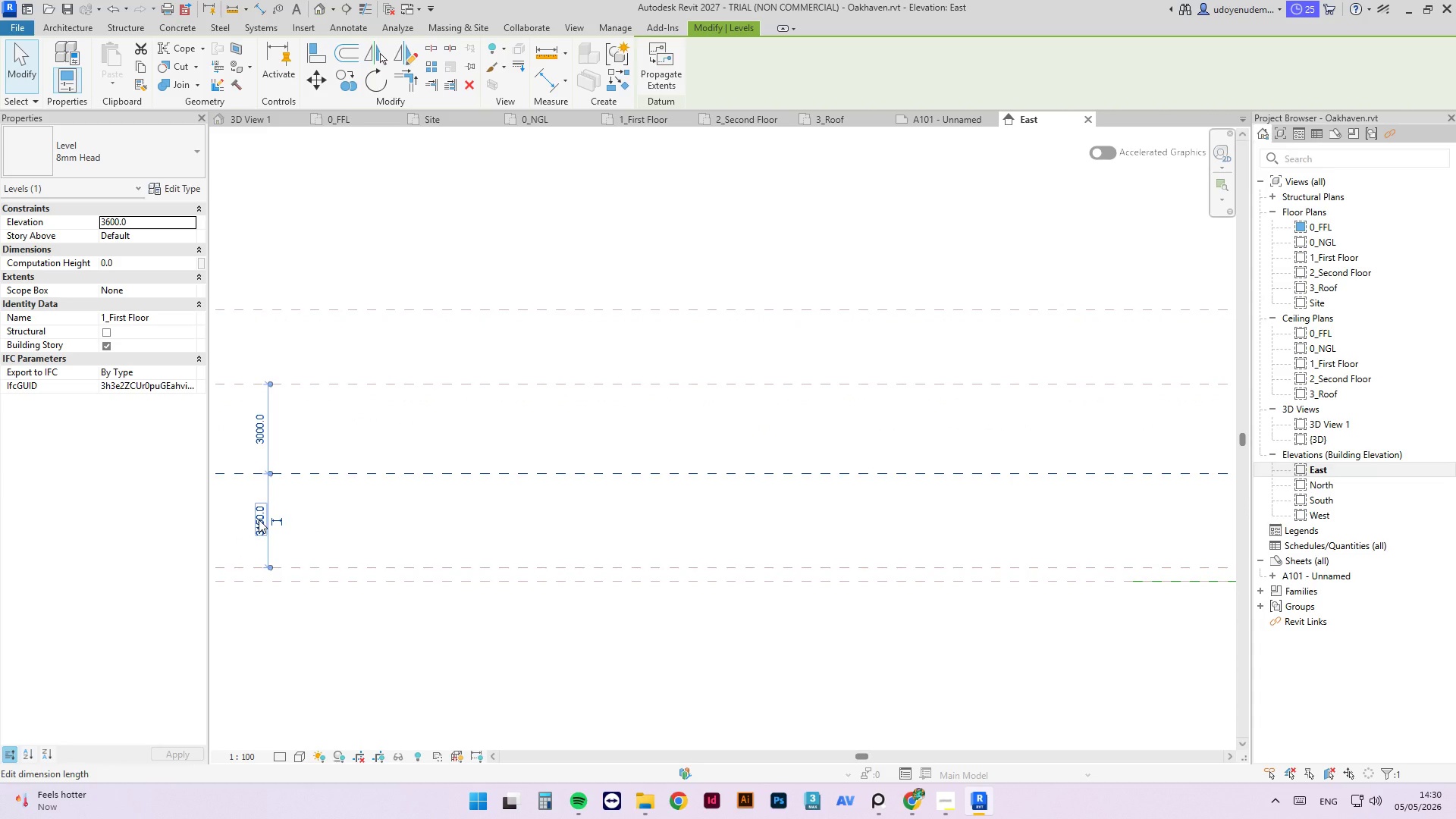 
left_click([259, 519])
 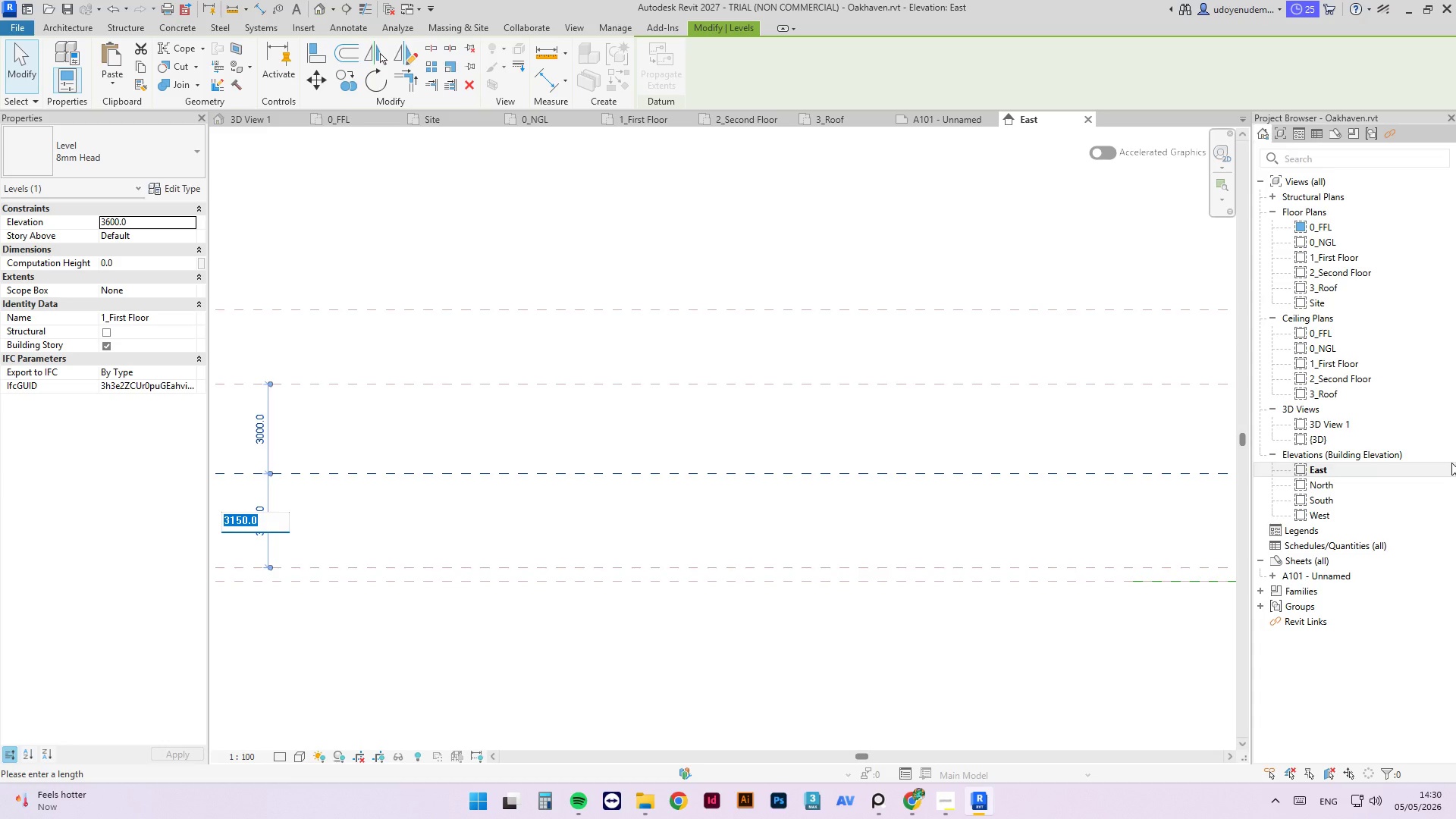 
key(Numpad3)
 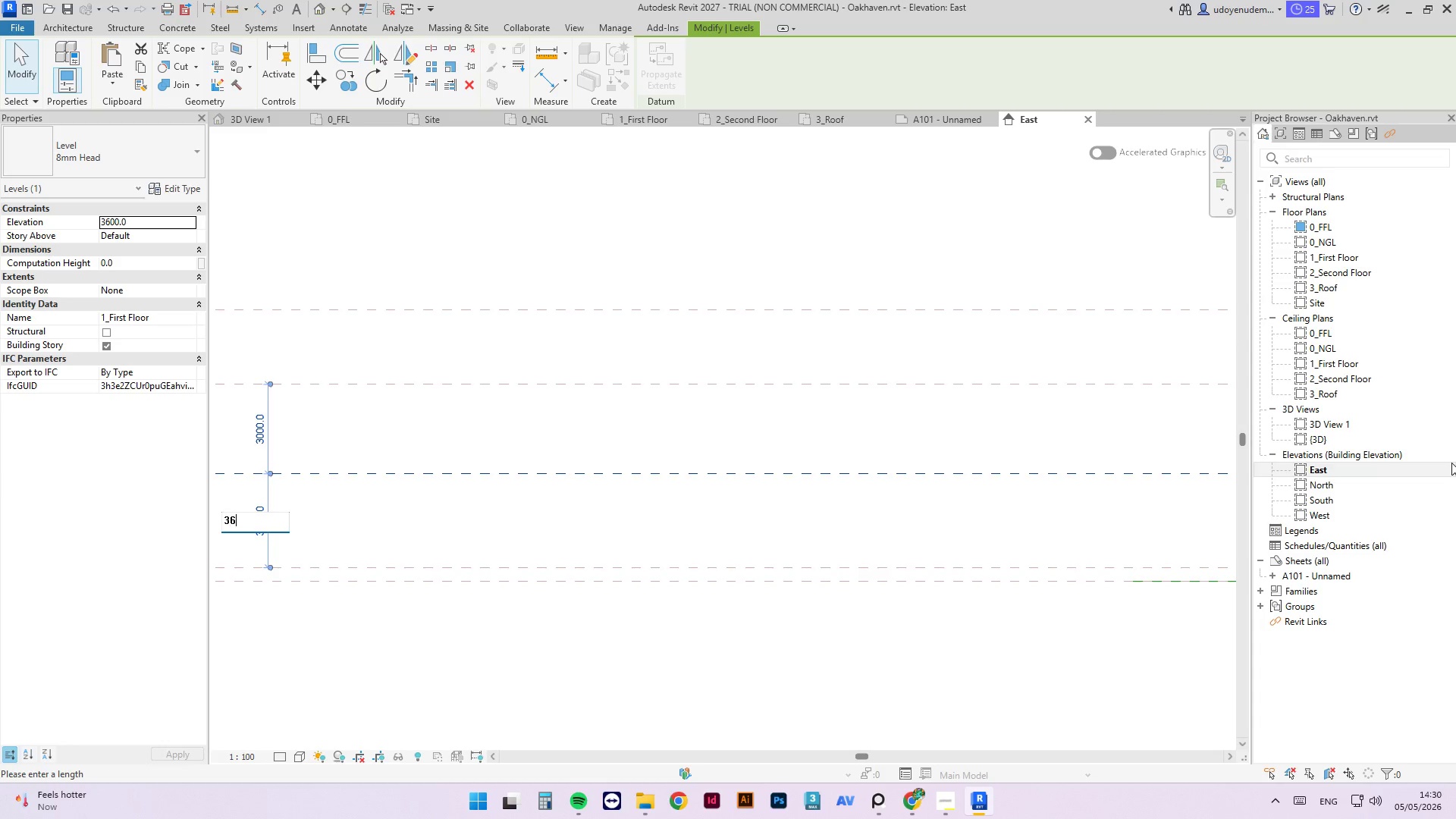 
key(Numpad6)
 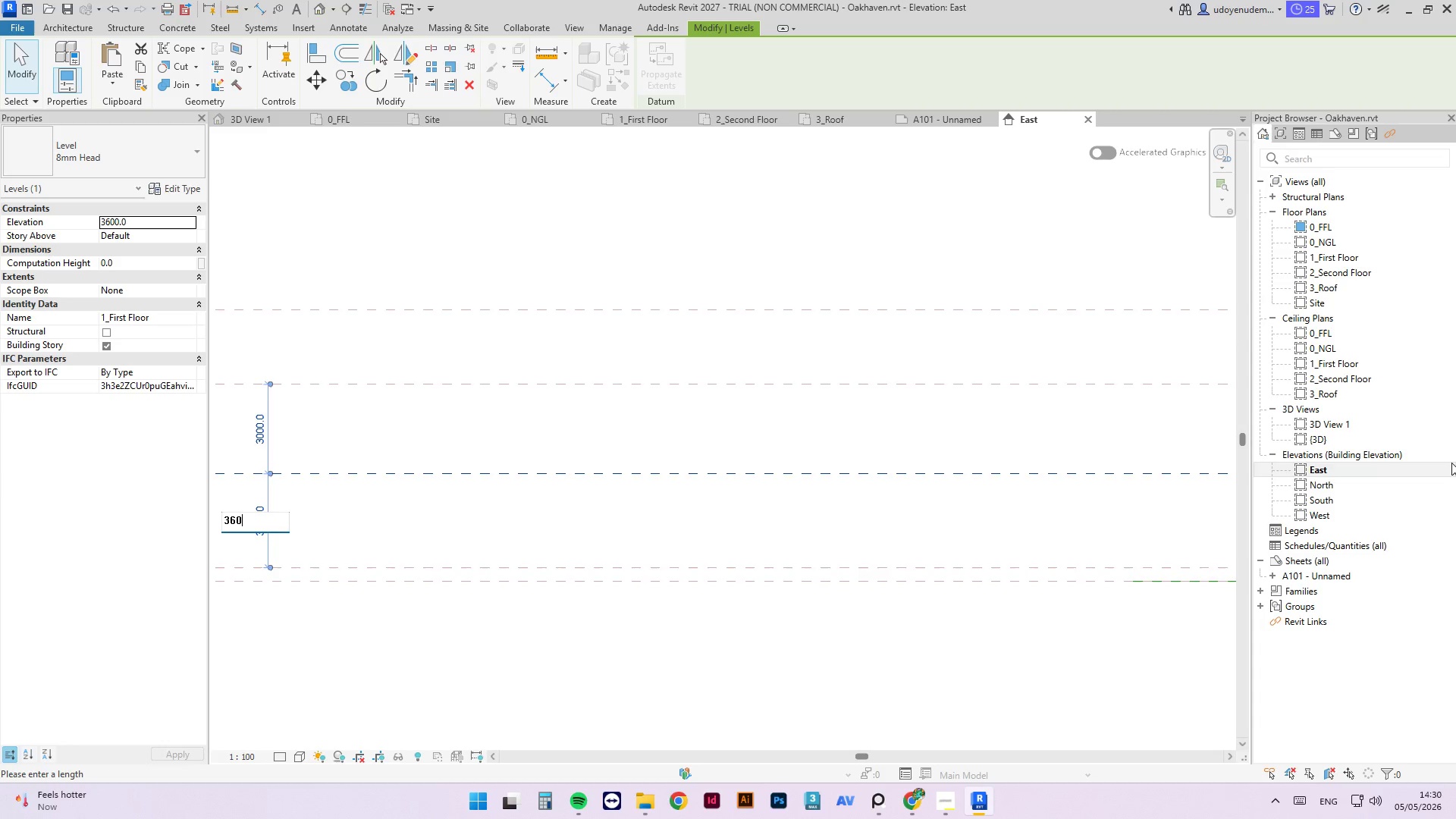 
key(Numpad0)
 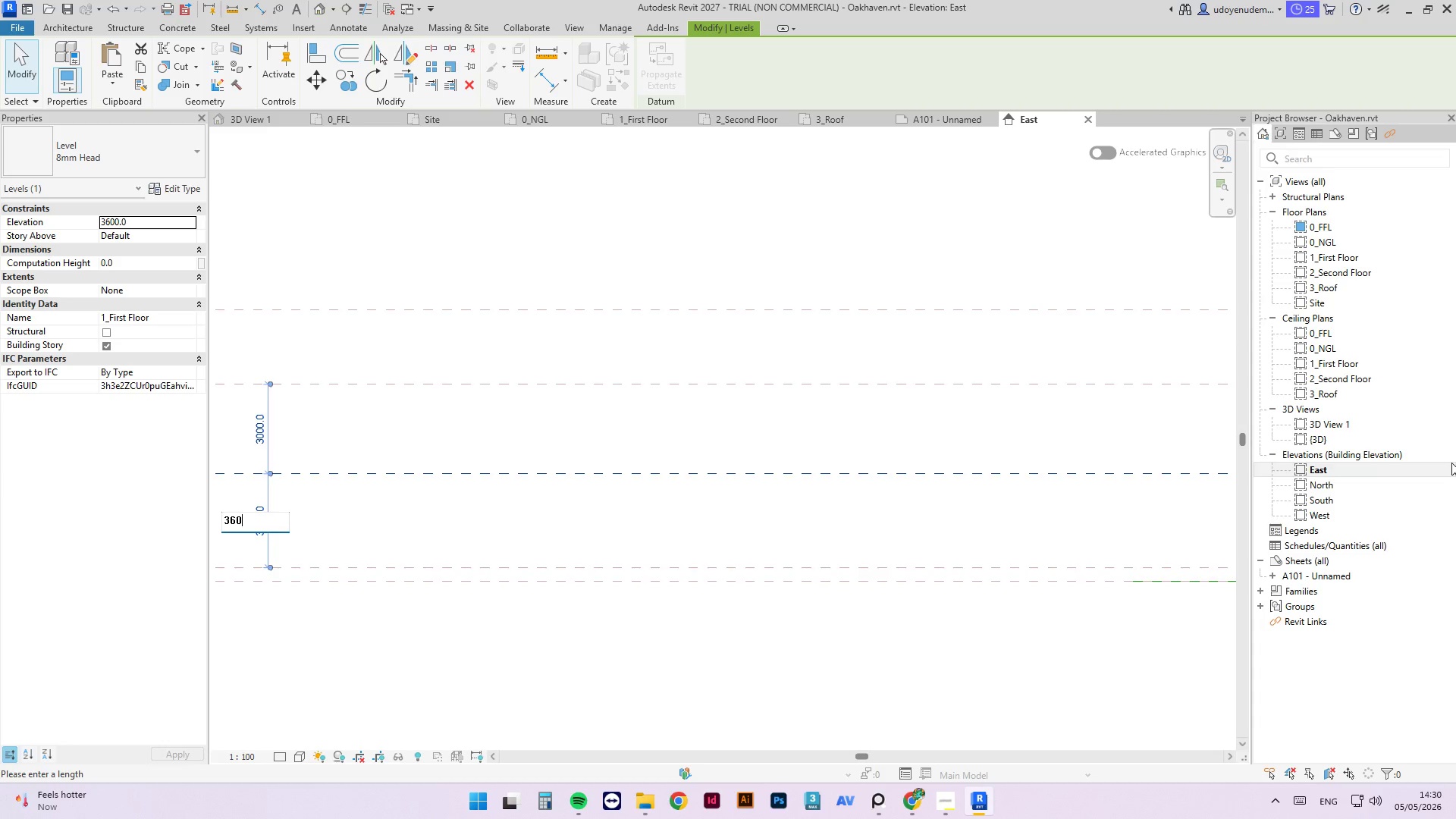 
key(Numpad0)
 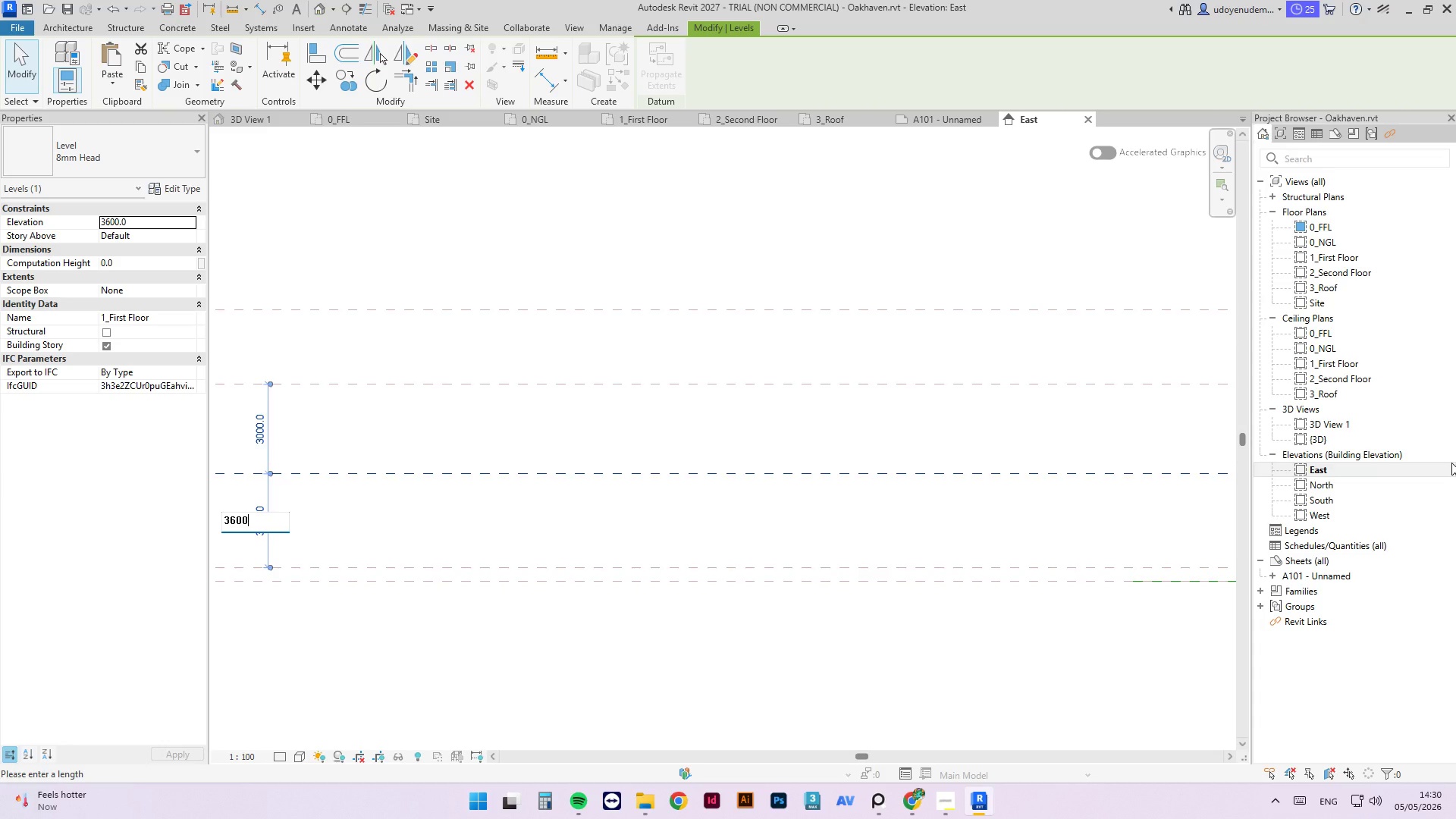 
key(NumpadEnter)
 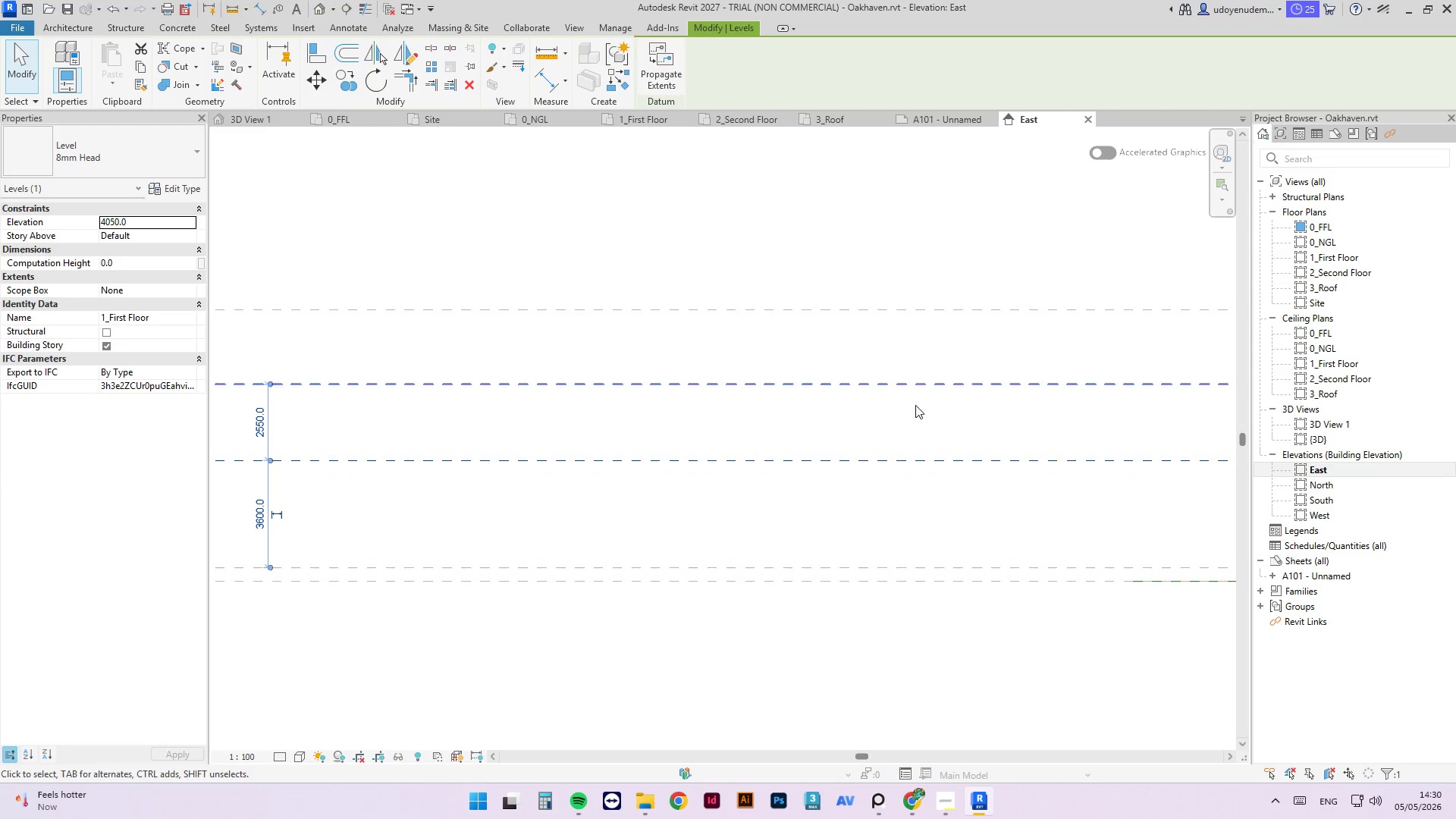 
scroll: coordinate [609, 581], scroll_direction: down, amount: 5.0
 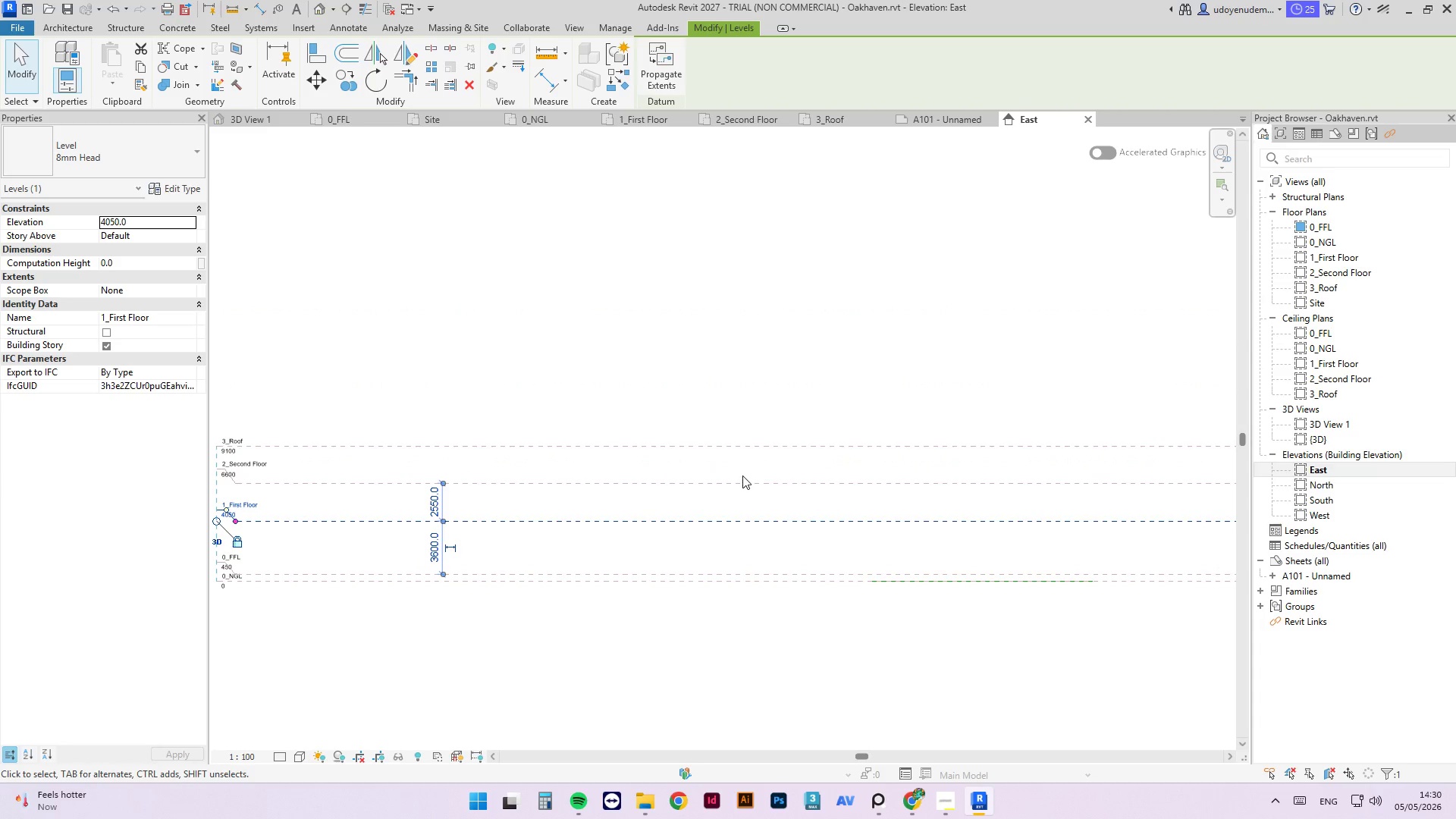 
left_click([742, 475])
 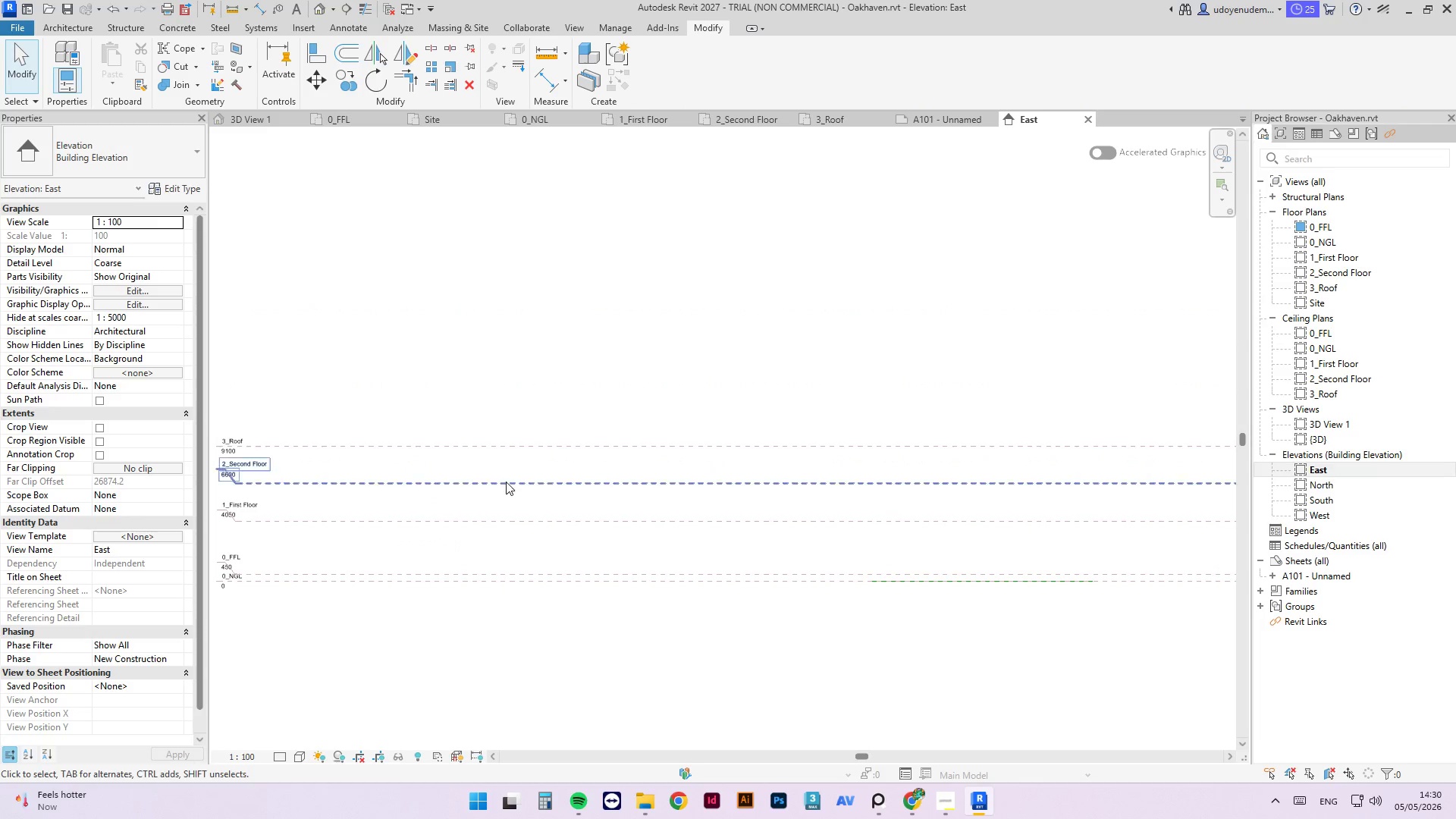 
left_click([505, 484])
 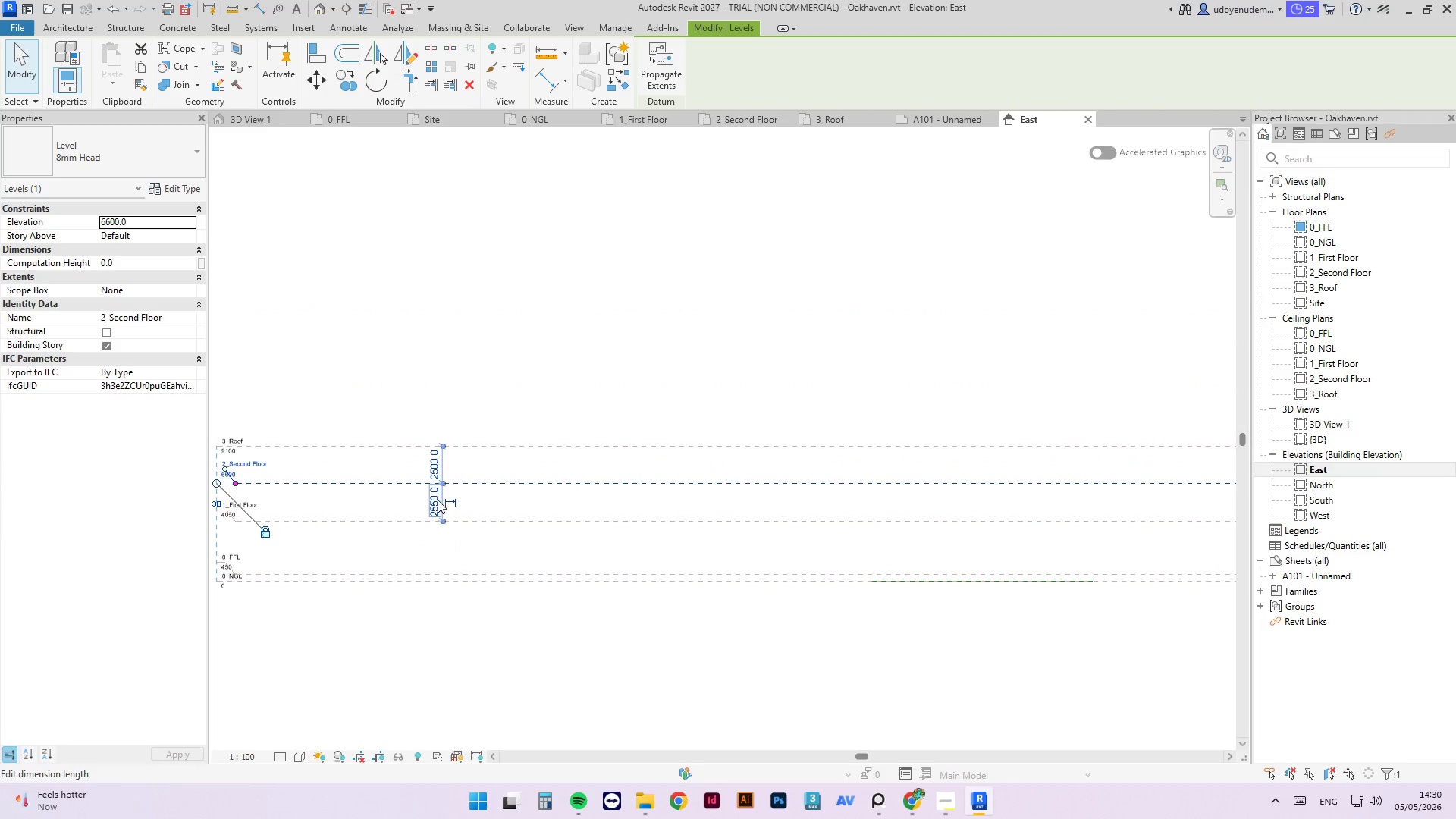 
left_click([429, 501])
 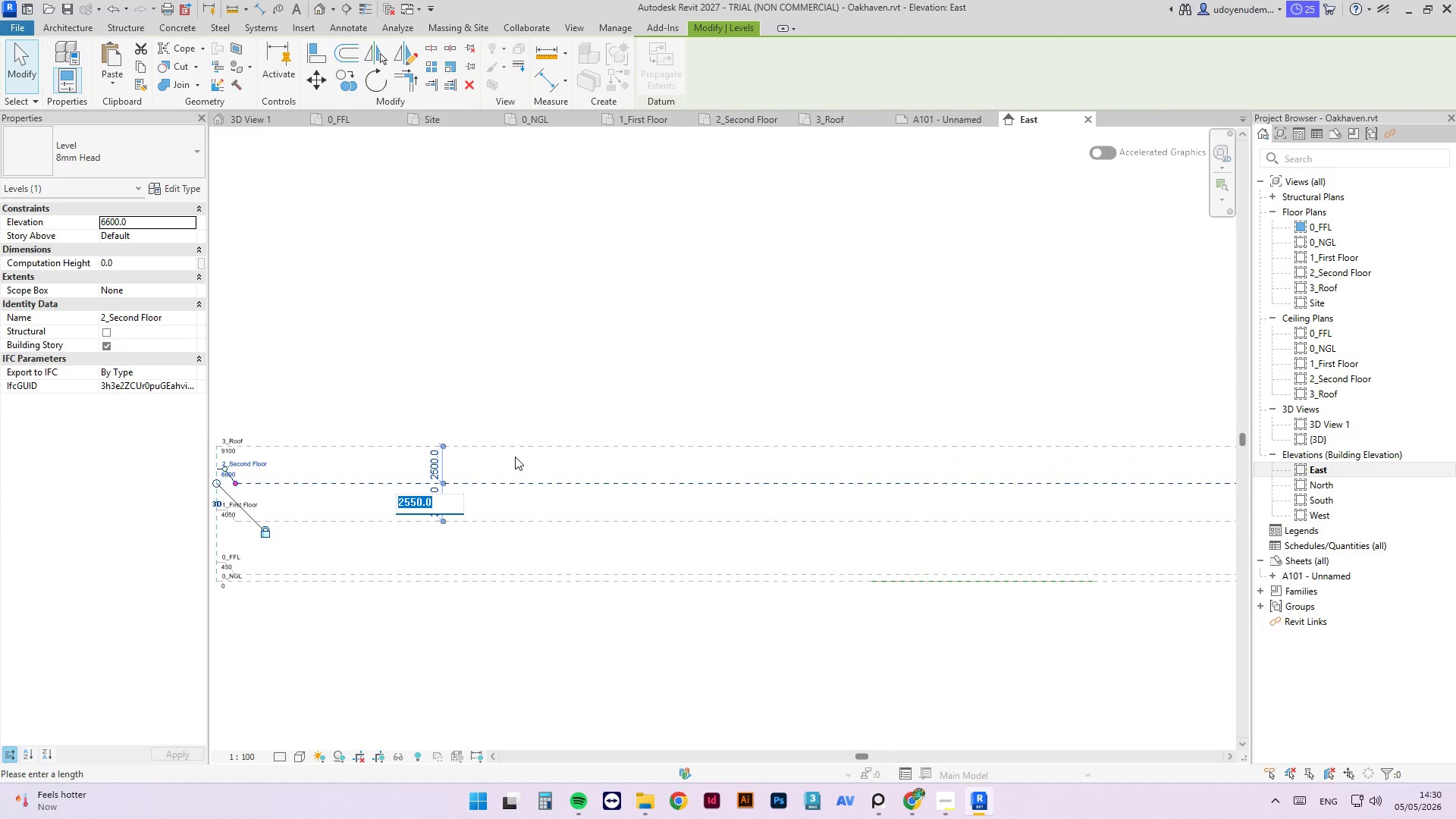 
key(Numpad3)
 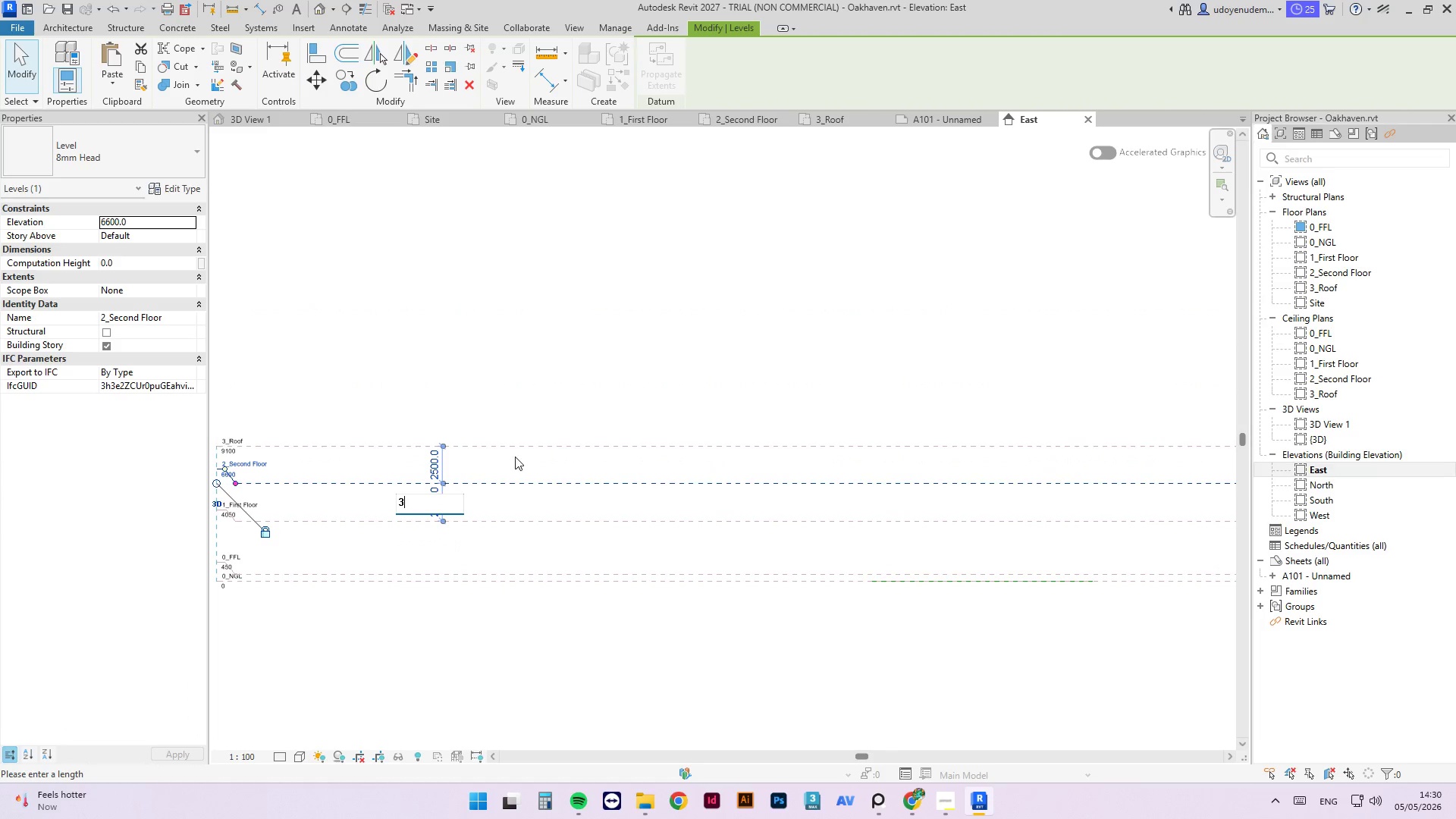 
key(Numpad6)
 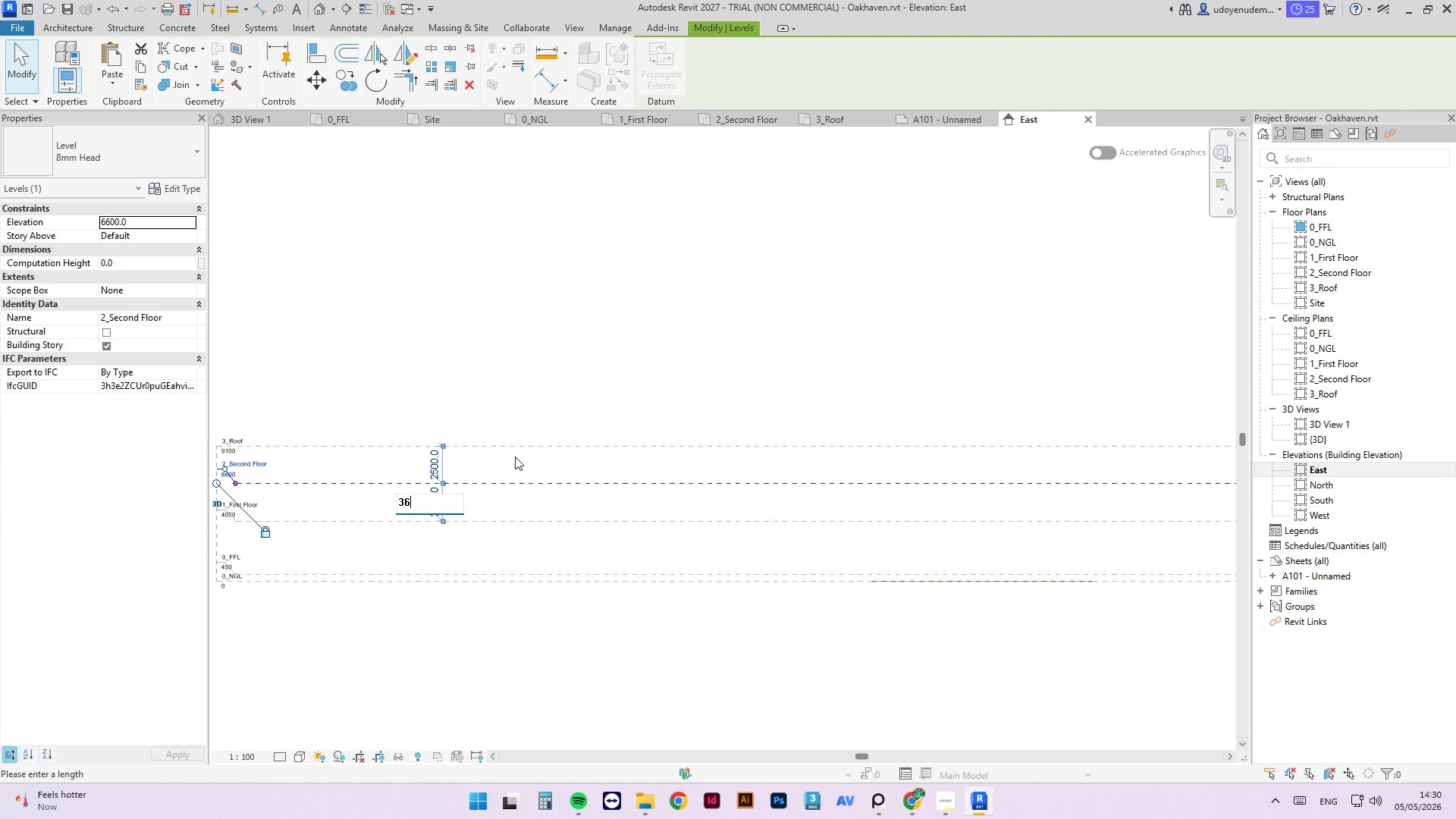 
key(Numpad0)
 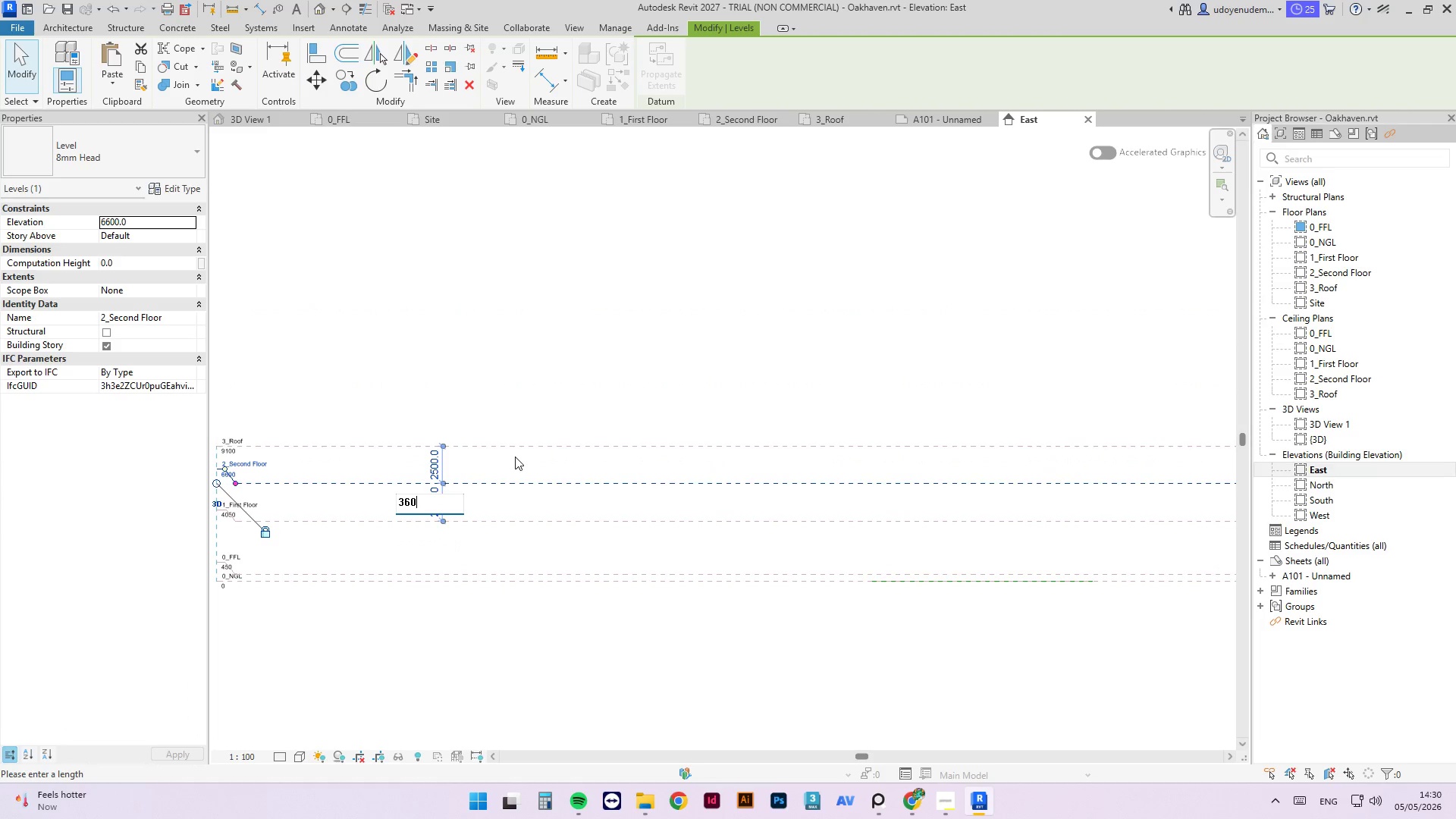 
key(Numpad0)
 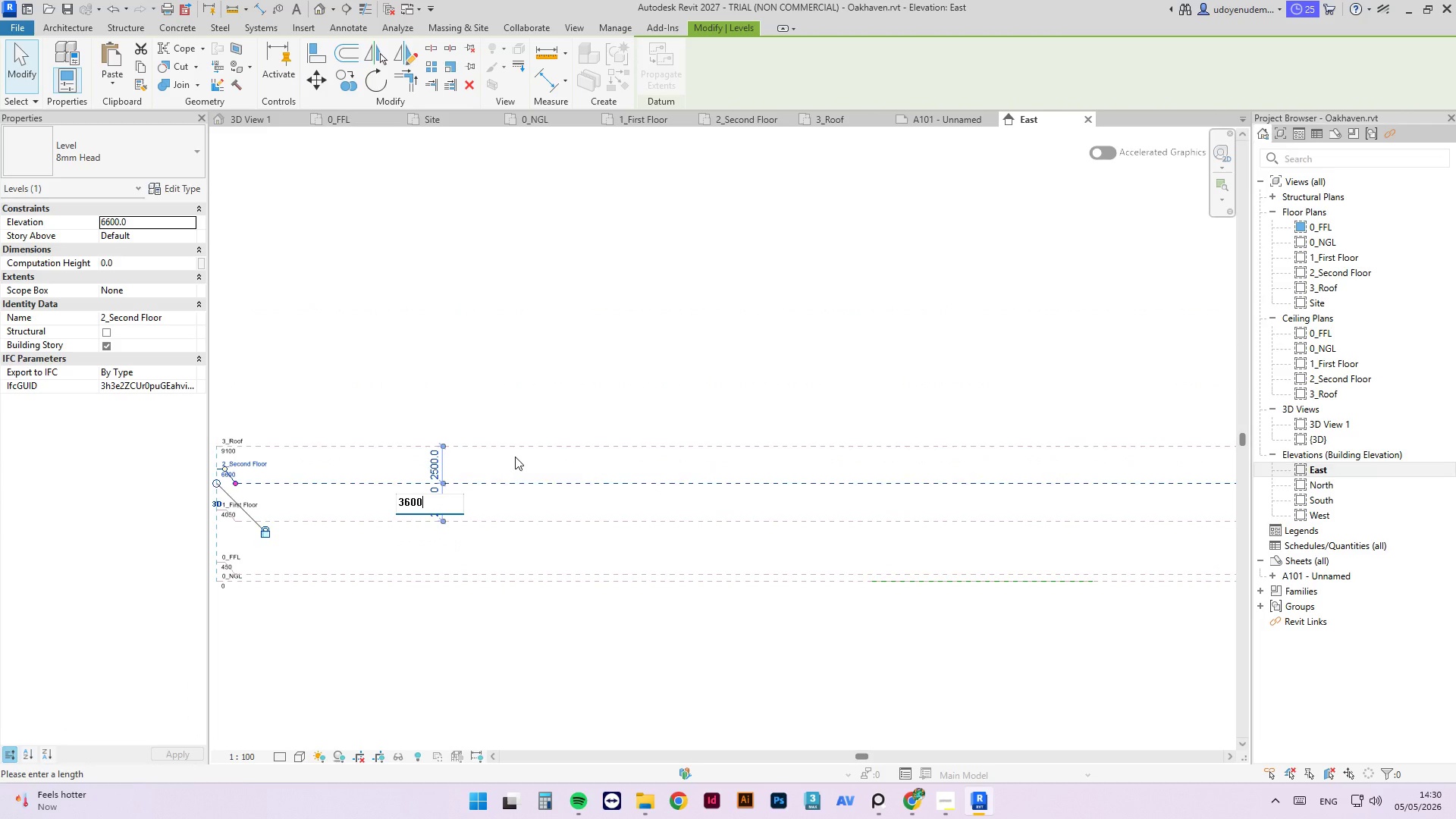 
key(NumpadEnter)
 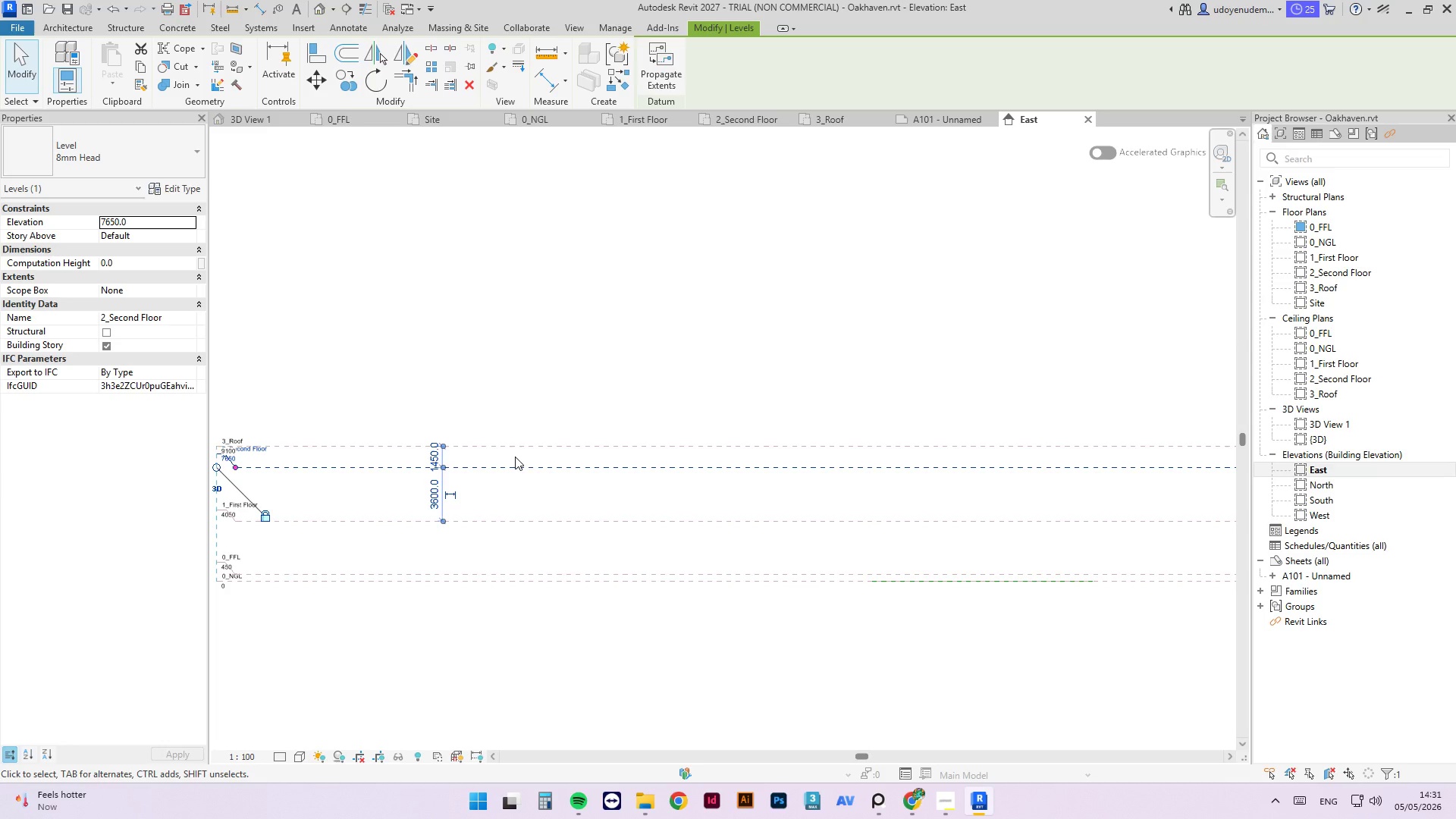 
wait(6.59)
 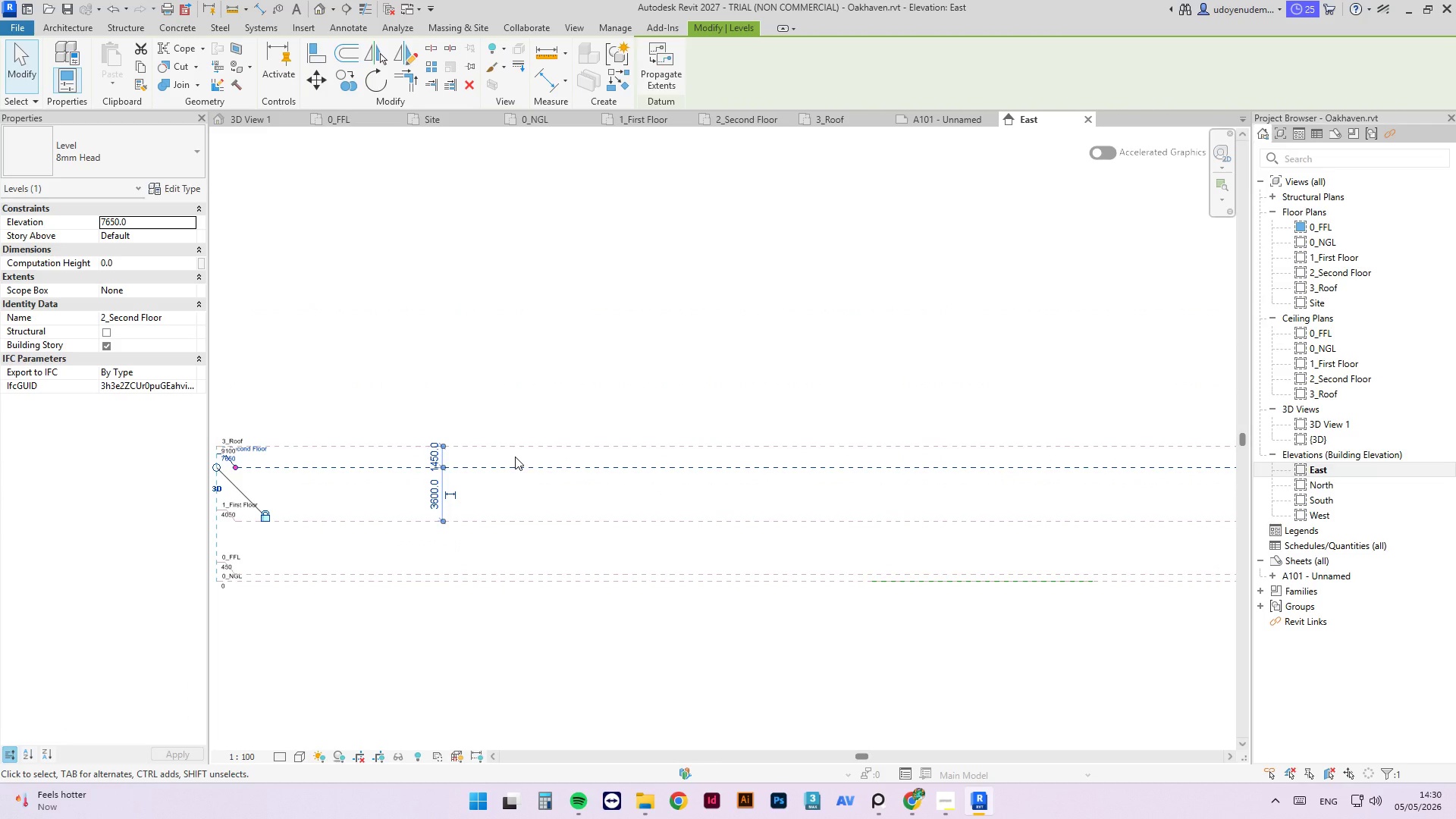 
scroll: coordinate [859, 328], scroll_direction: down, amount: 1.0
 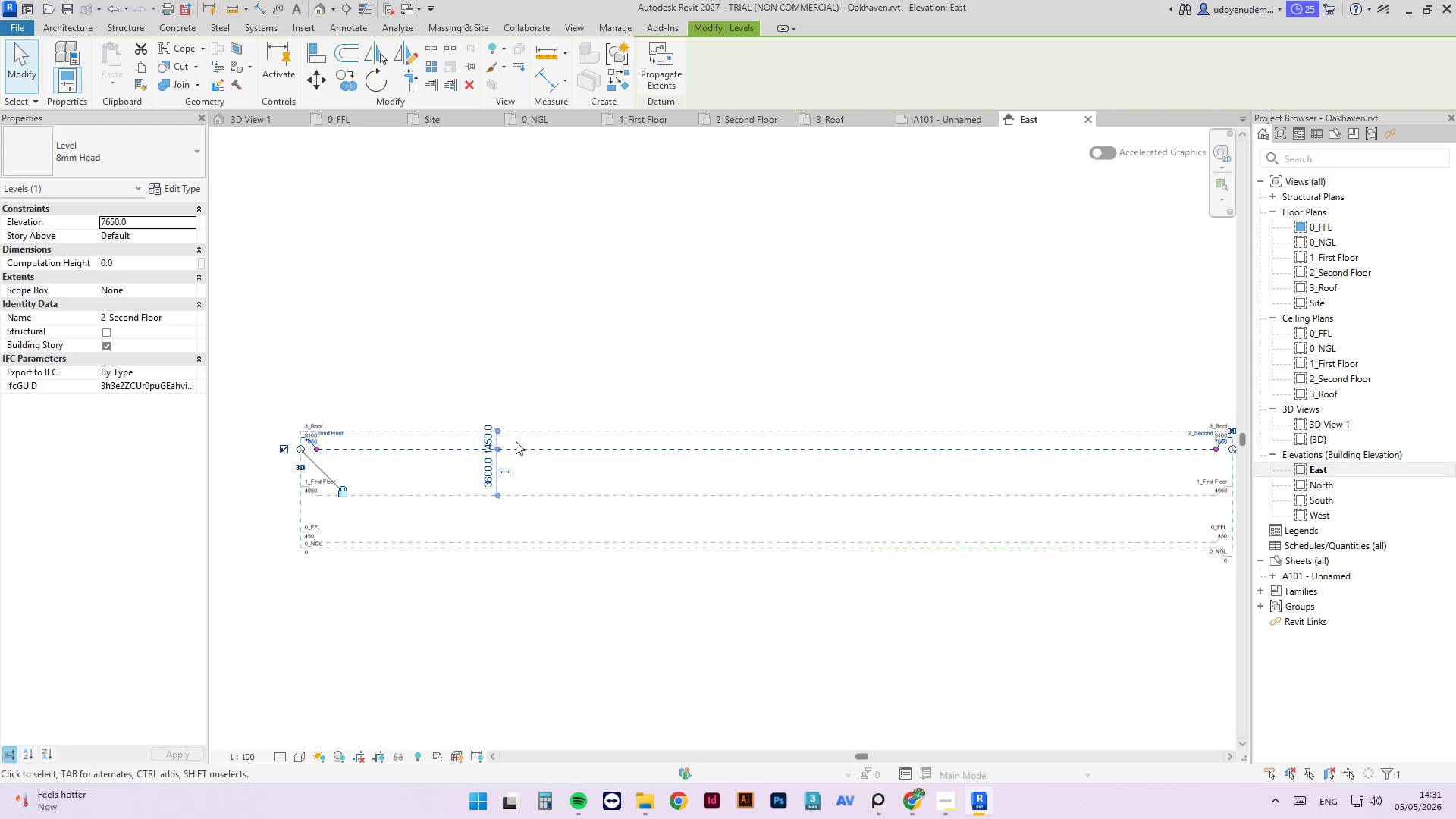 
left_click([522, 431])
 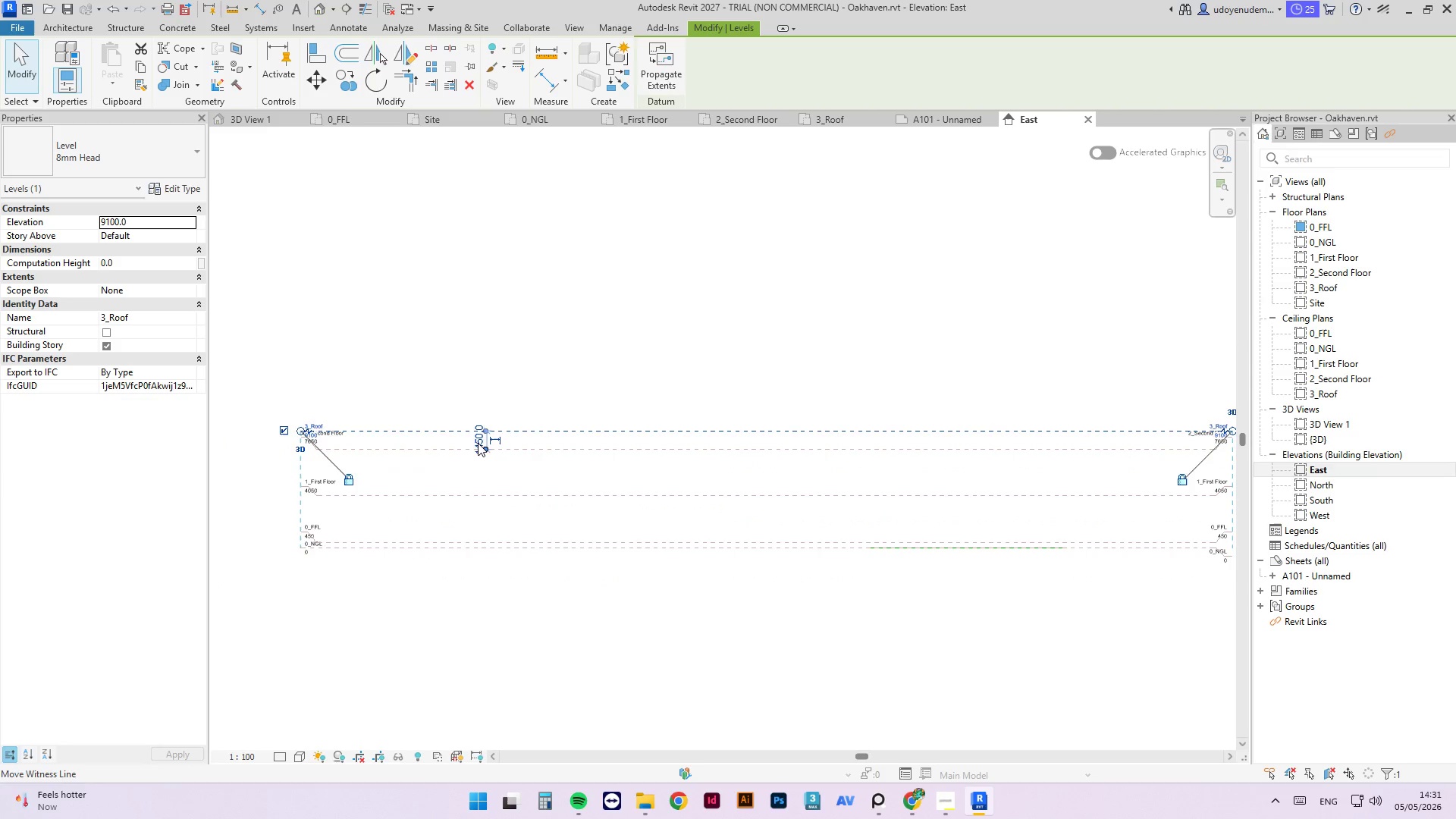 
left_click([475, 441])
 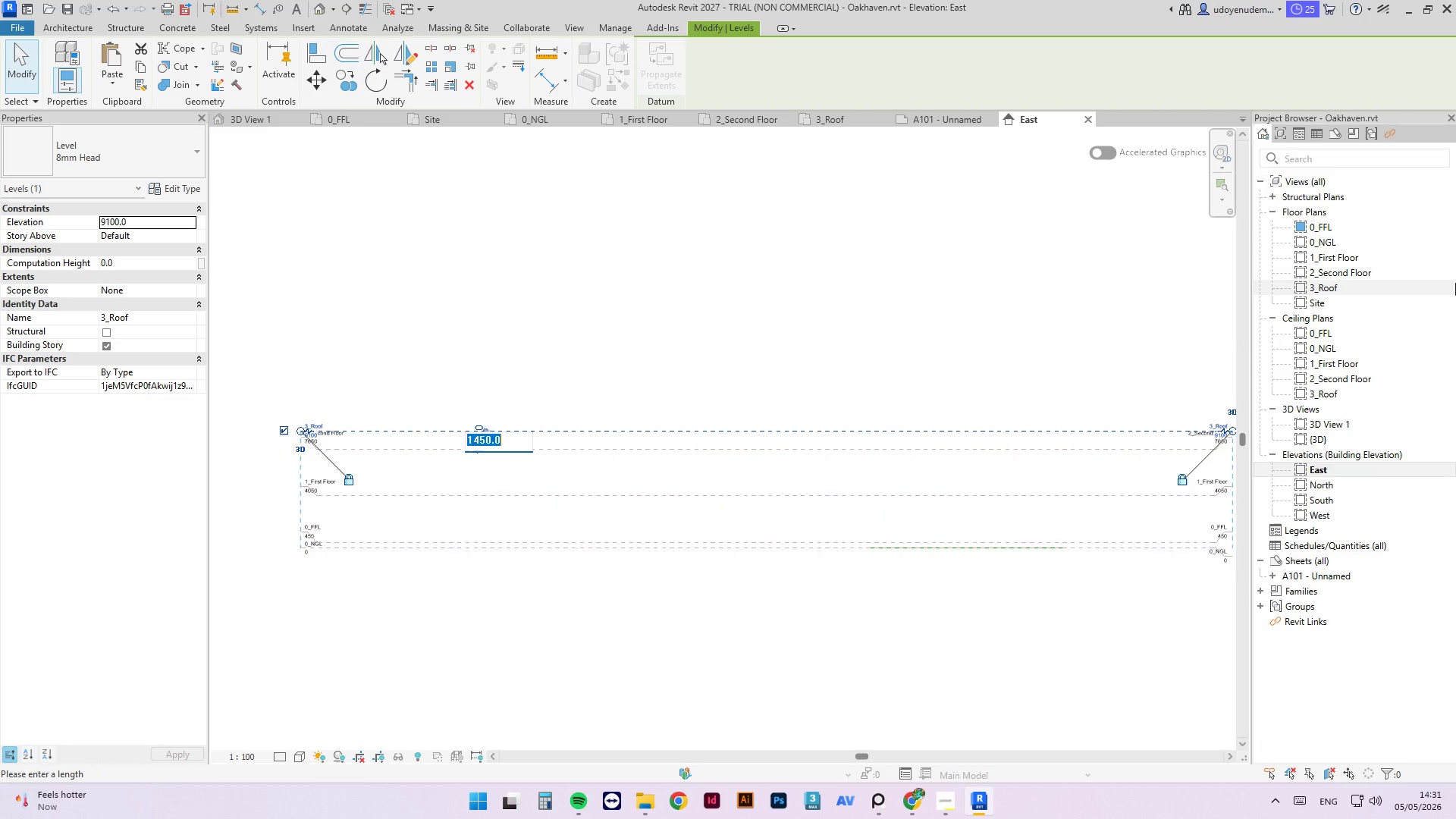 
wait(8.33)
 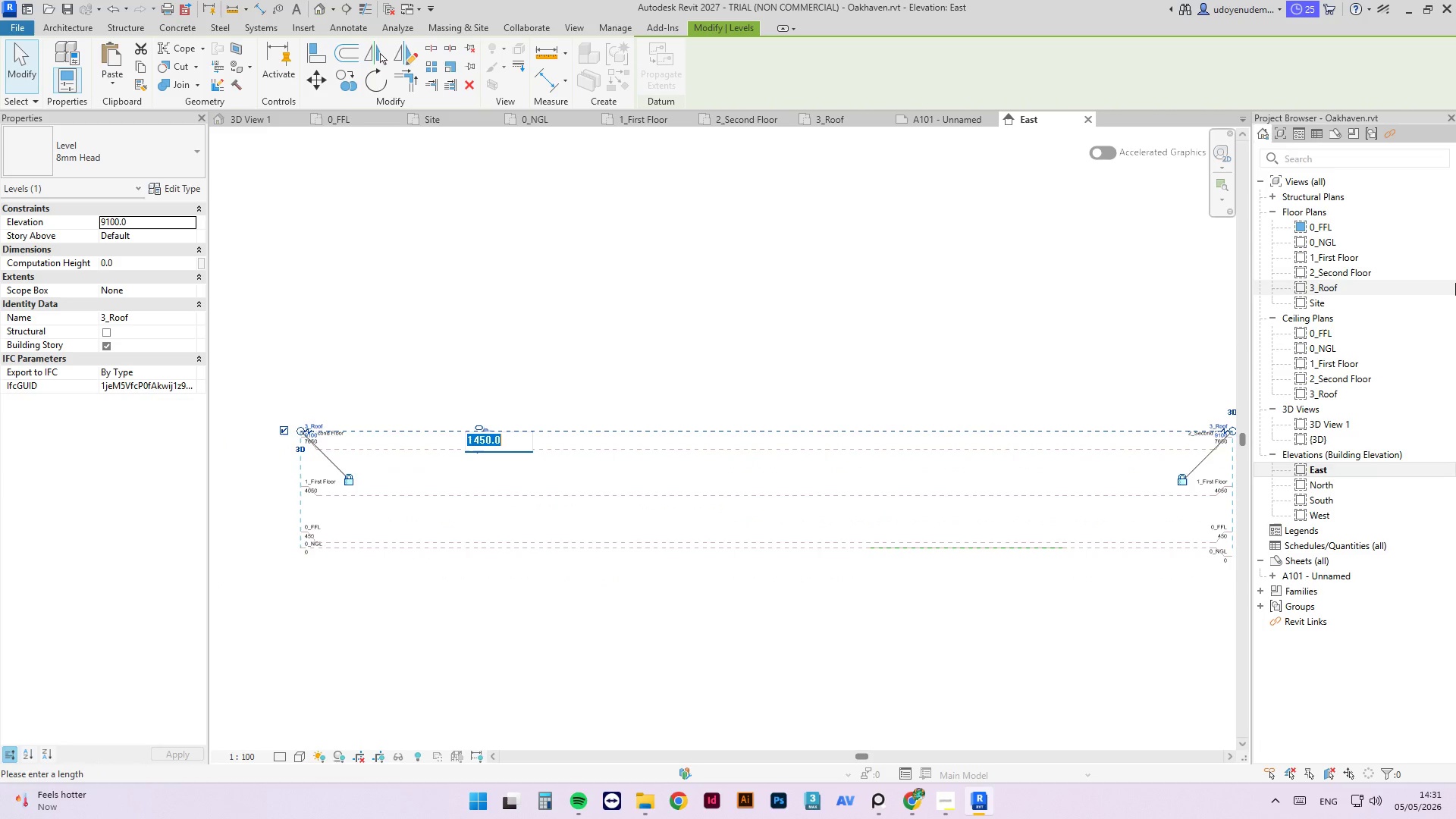 
key(Numpad1)
 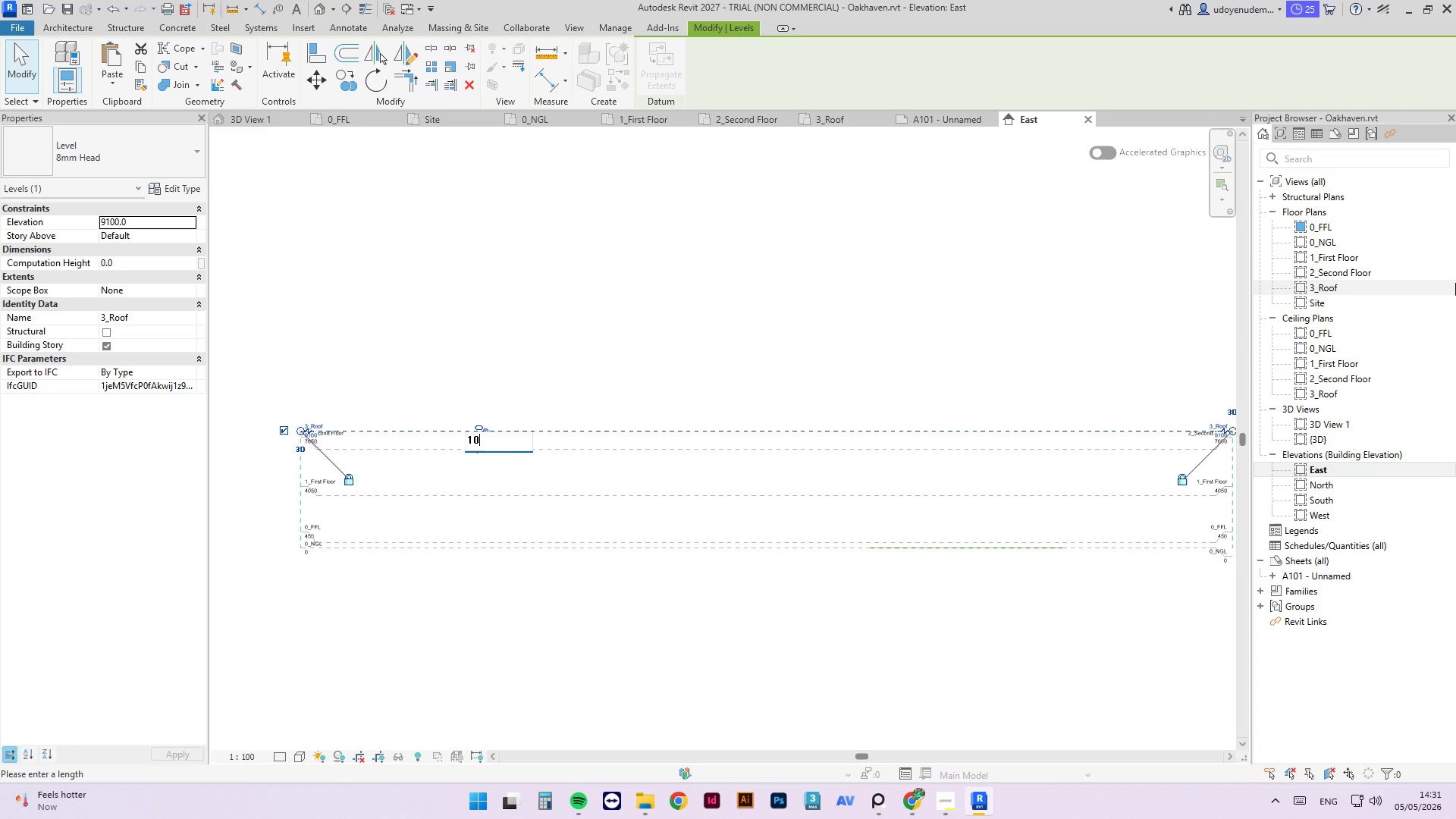 
key(Numpad0)
 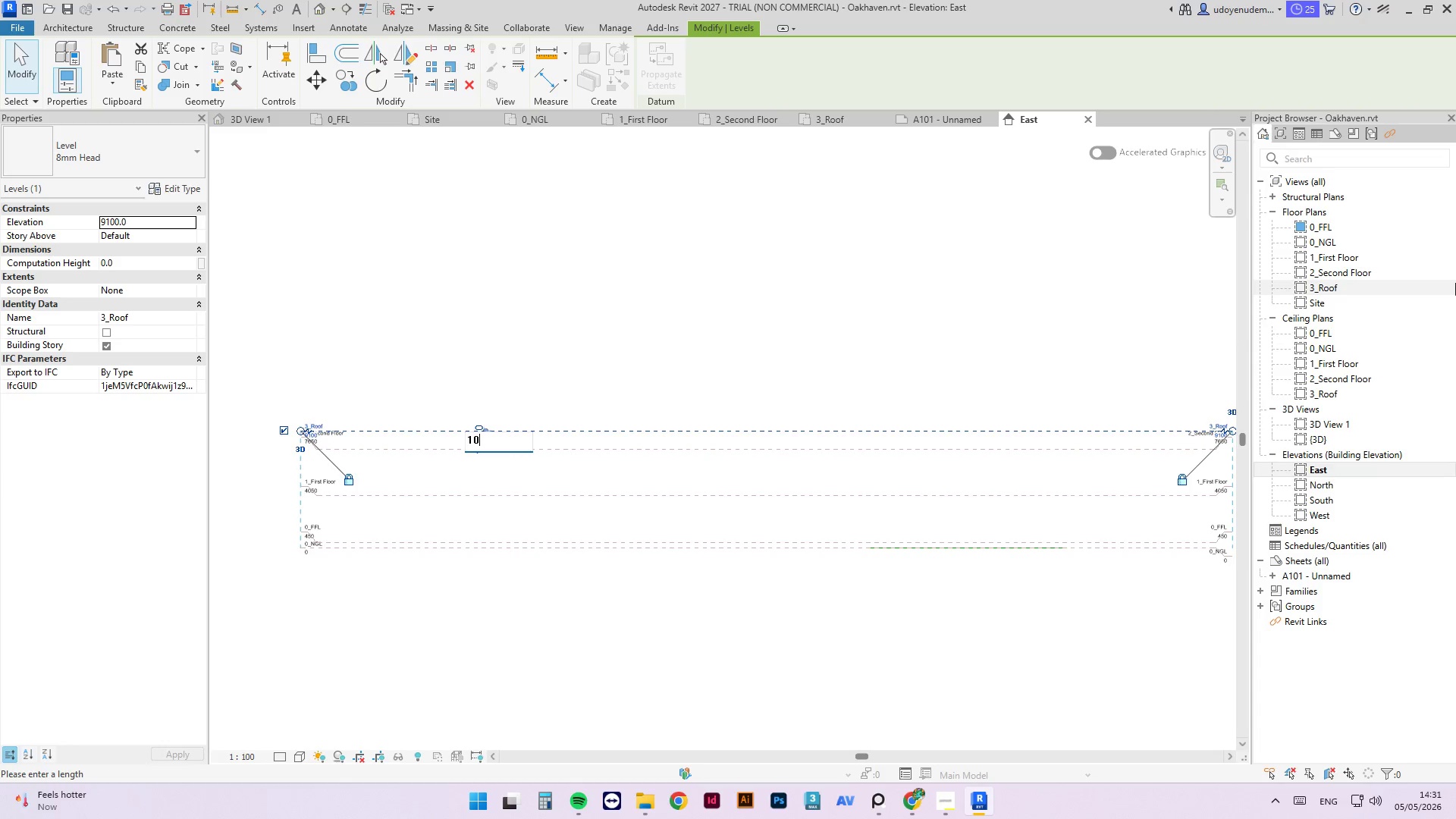 
key(Numpad0)
 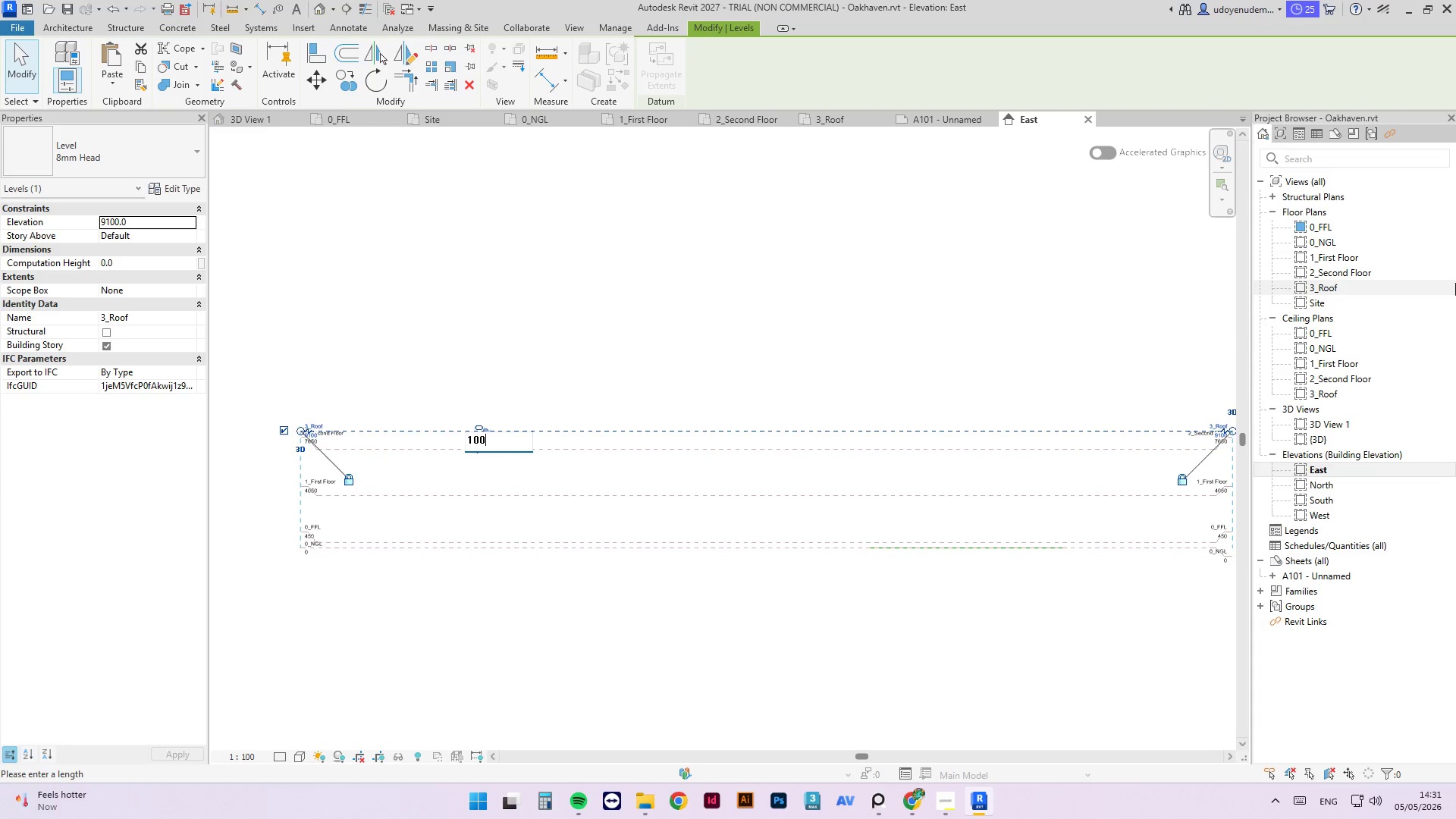 
key(Numpad0)
 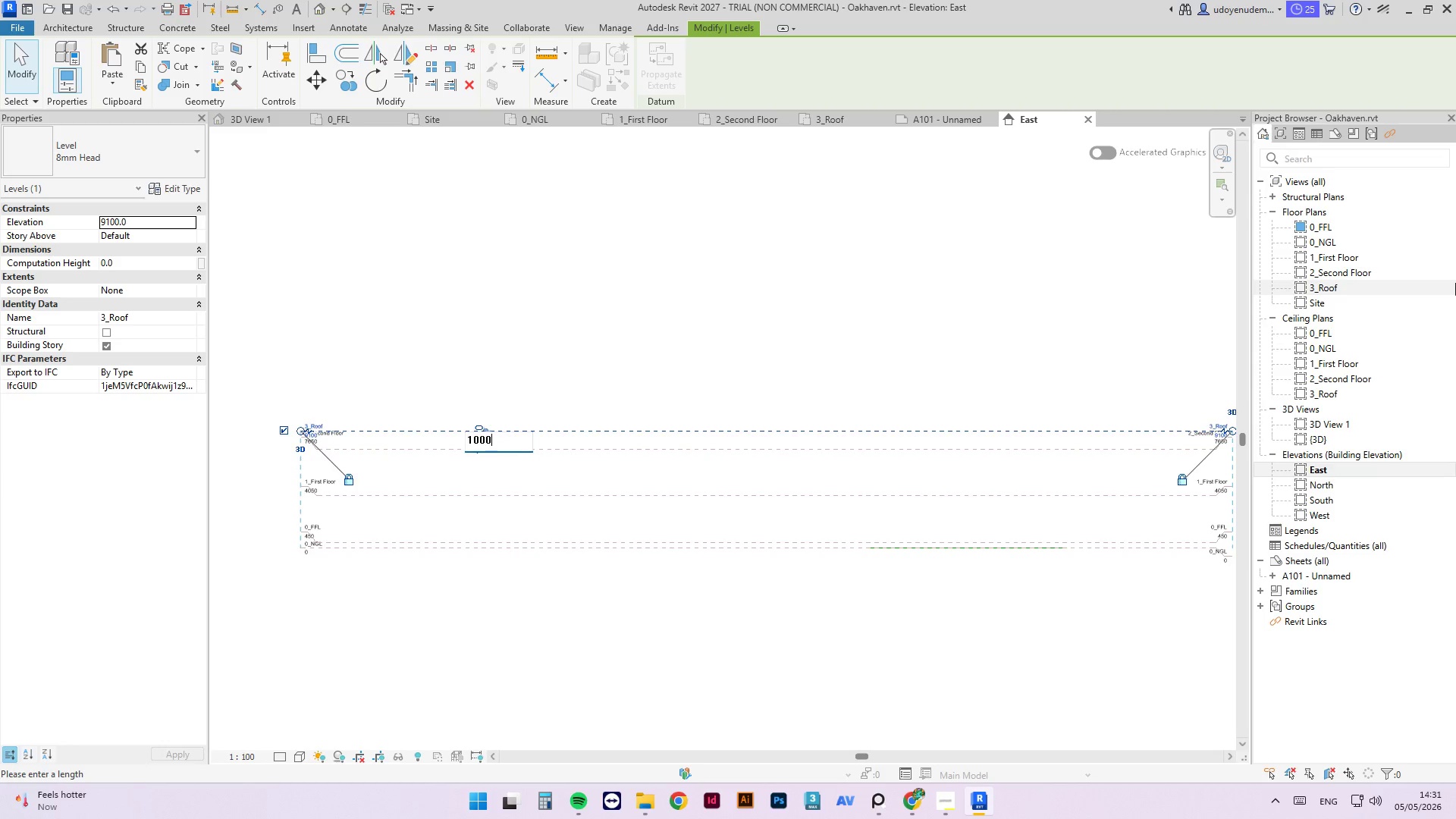 
key(NumpadEnter)
 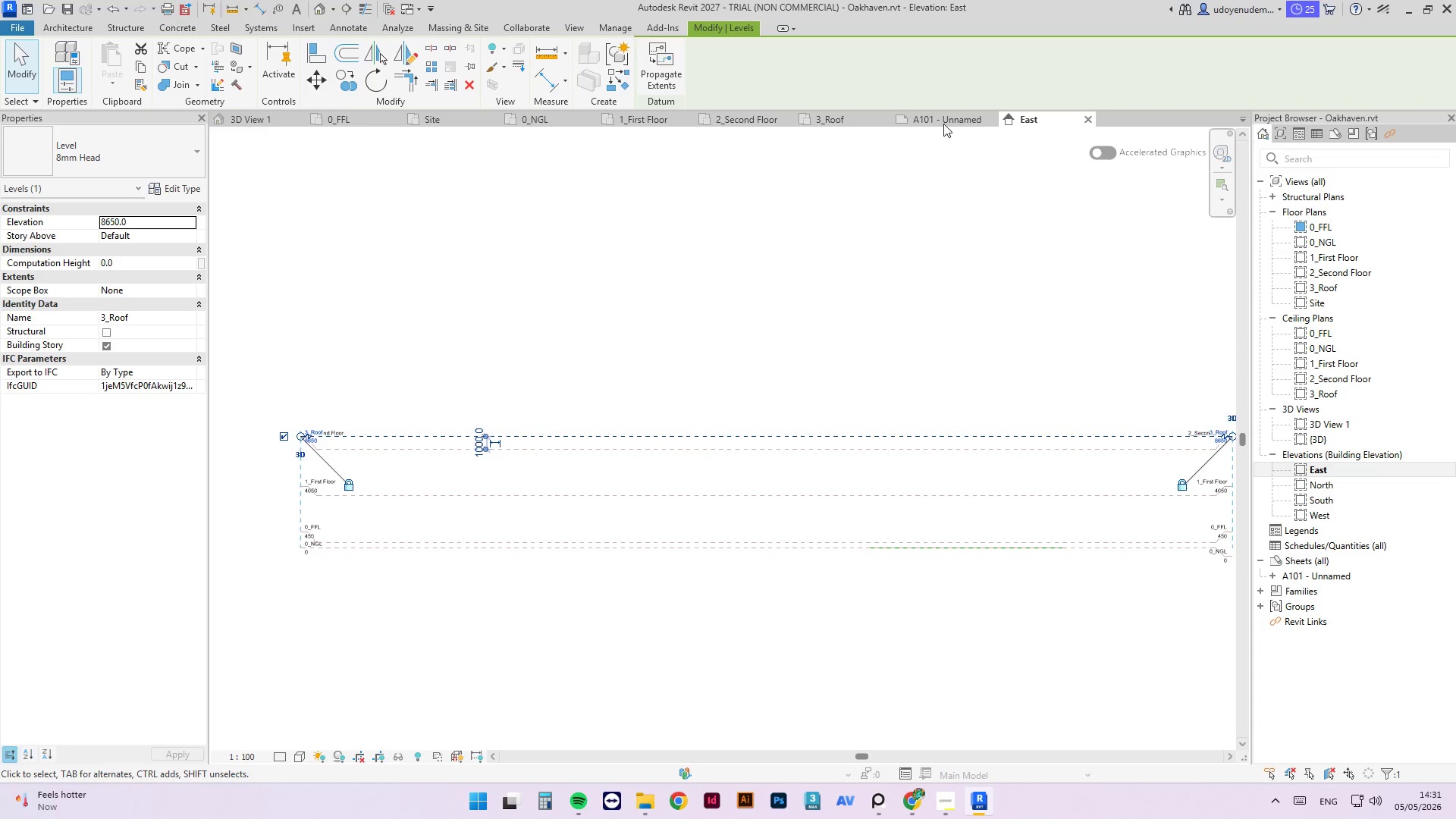 
left_click([822, 360])
 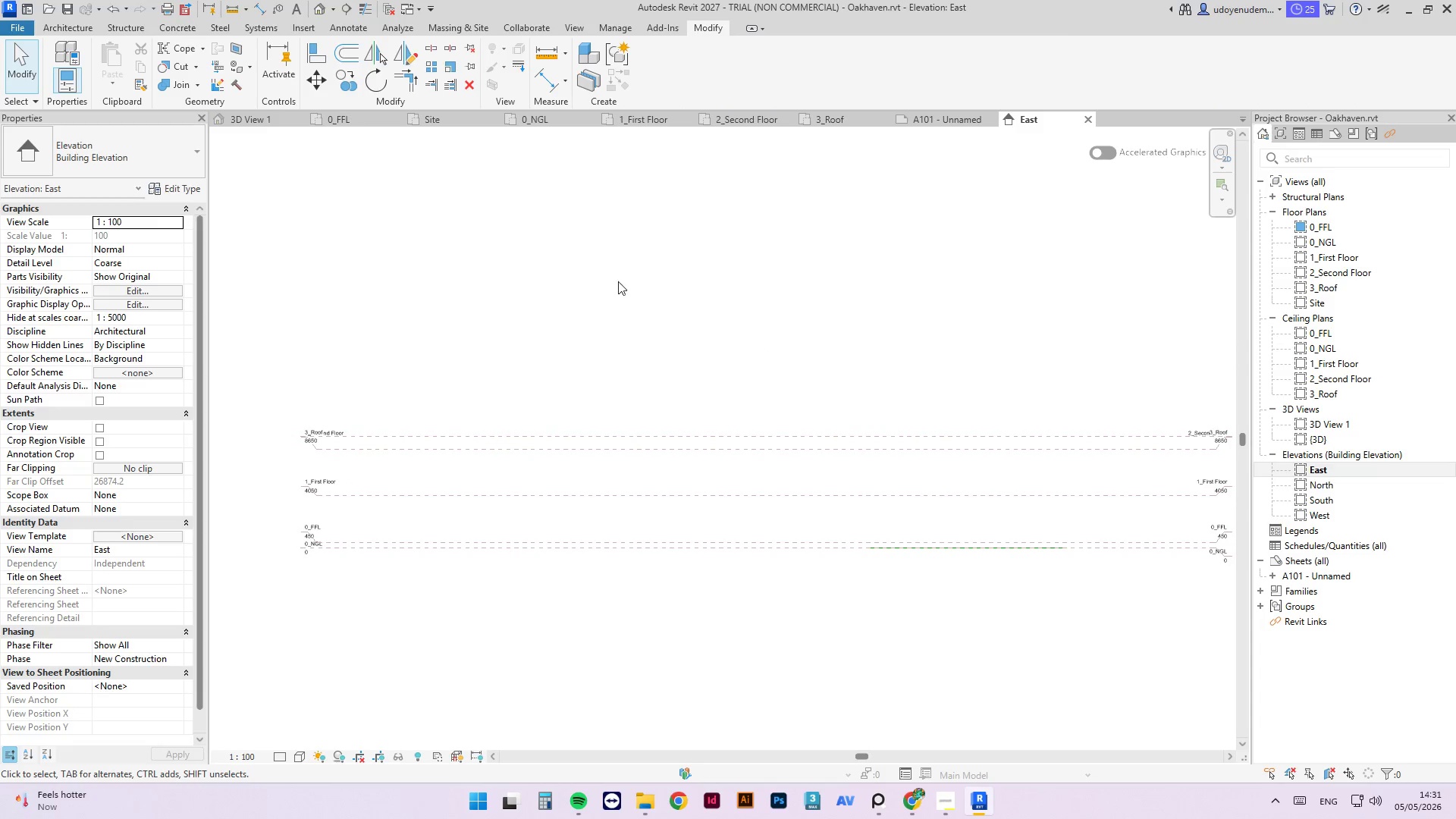 
scroll: coordinate [1011, 391], scroll_direction: up, amount: 10.0
 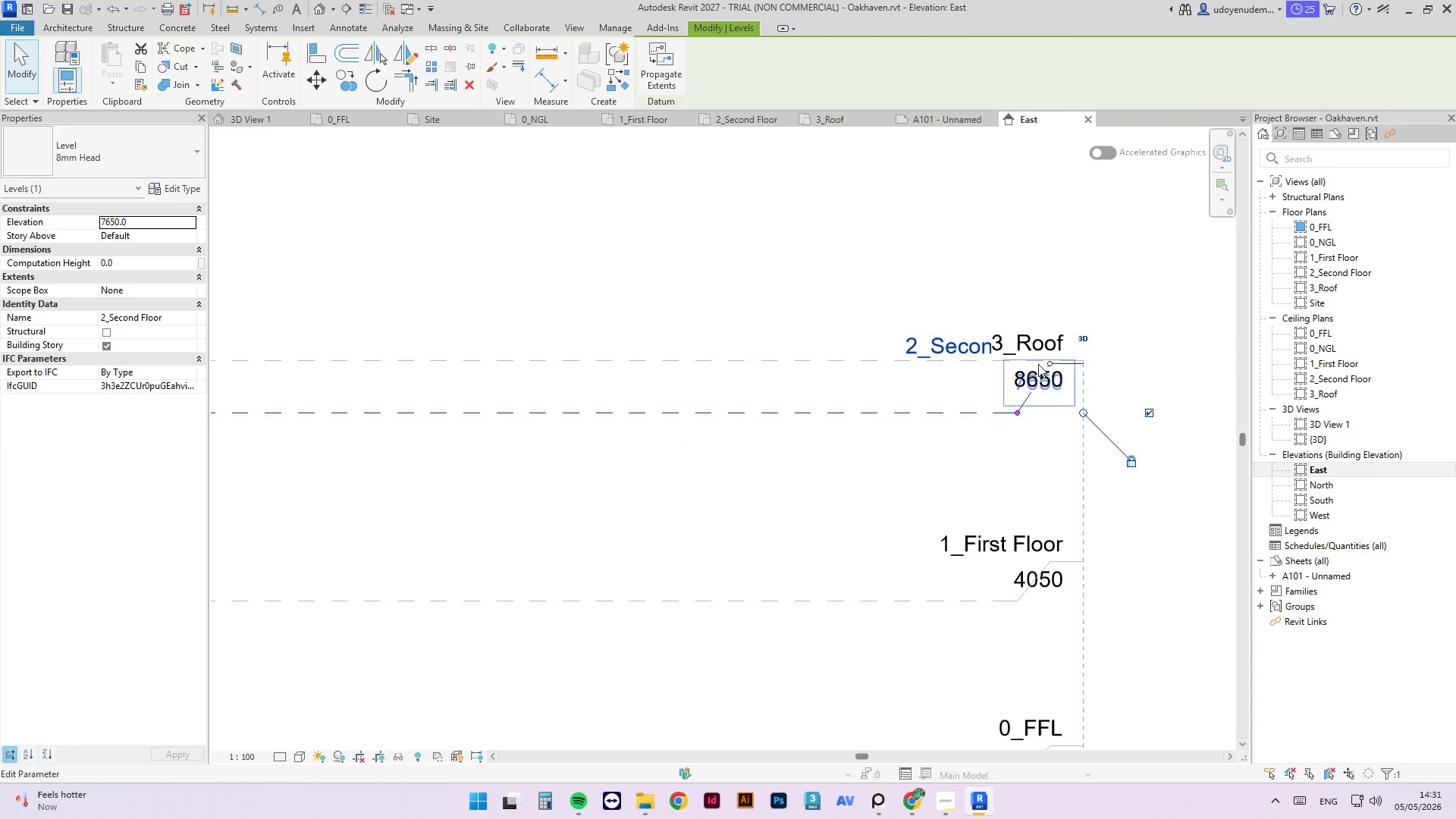 
left_click_drag(start_coordinate=[1051, 361], to_coordinate=[1059, 454])
 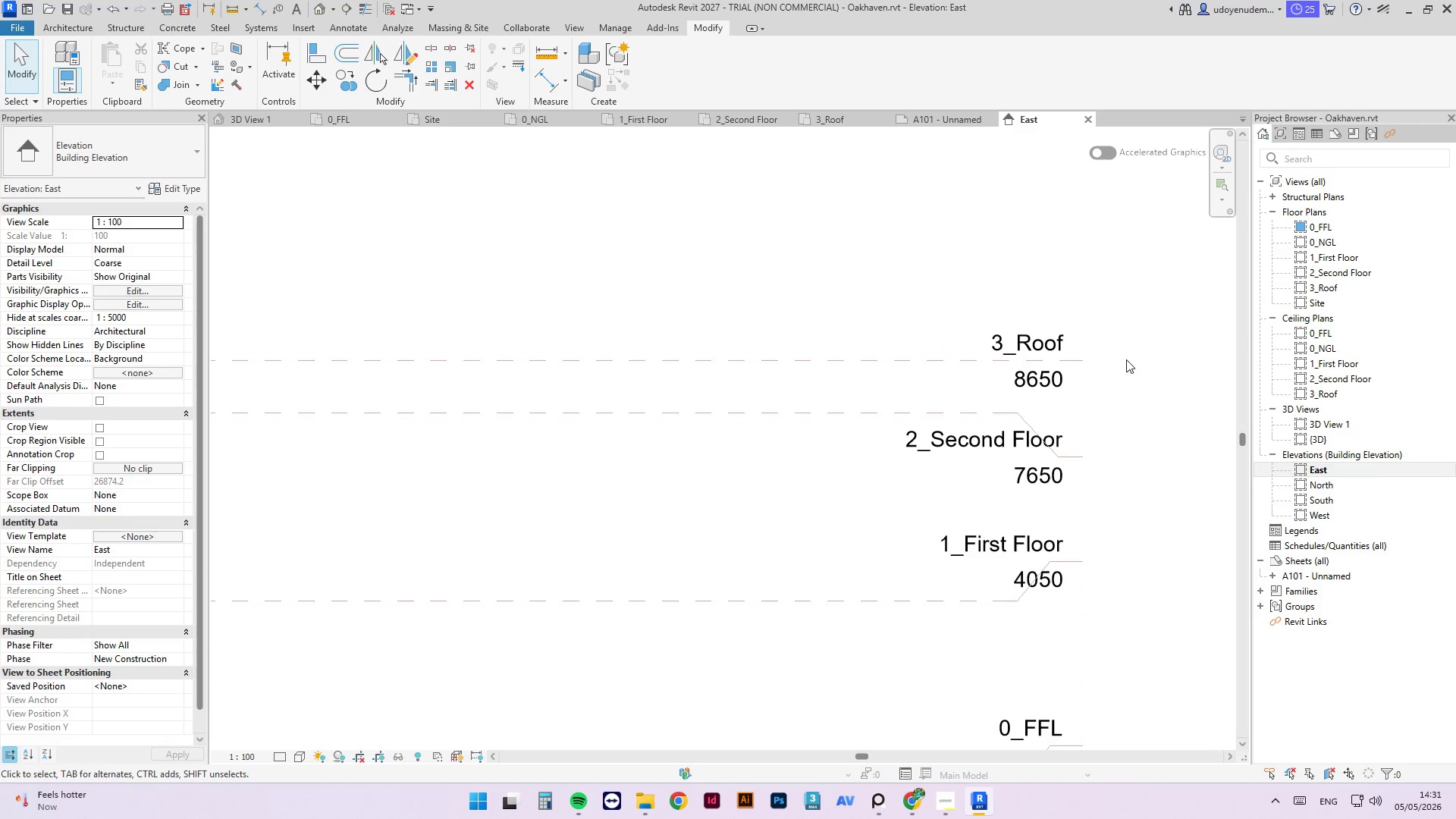 
scroll: coordinate [1105, 380], scroll_direction: down, amount: 11.0
 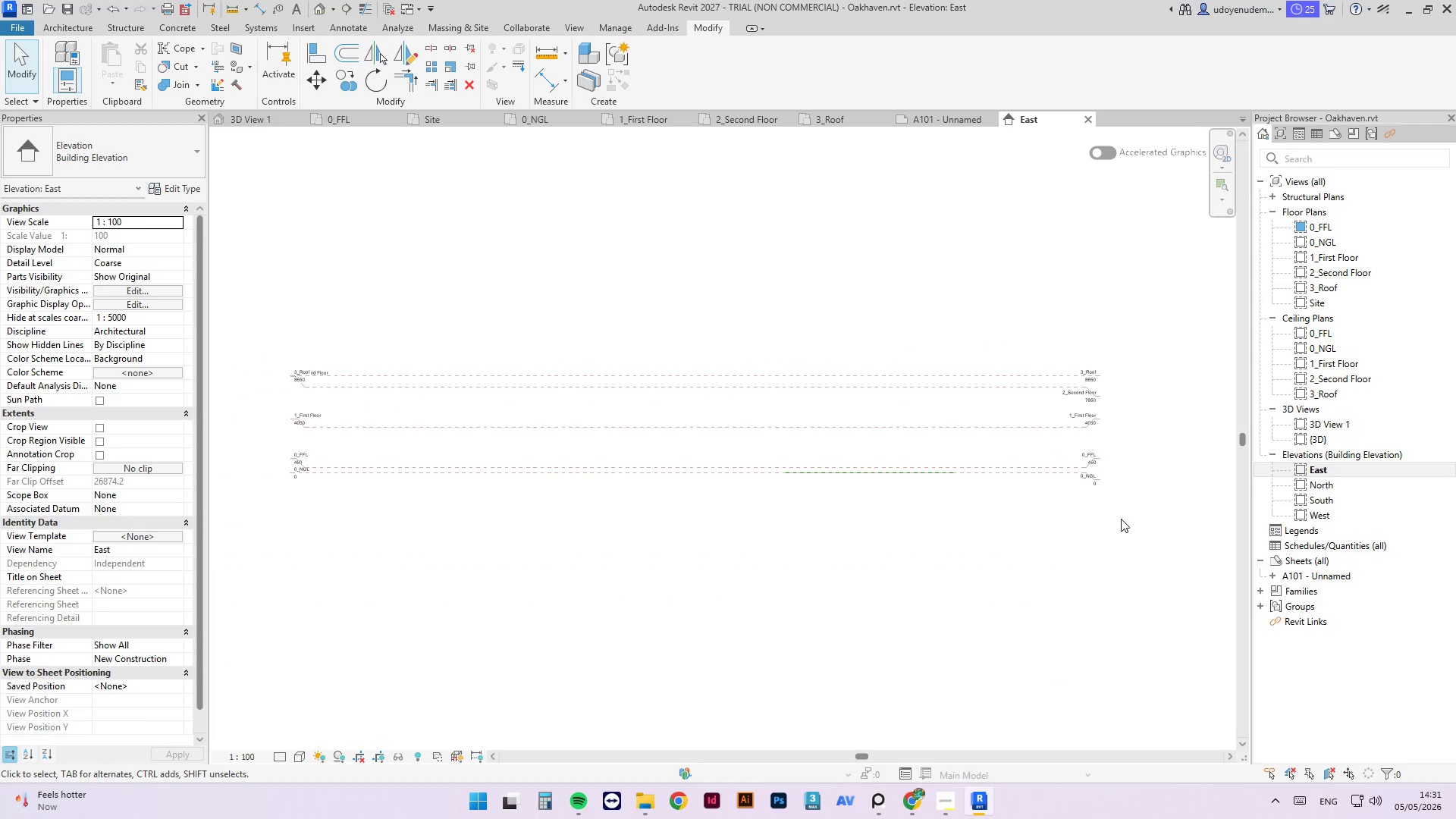 
left_click([1121, 519])
 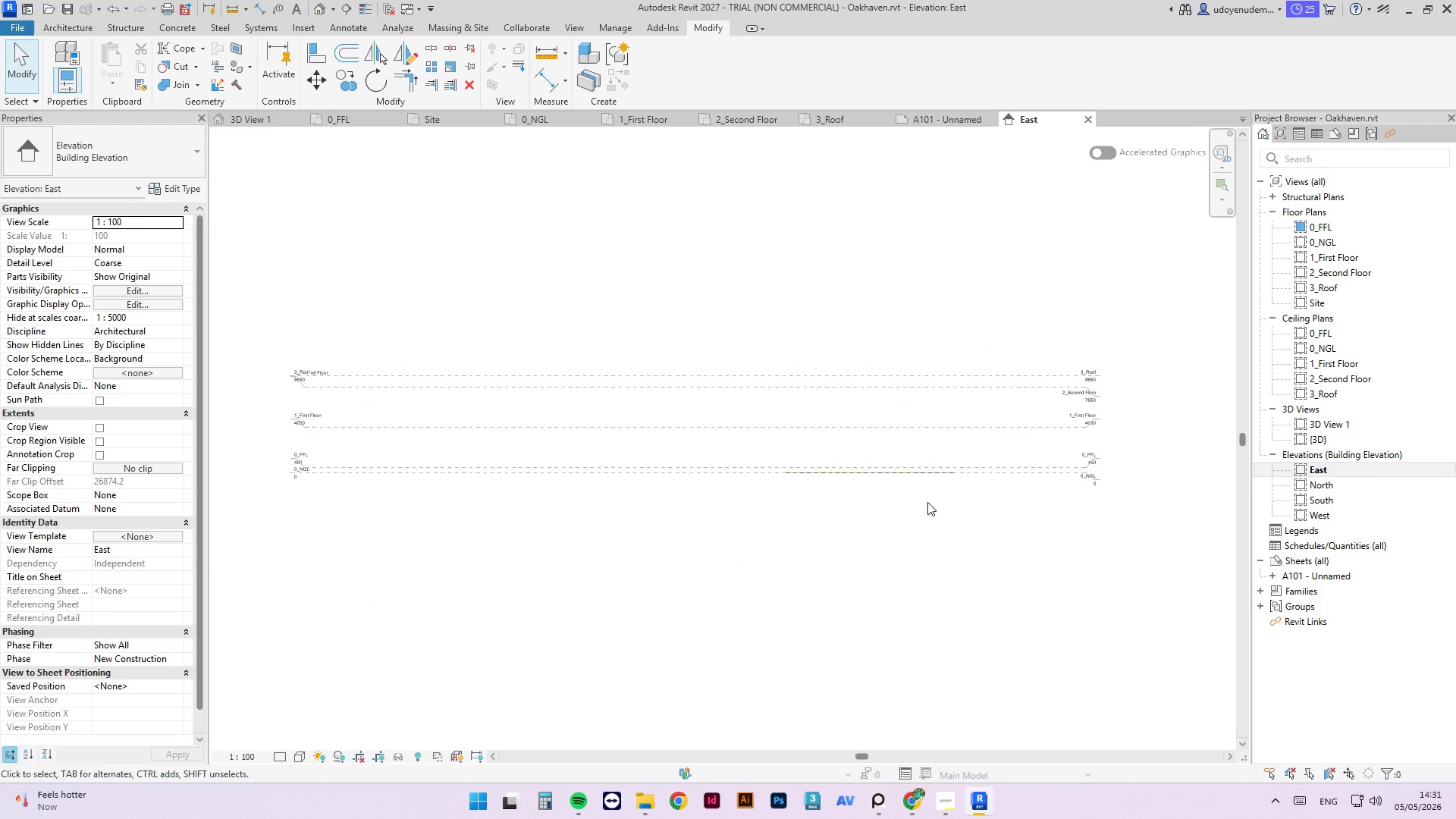 
left_click([930, 501])
 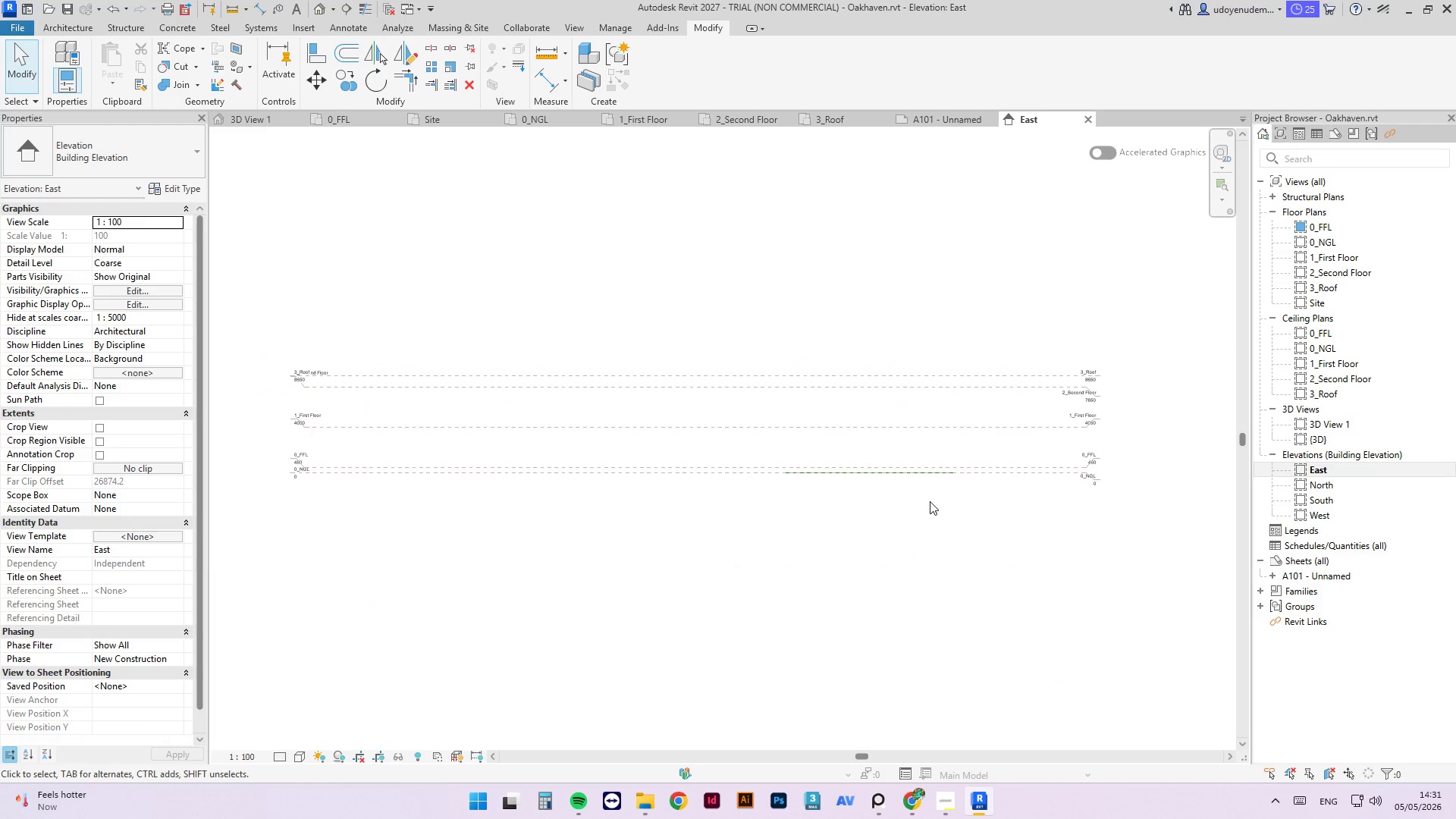 
key(Control+S)
 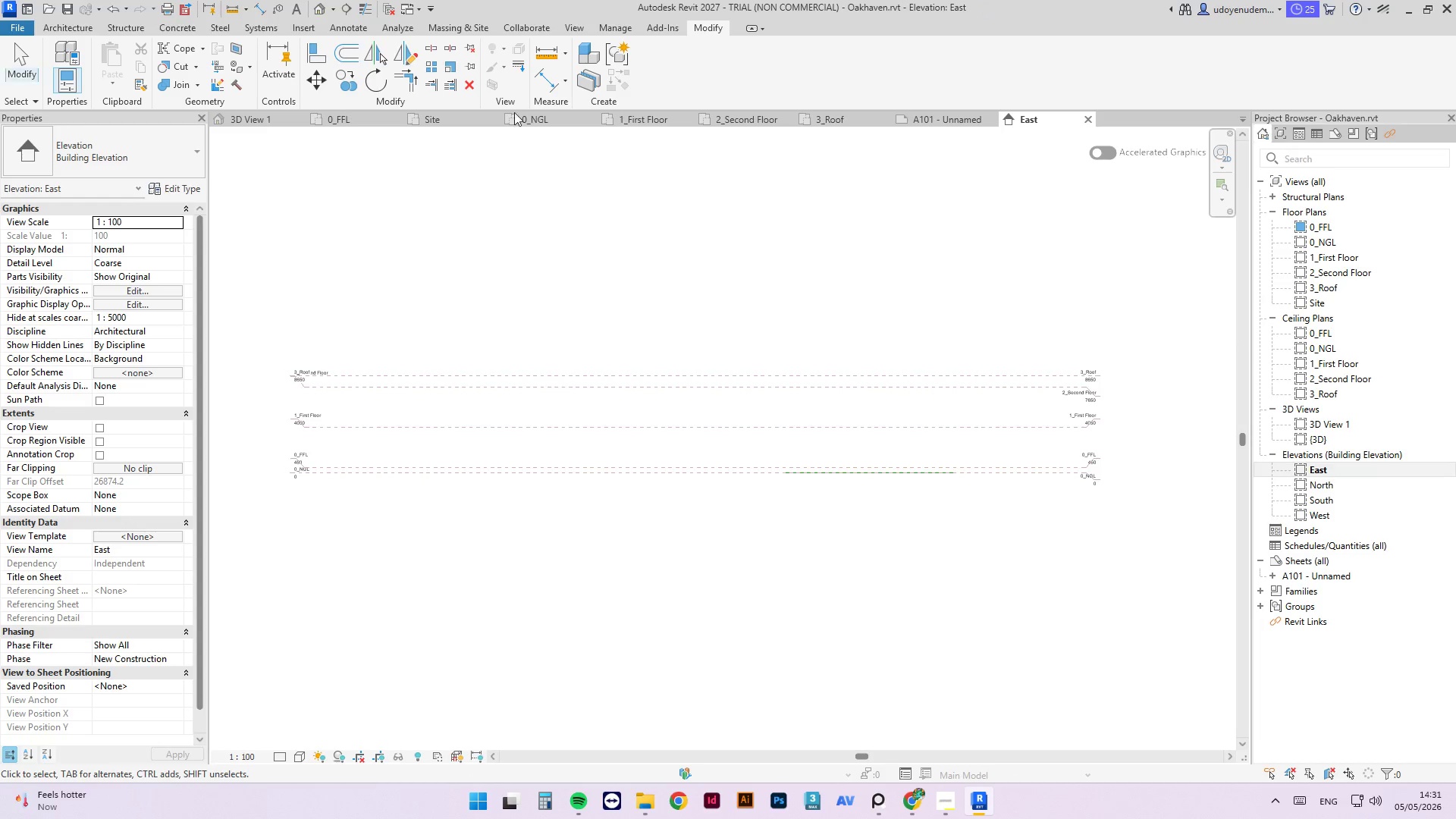 
wait(21.36)
 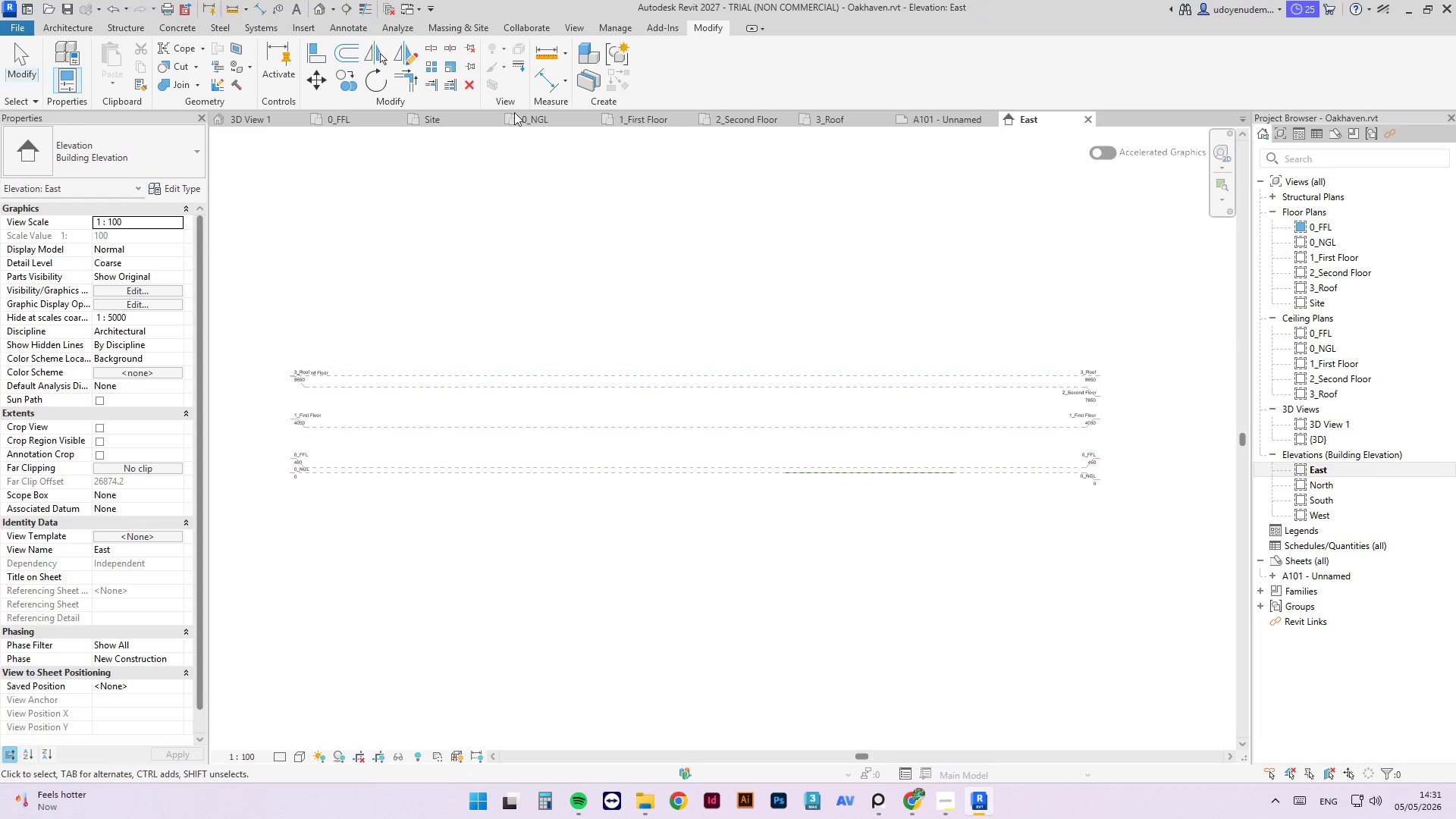 
double_click([396, 120])
 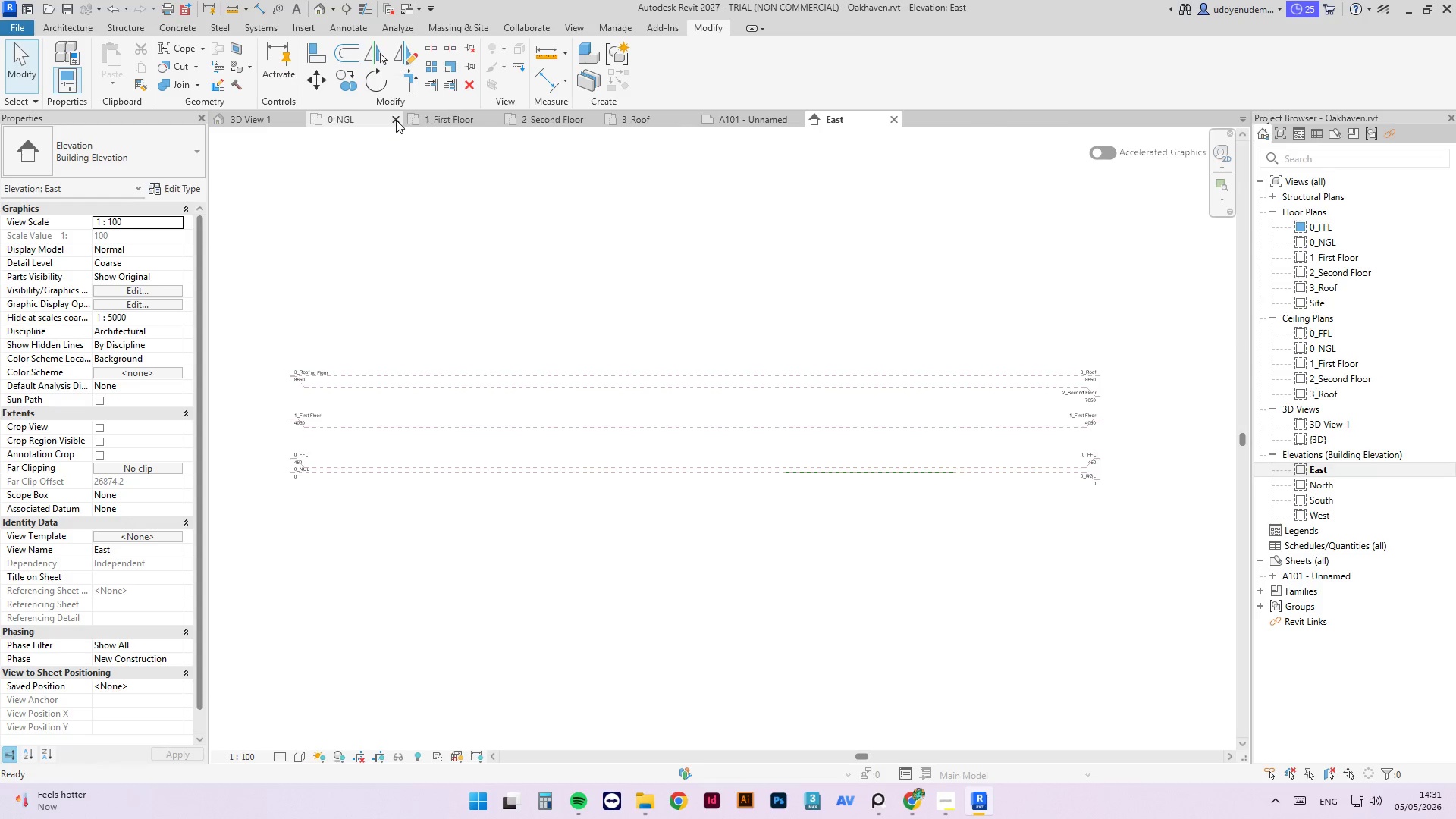 
triple_click([396, 120])
 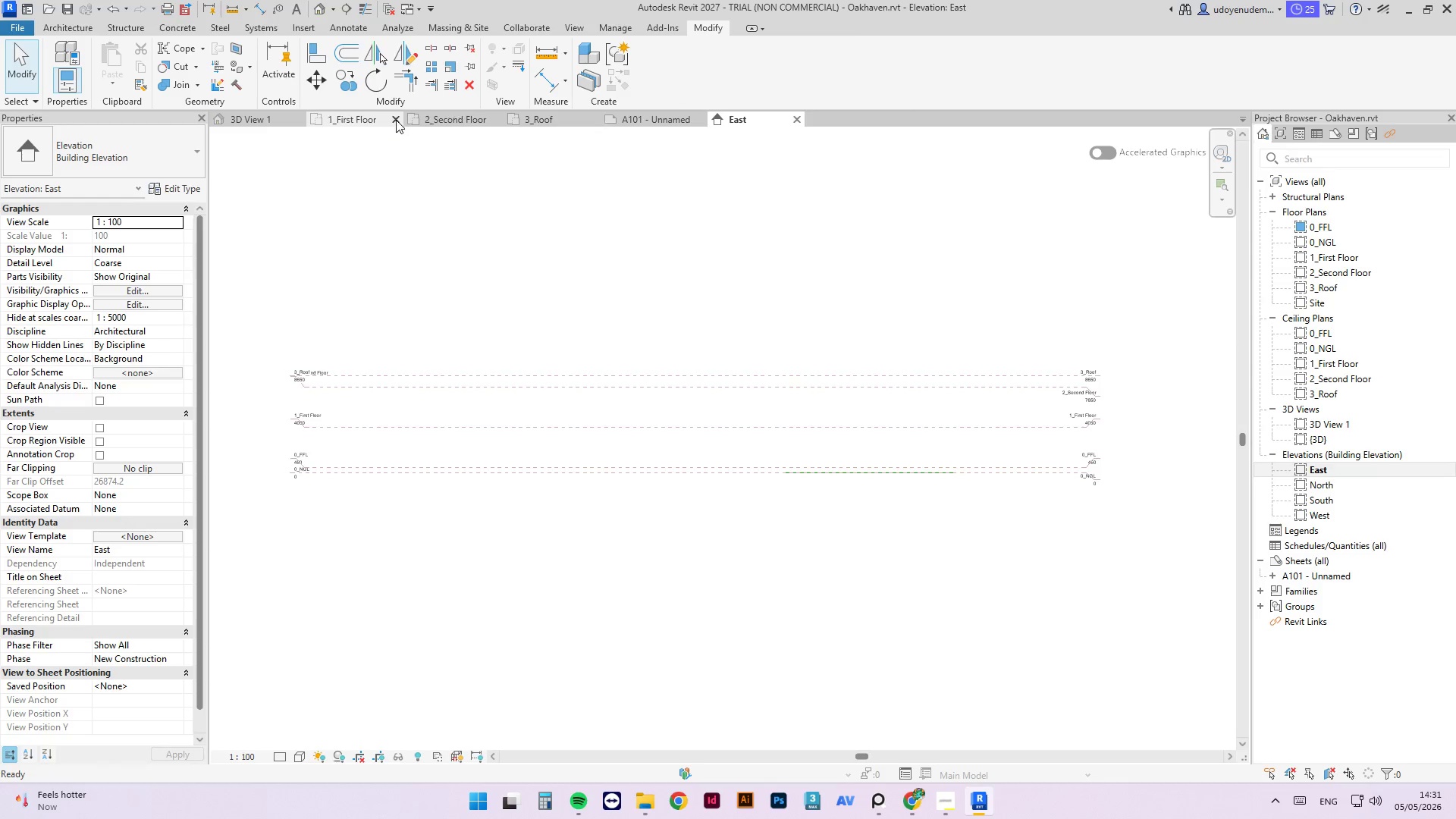 
triple_click([396, 120])
 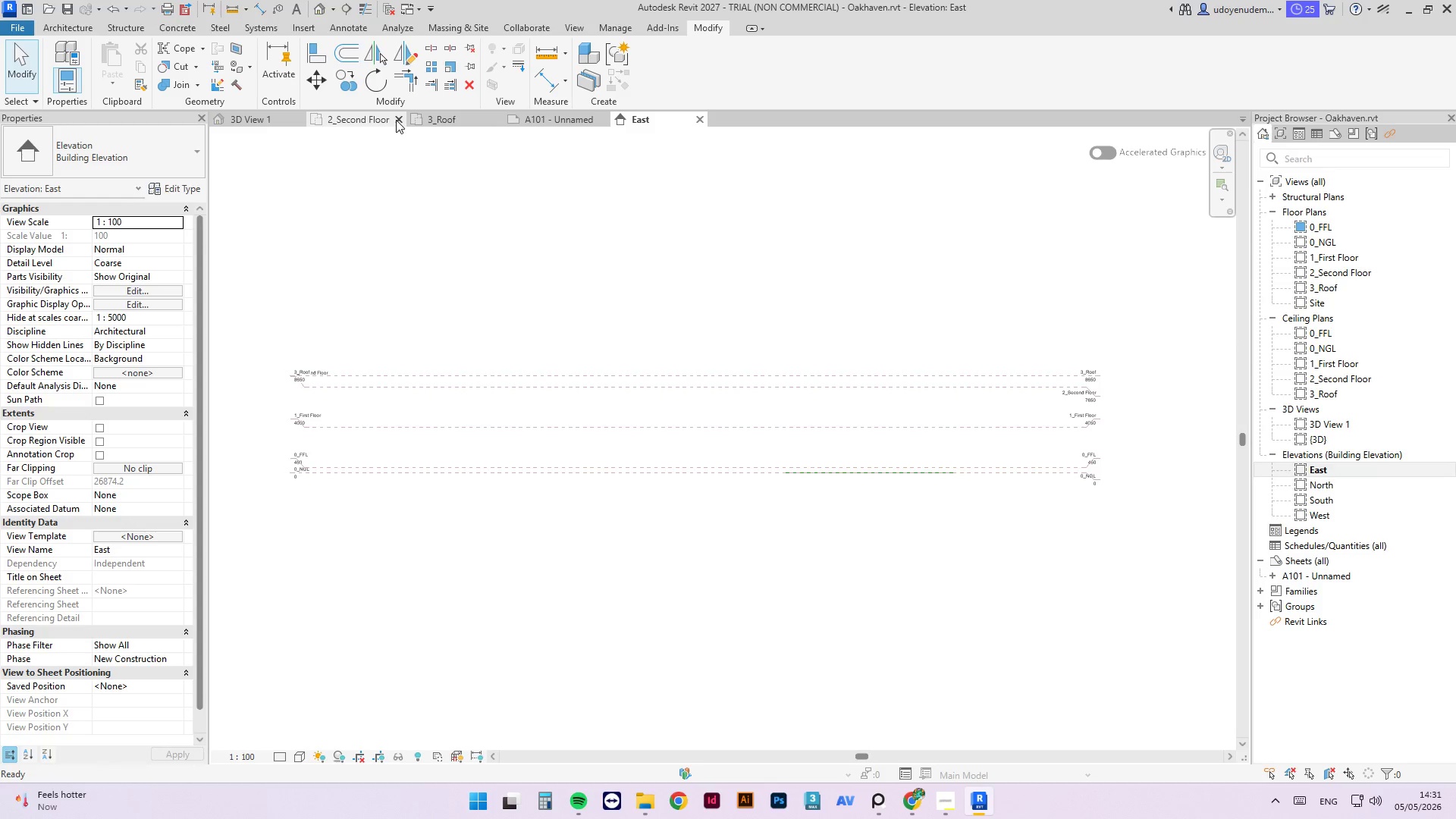 
triple_click([396, 120])
 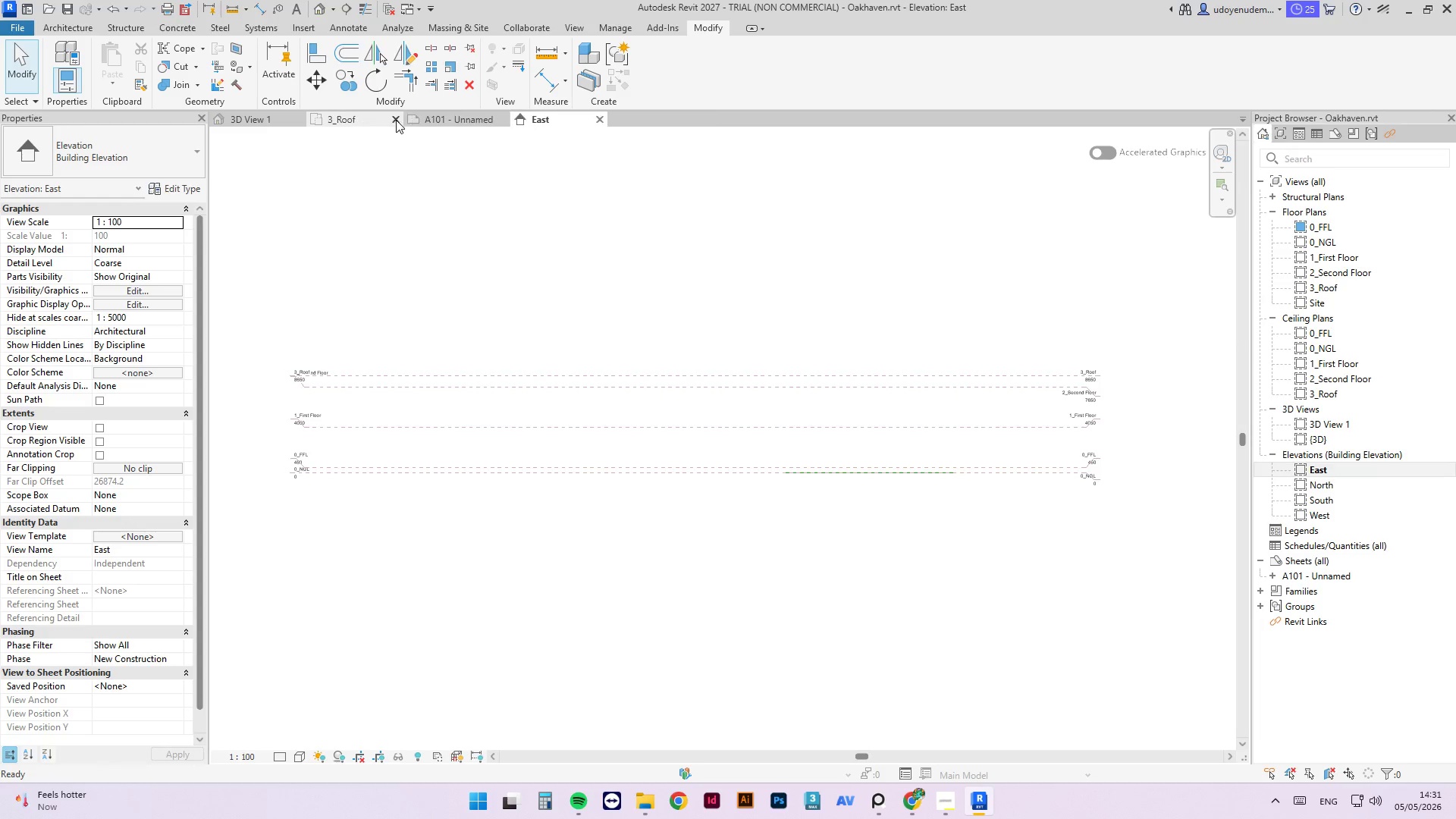 
triple_click([396, 120])
 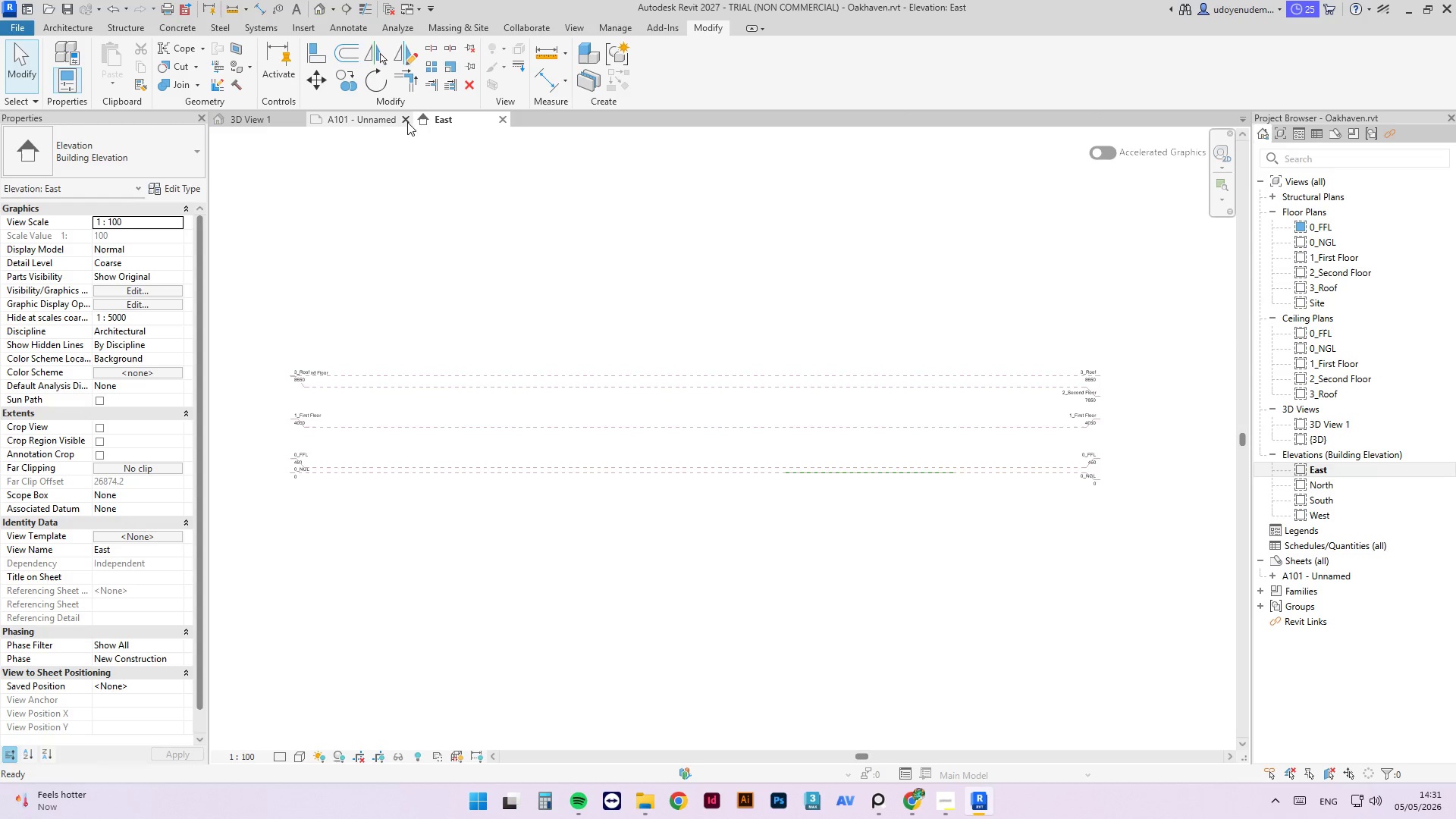 
left_click([406, 121])
 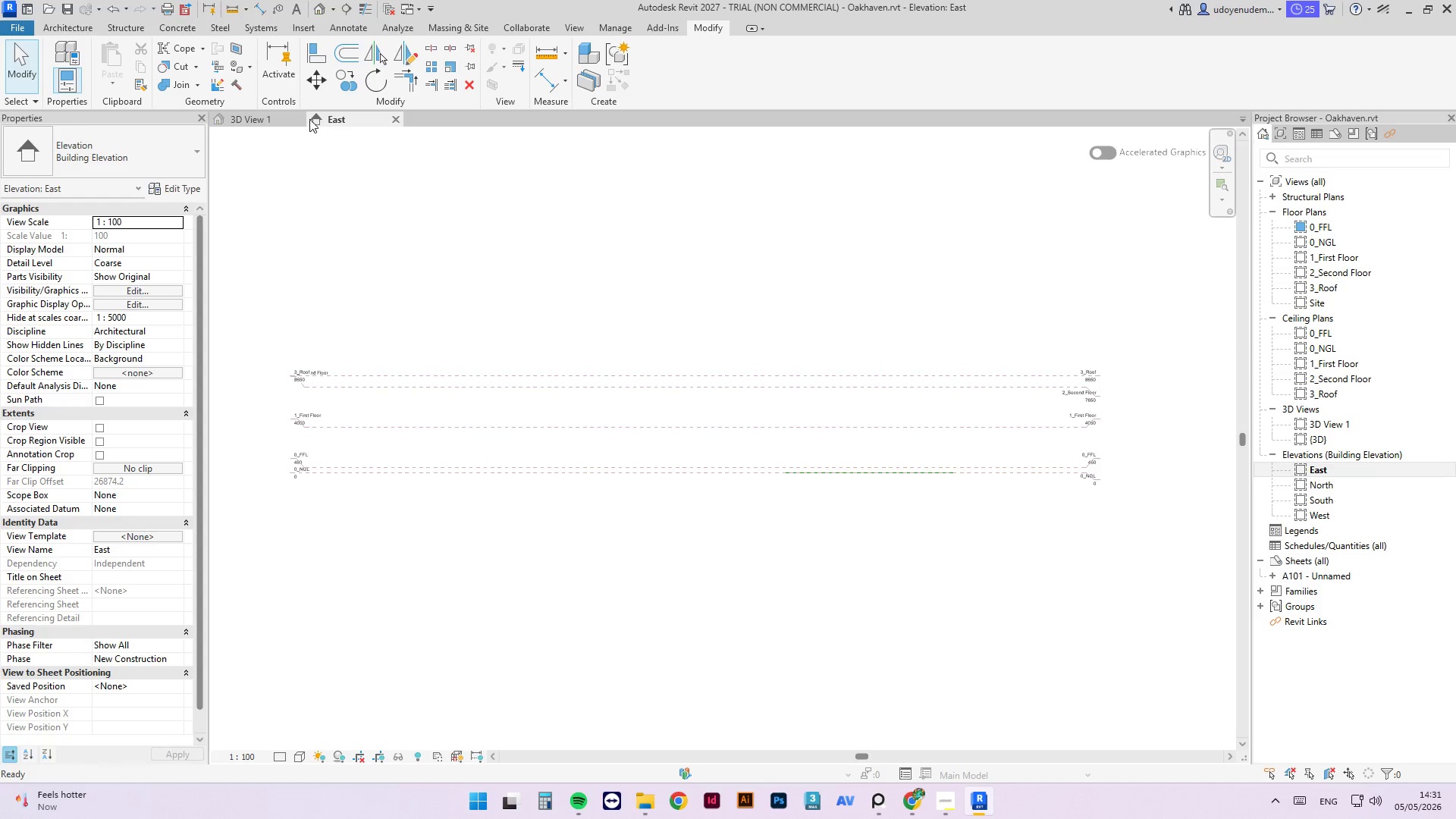 
left_click([295, 118])
 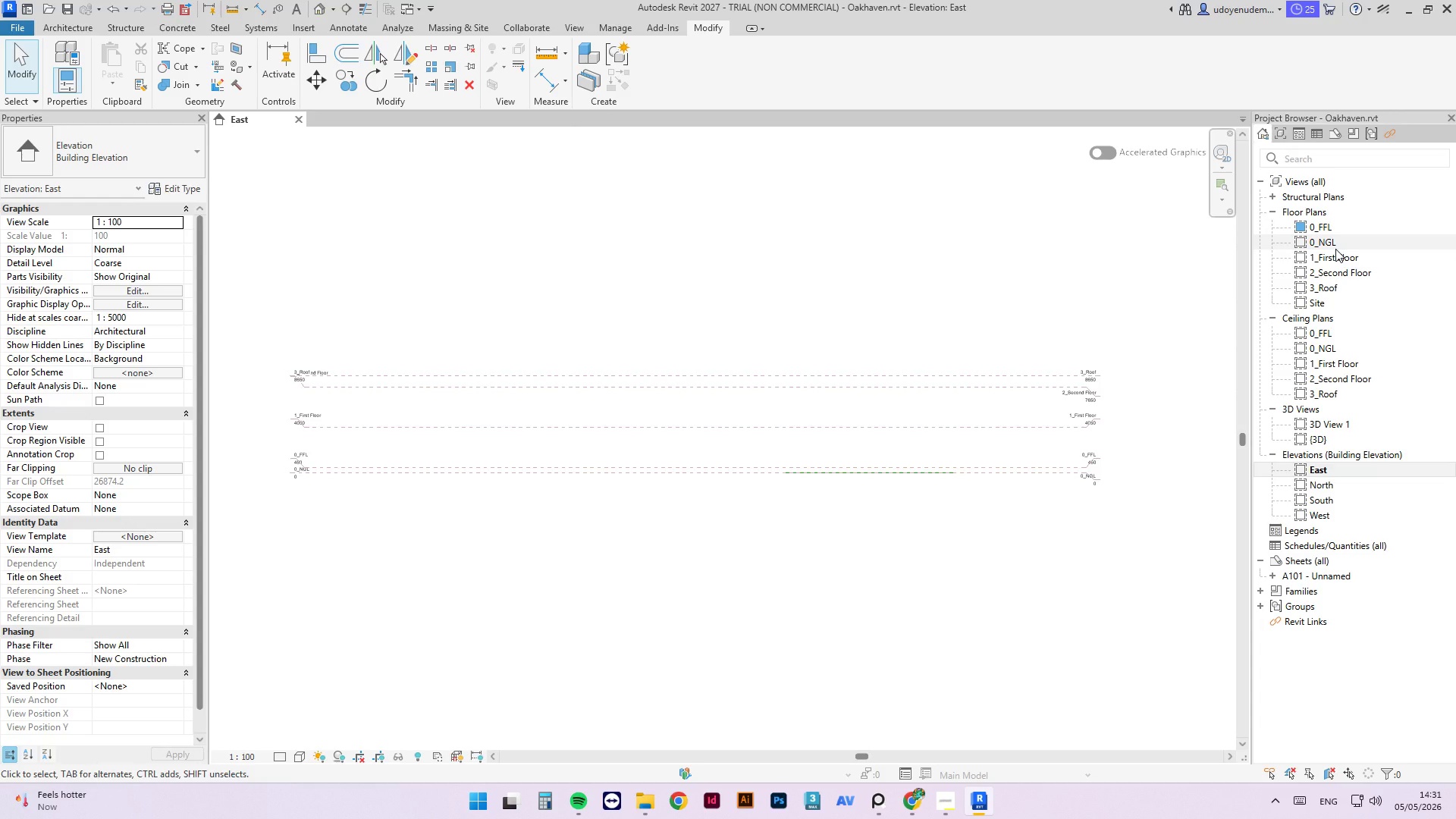 
double_click([1326, 303])
 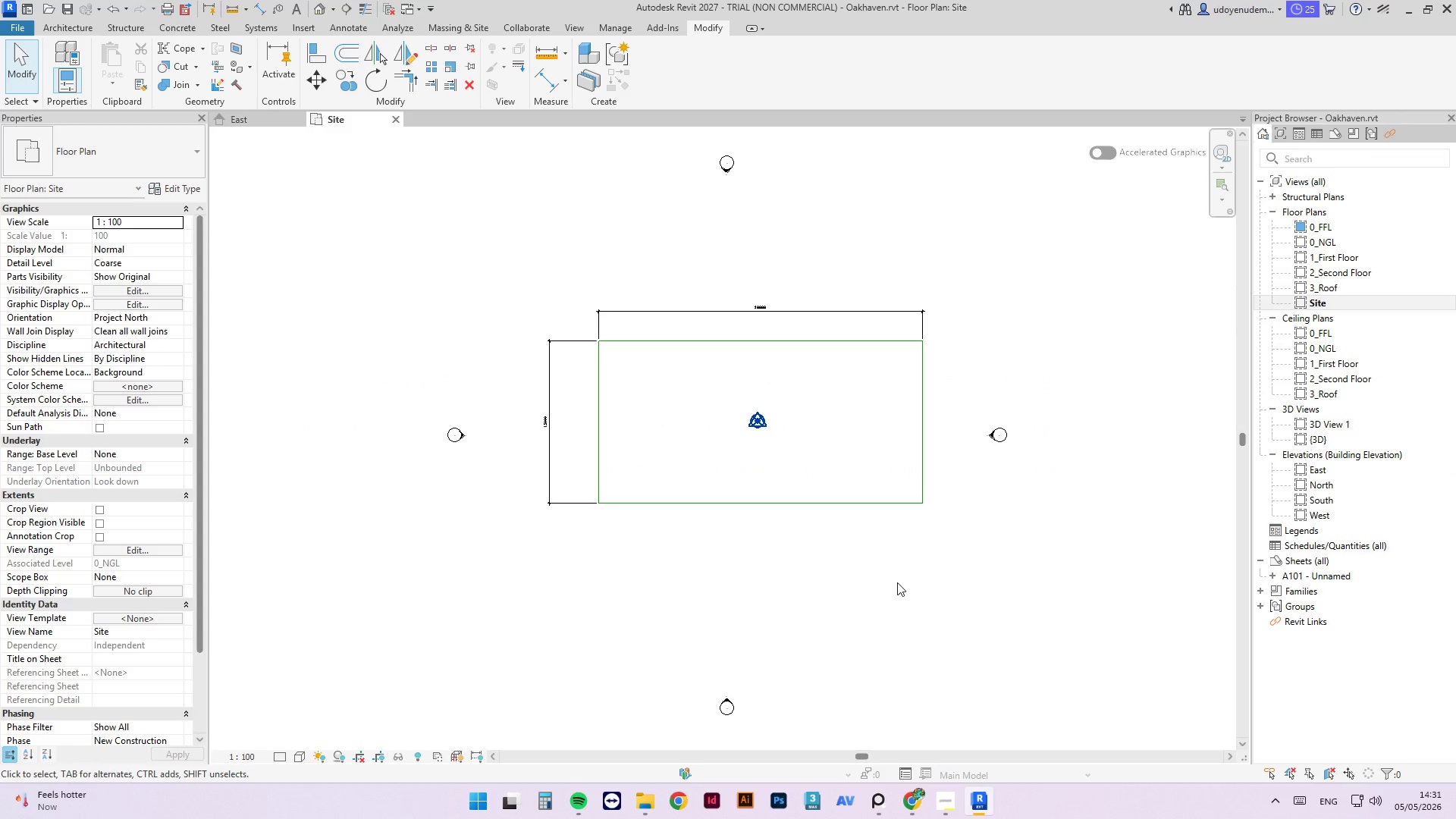 
left_click([982, 499])
 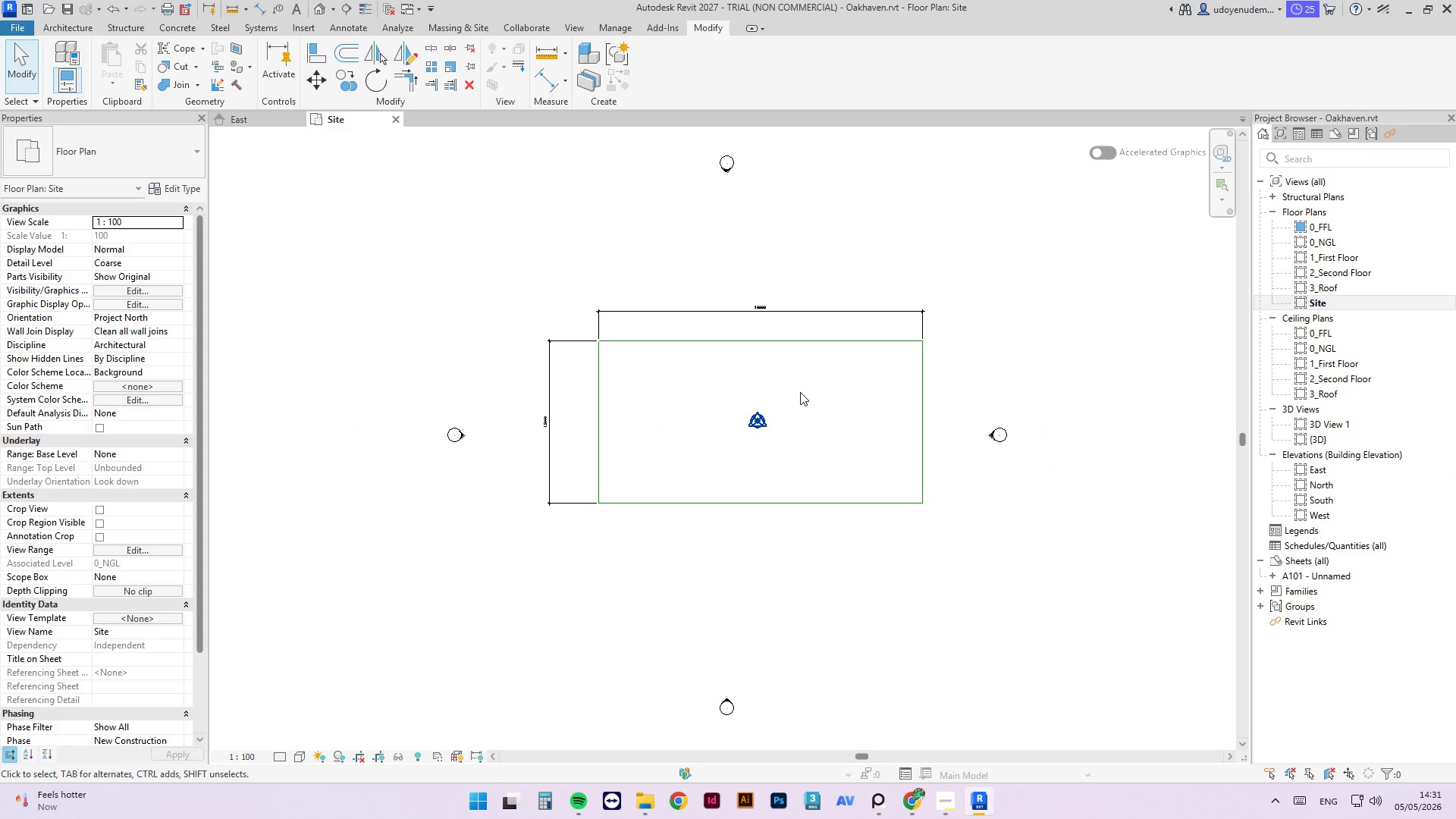 
left_click_drag(start_coordinate=[798, 393], to_coordinate=[728, 469])
 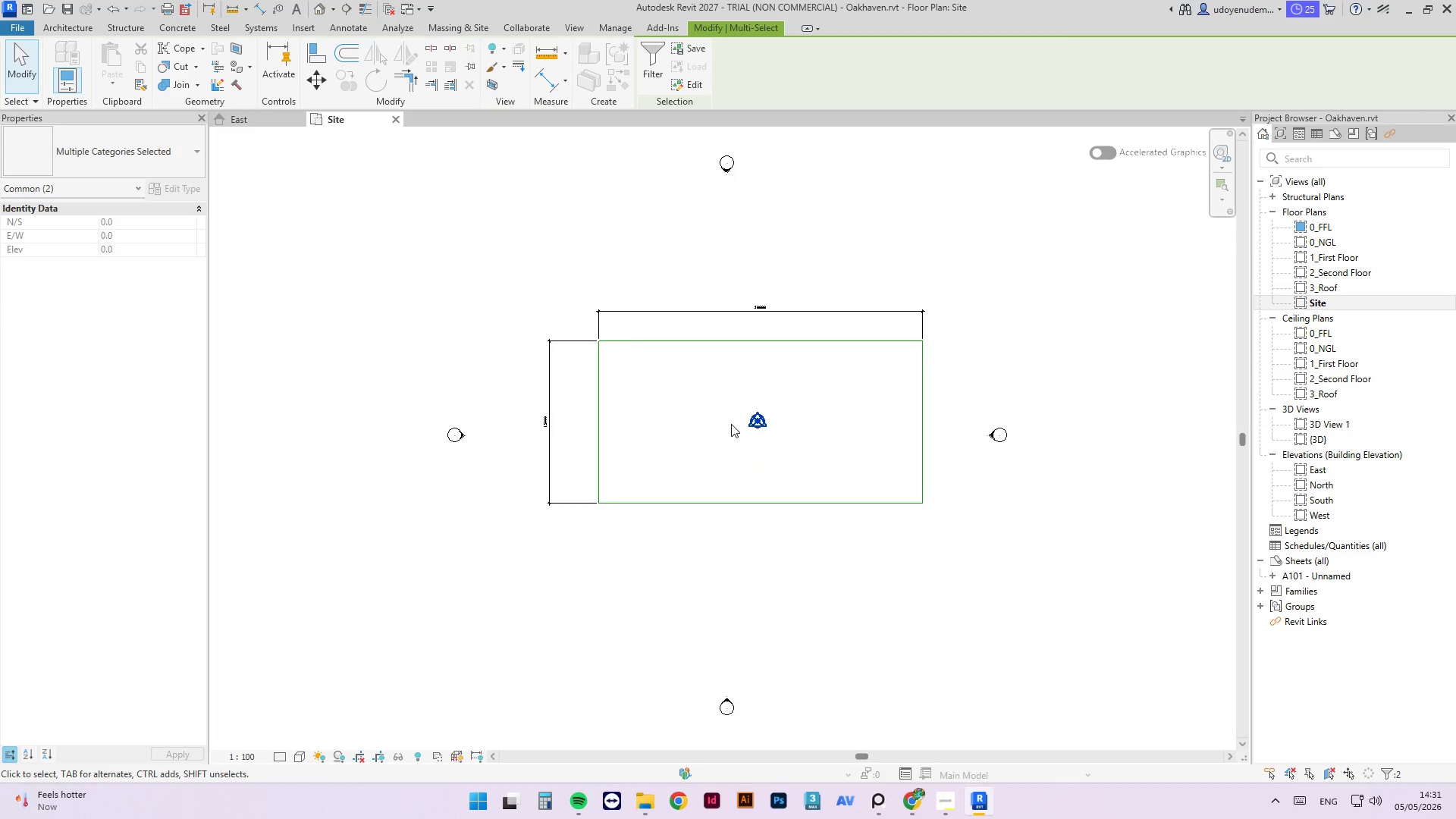 
scroll: coordinate [731, 424], scroll_direction: up, amount: 3.0
 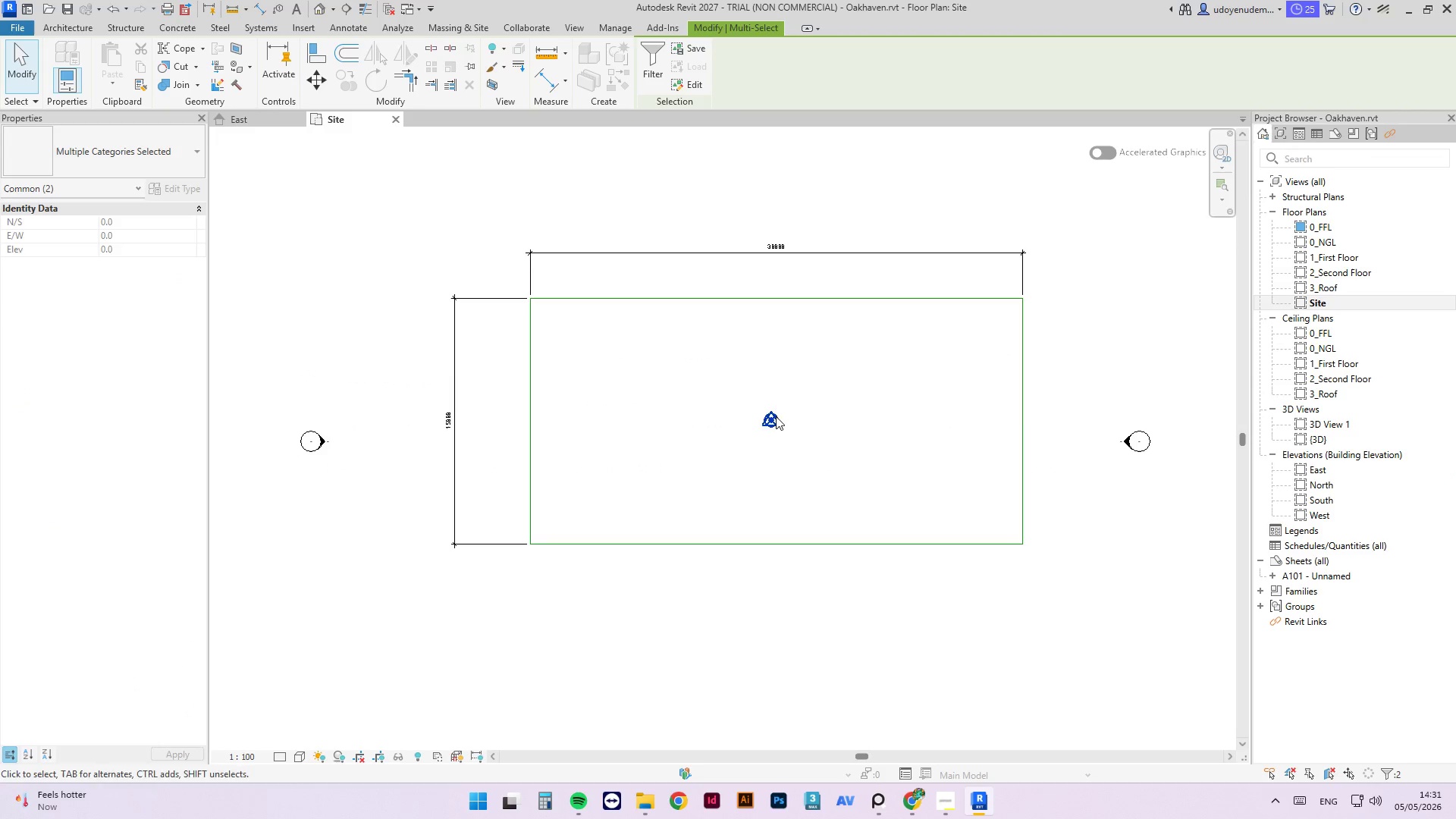 
left_click_drag(start_coordinate=[775, 419], to_coordinate=[745, 419])
 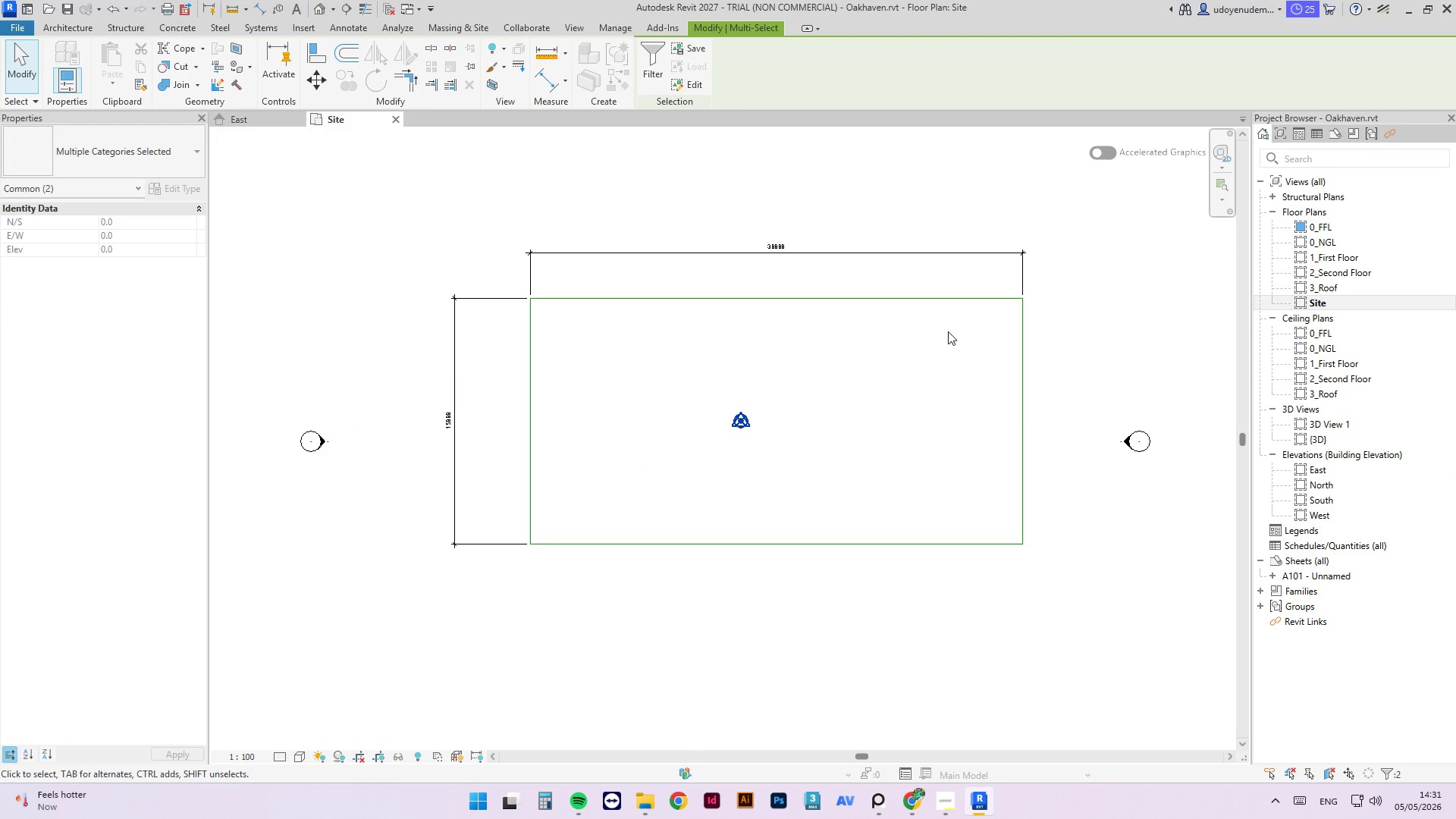 
left_click_drag(start_coordinate=[1016, 275], to_coordinate=[568, 519])
 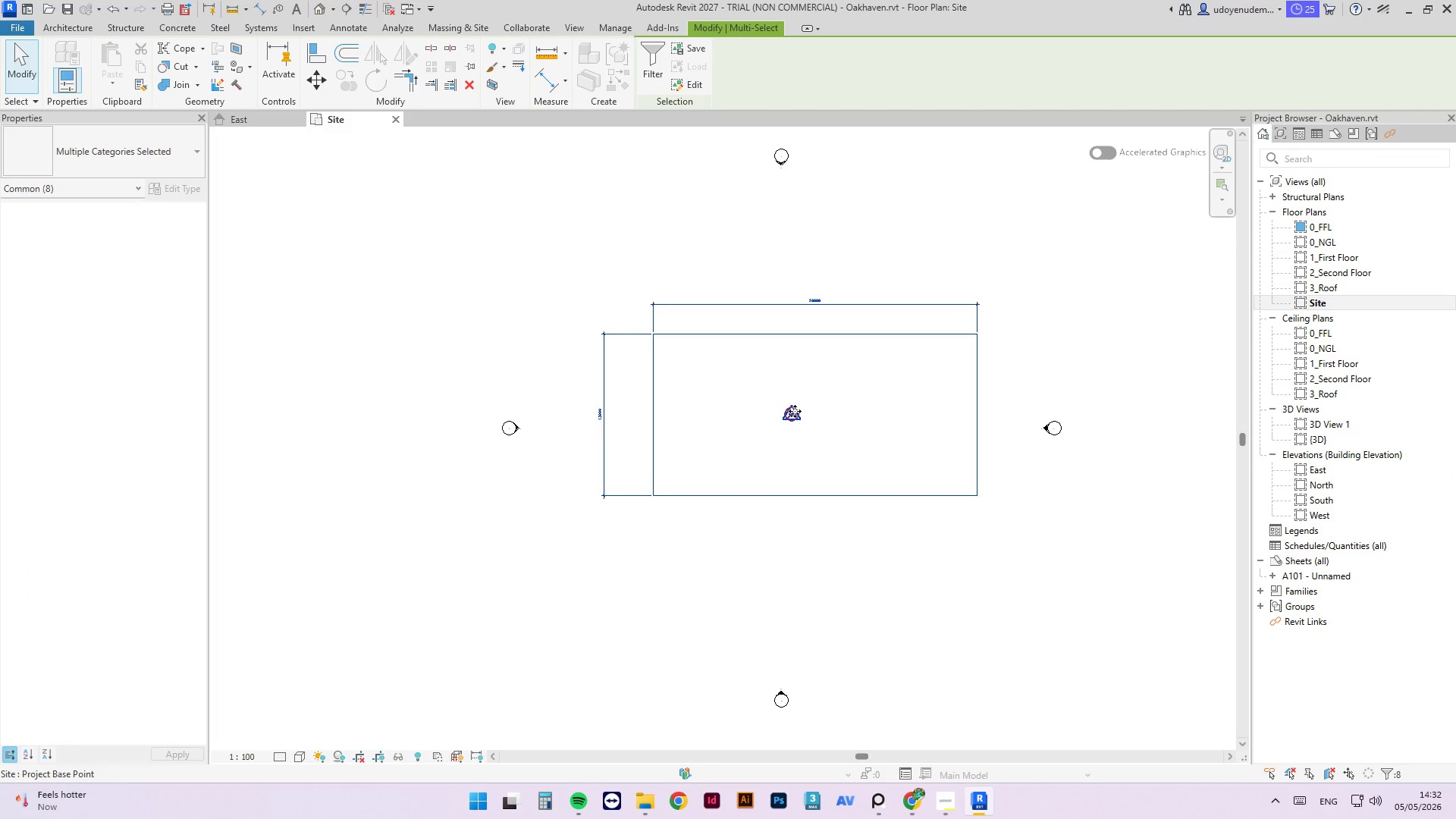 
scroll: coordinate [884, 413], scroll_direction: down, amount: 3.0
 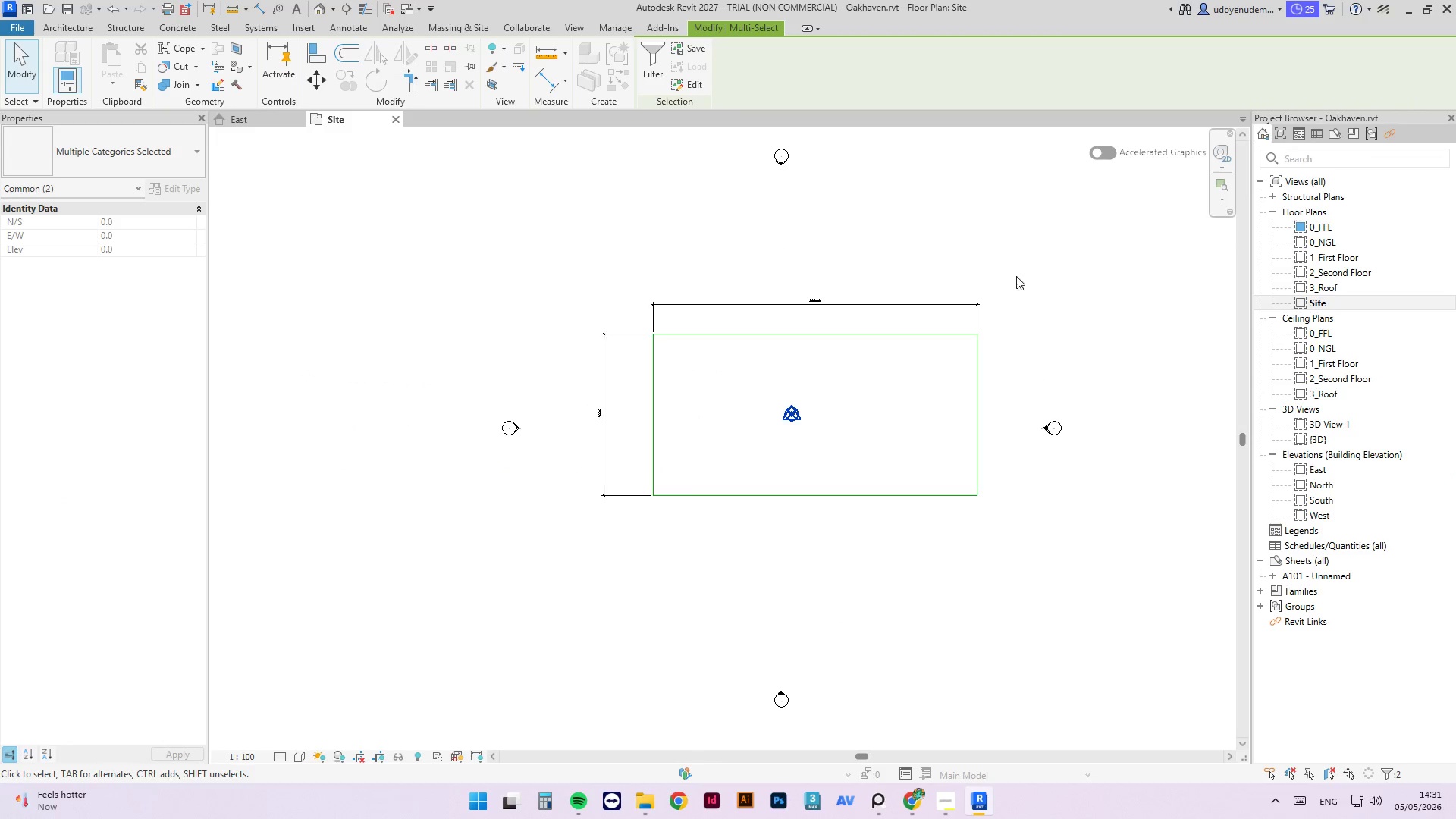 
left_click_drag(start_coordinate=[795, 411], to_coordinate=[789, 416])
 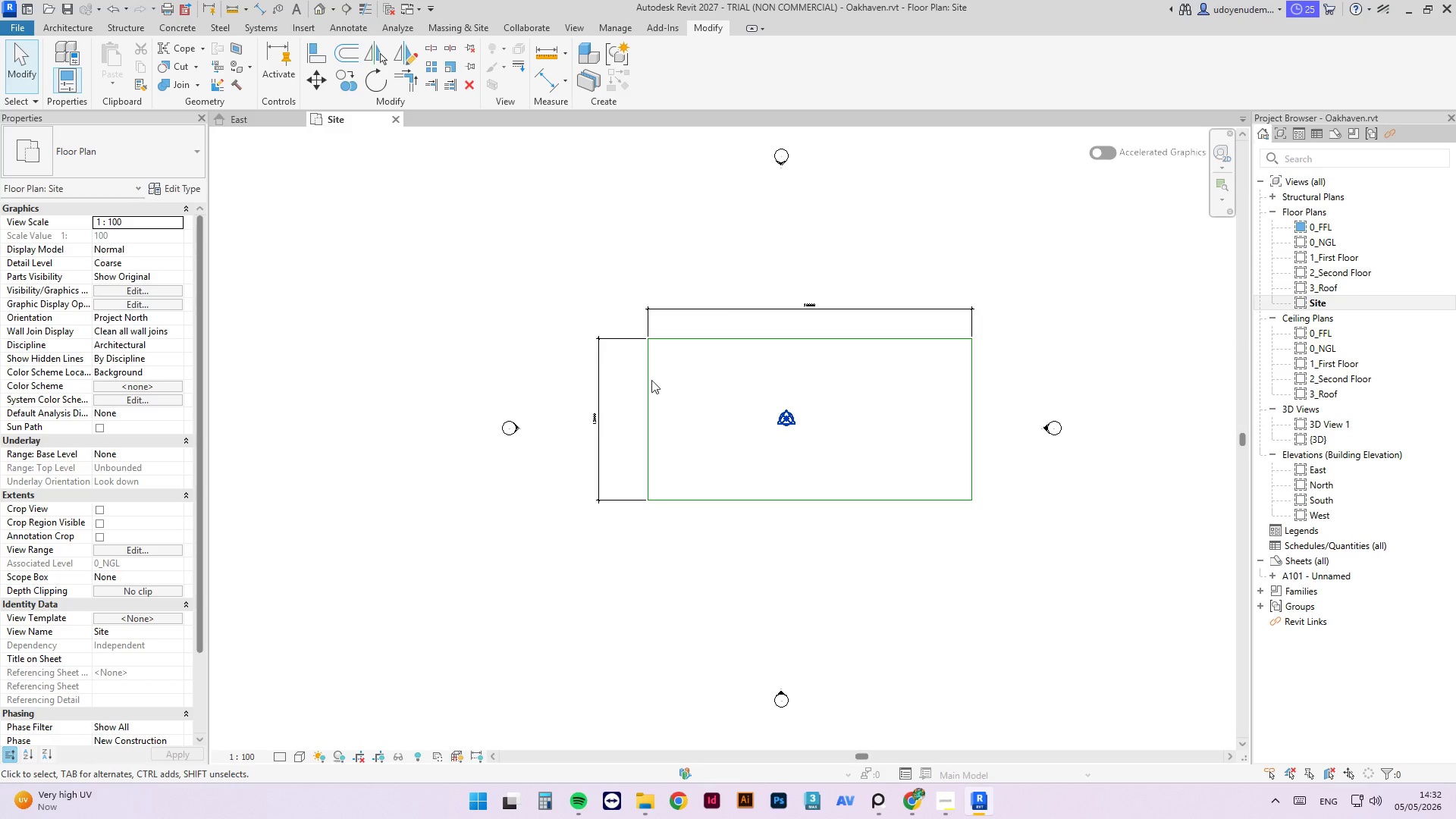 
scroll: coordinate [667, 365], scroll_direction: up, amount: 2.0
 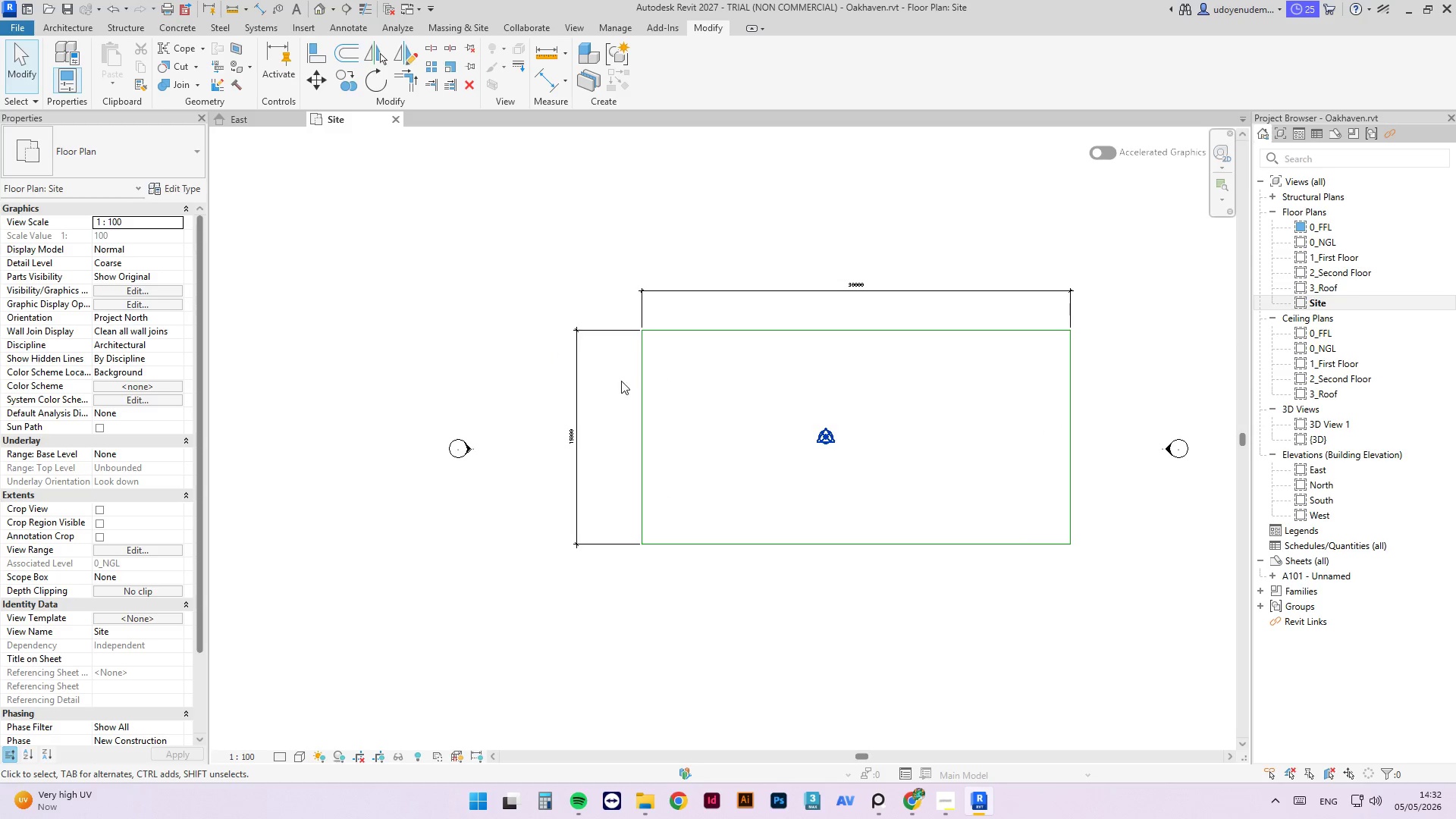 
left_click([648, 384])
 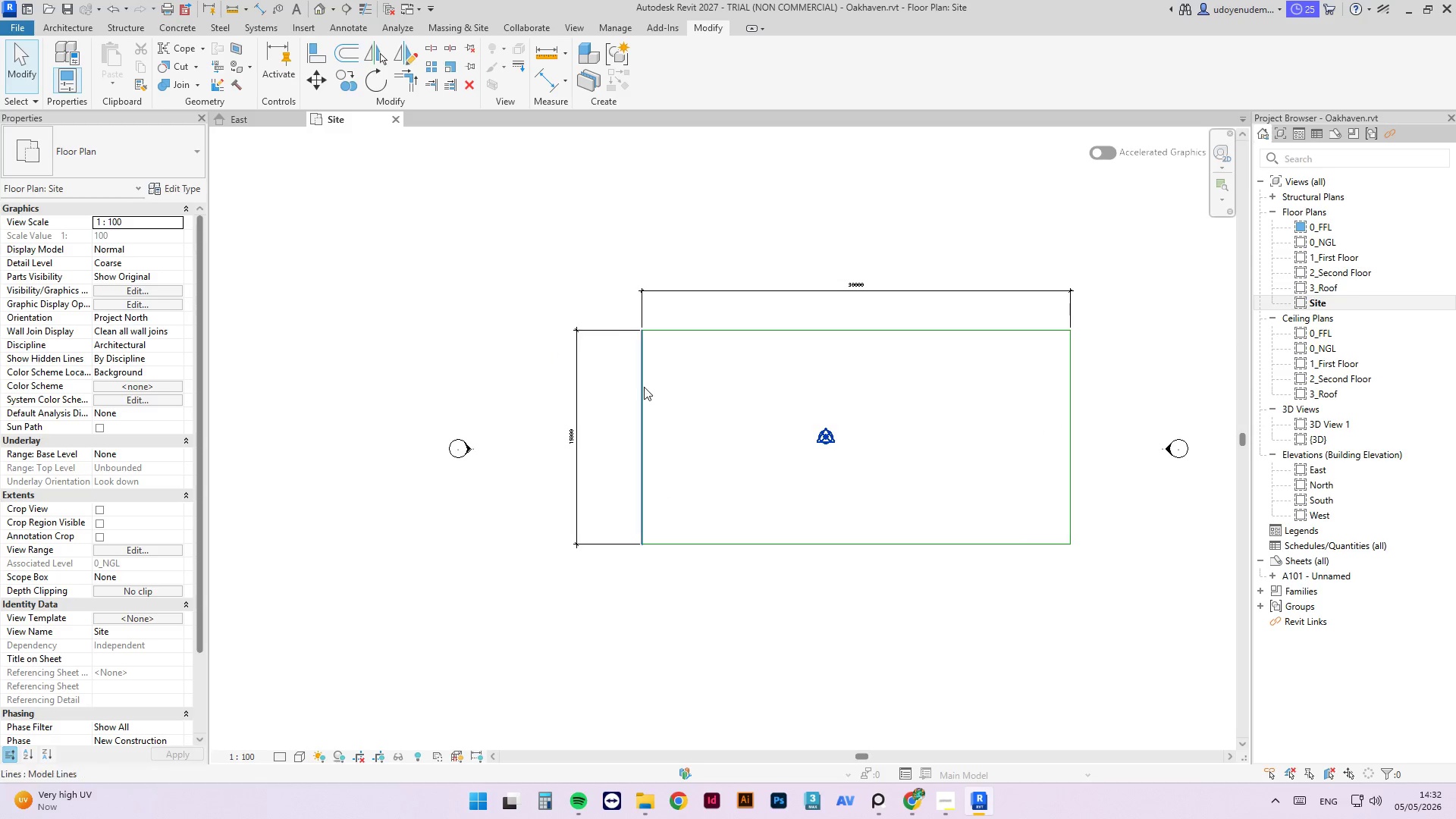 
left_click([643, 387])
 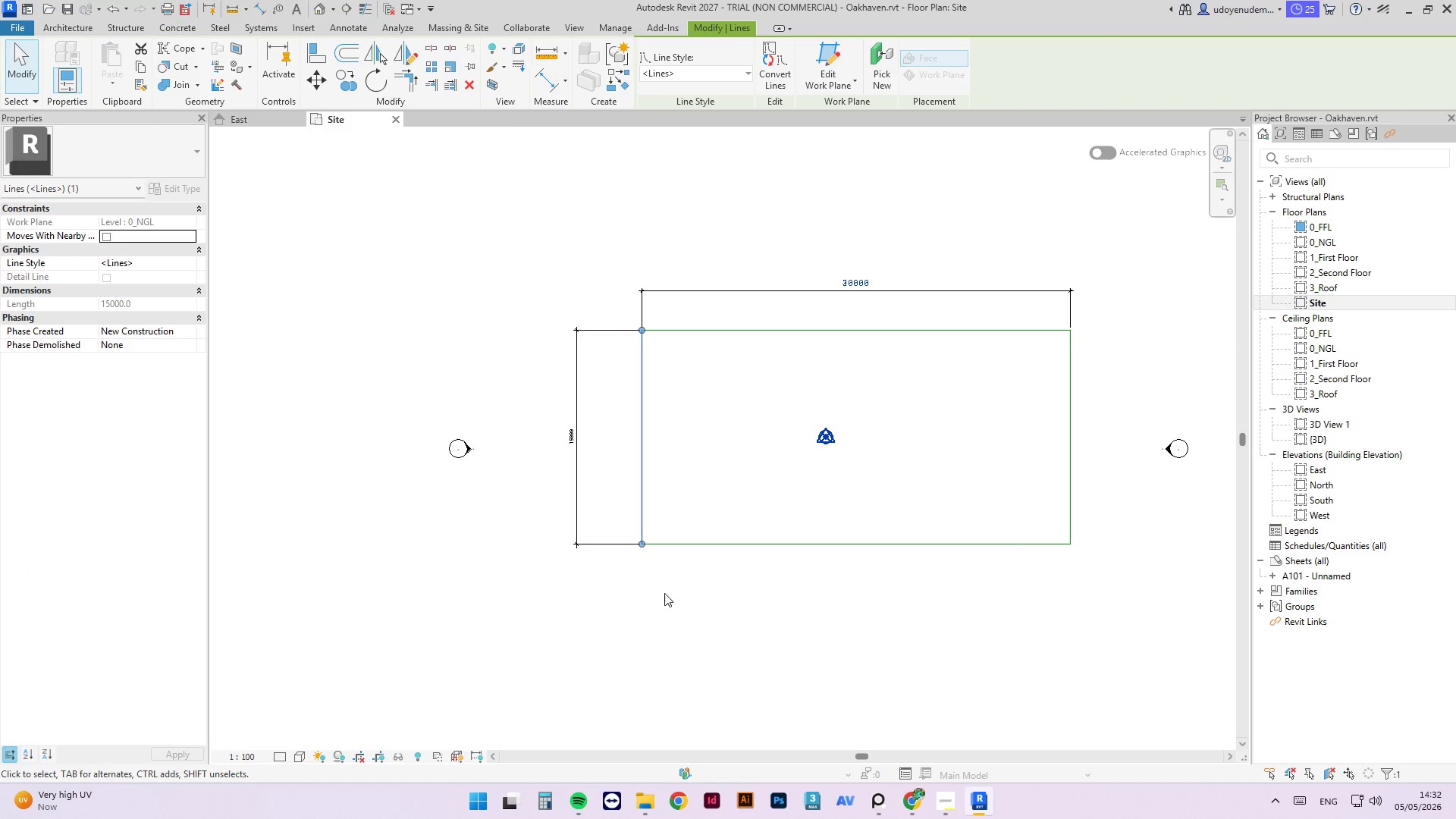 
key(O)
 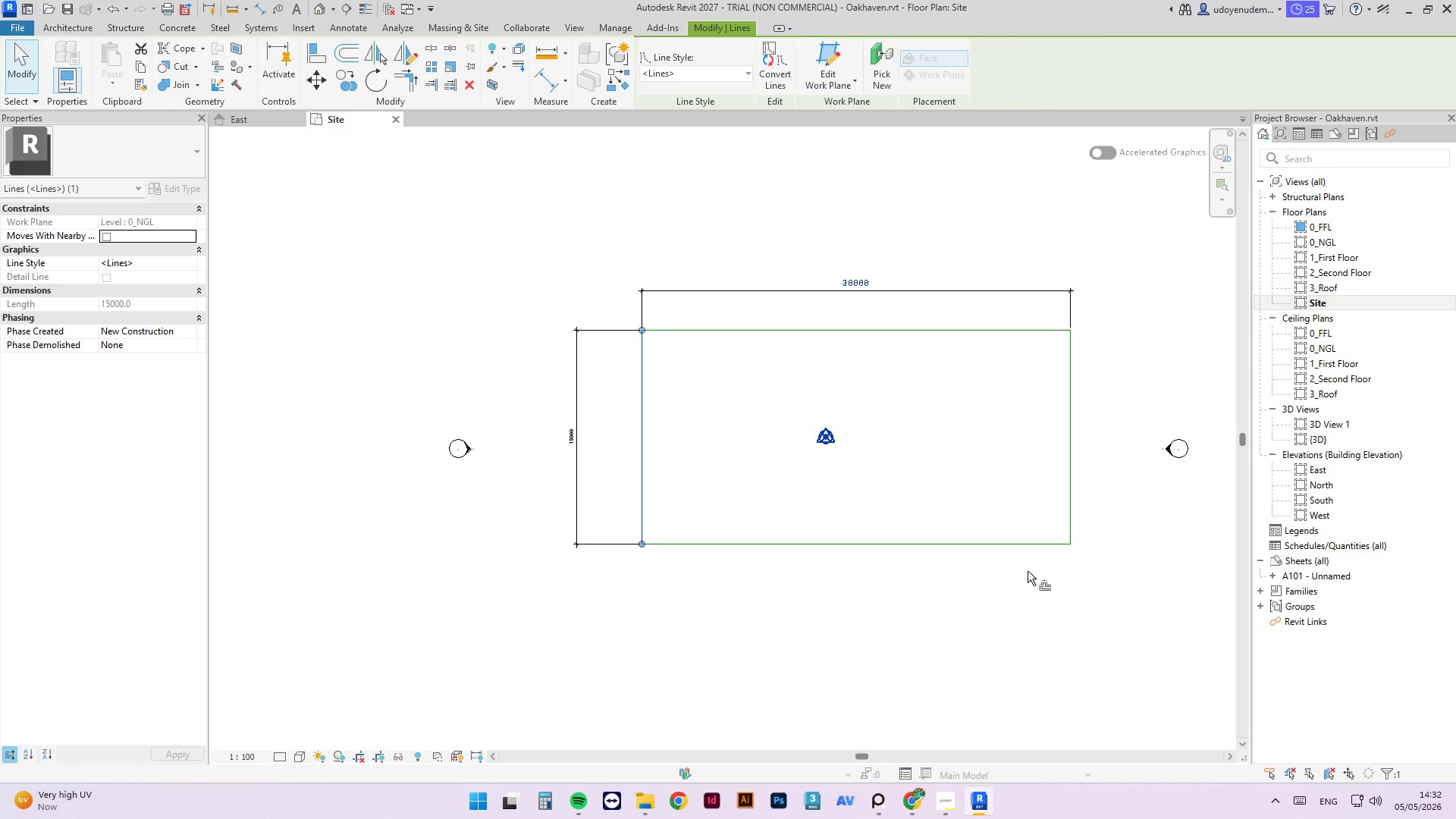 
double_click([789, 74])
 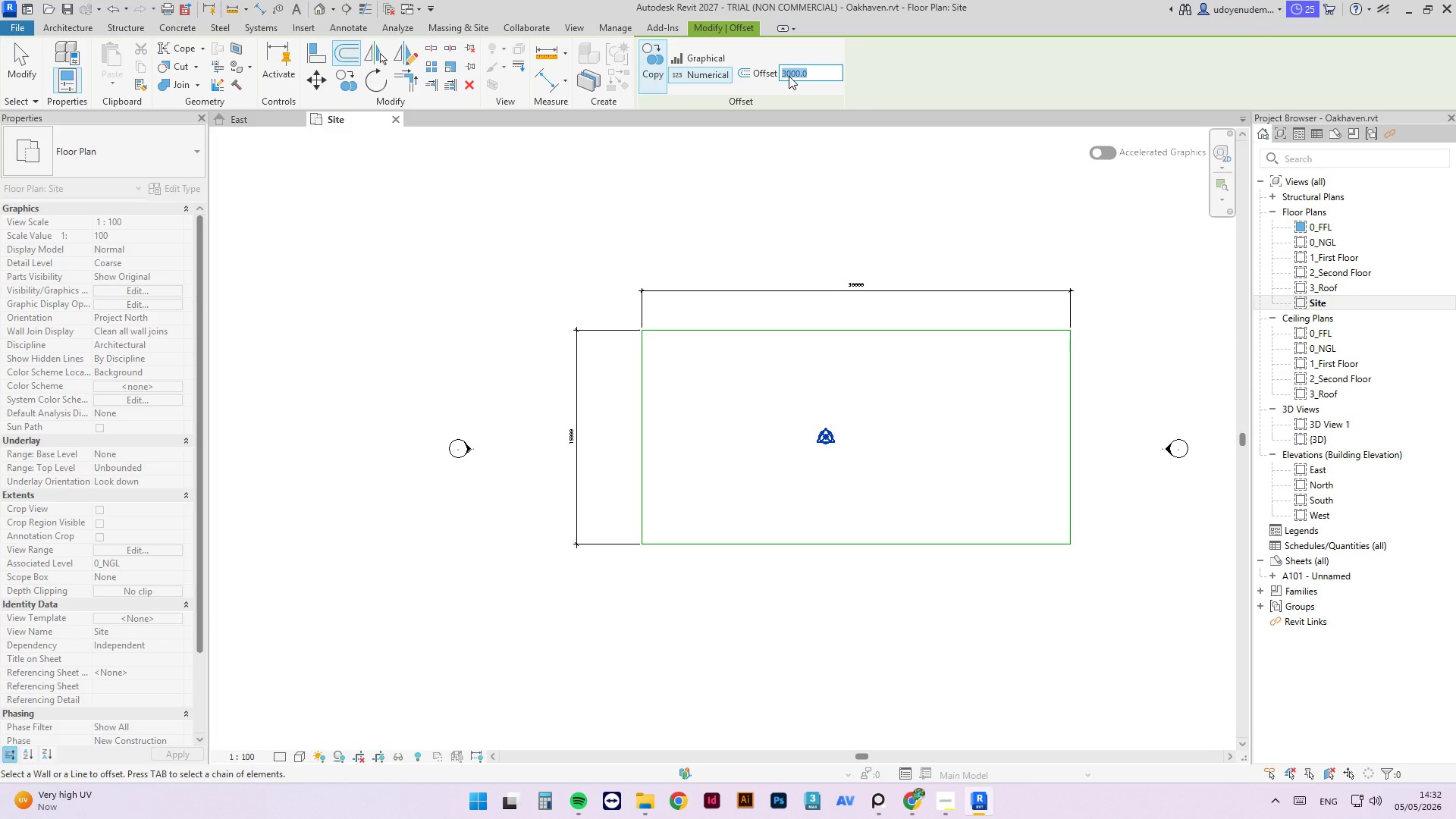 
key(Numpad6)
 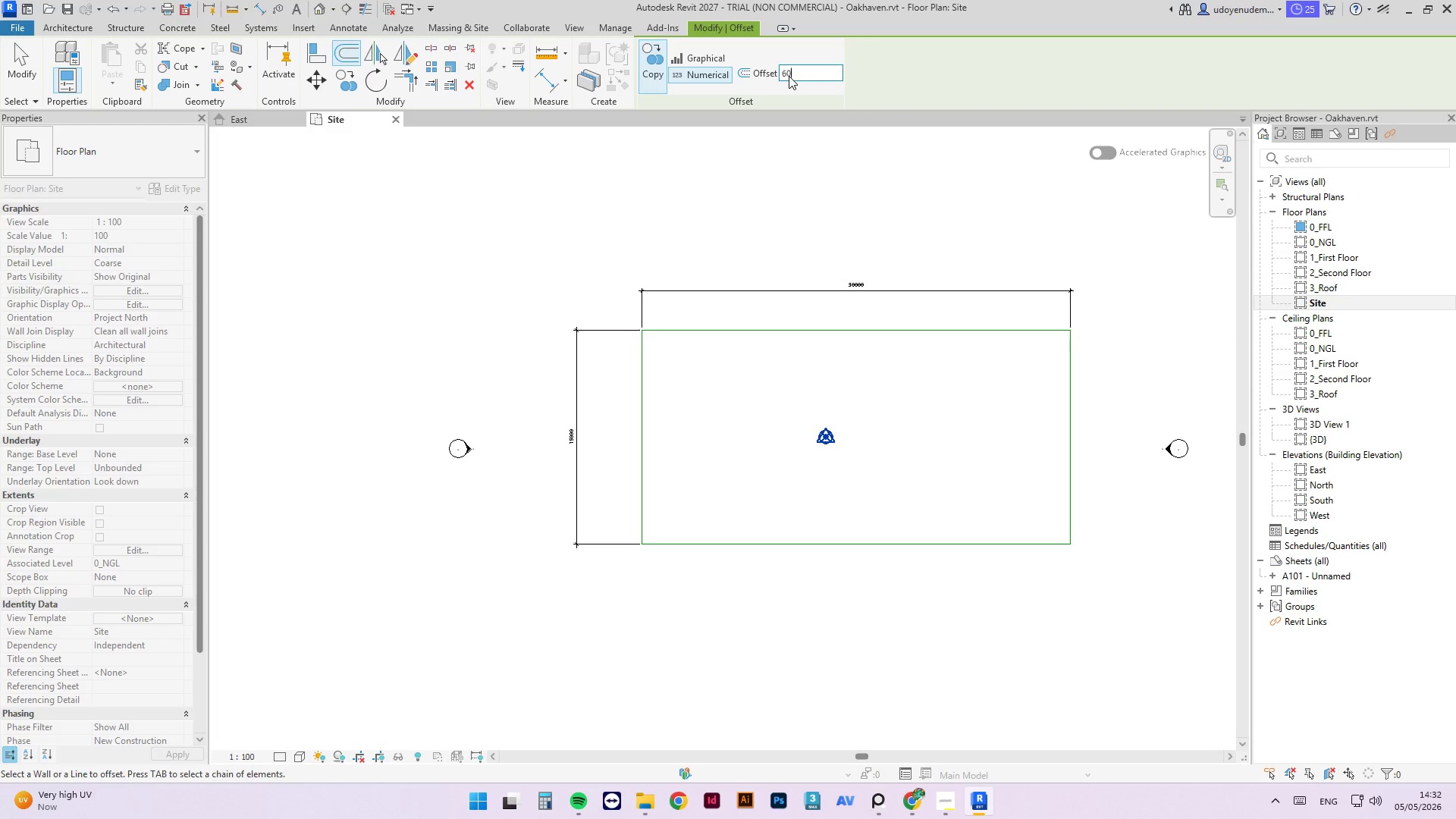 
key(Numpad0)
 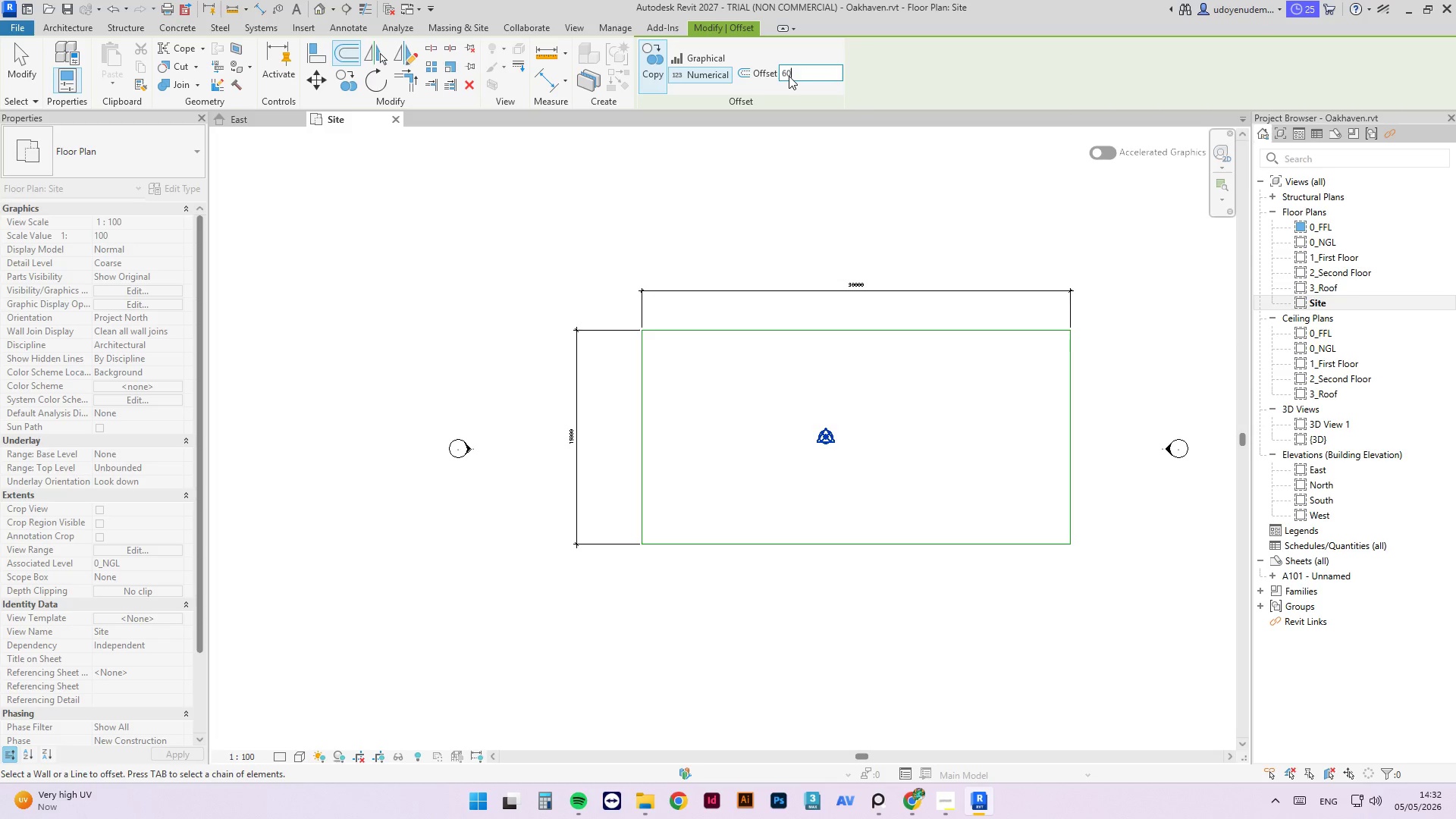 
key(Numpad0)
 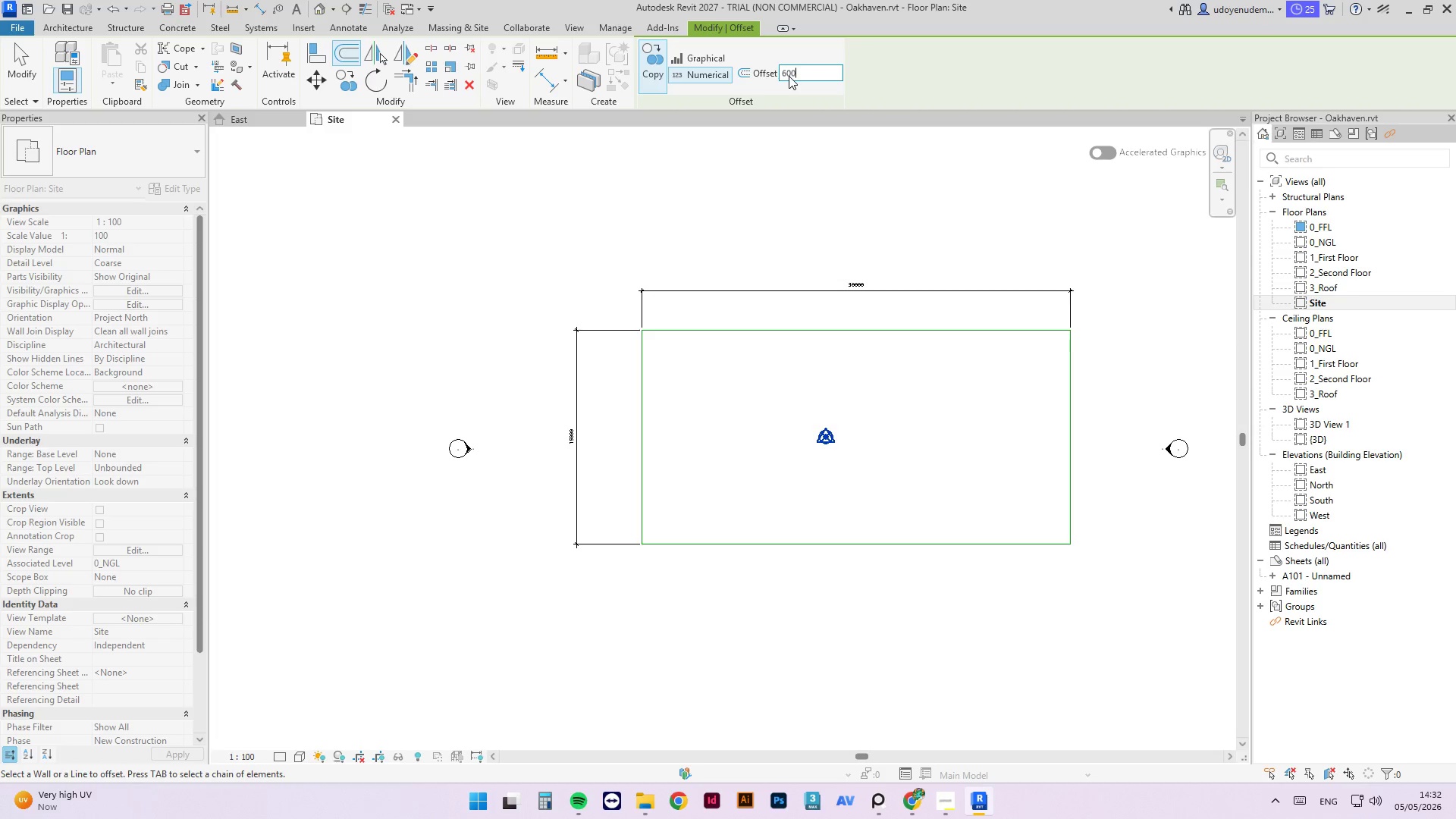 
key(Numpad0)
 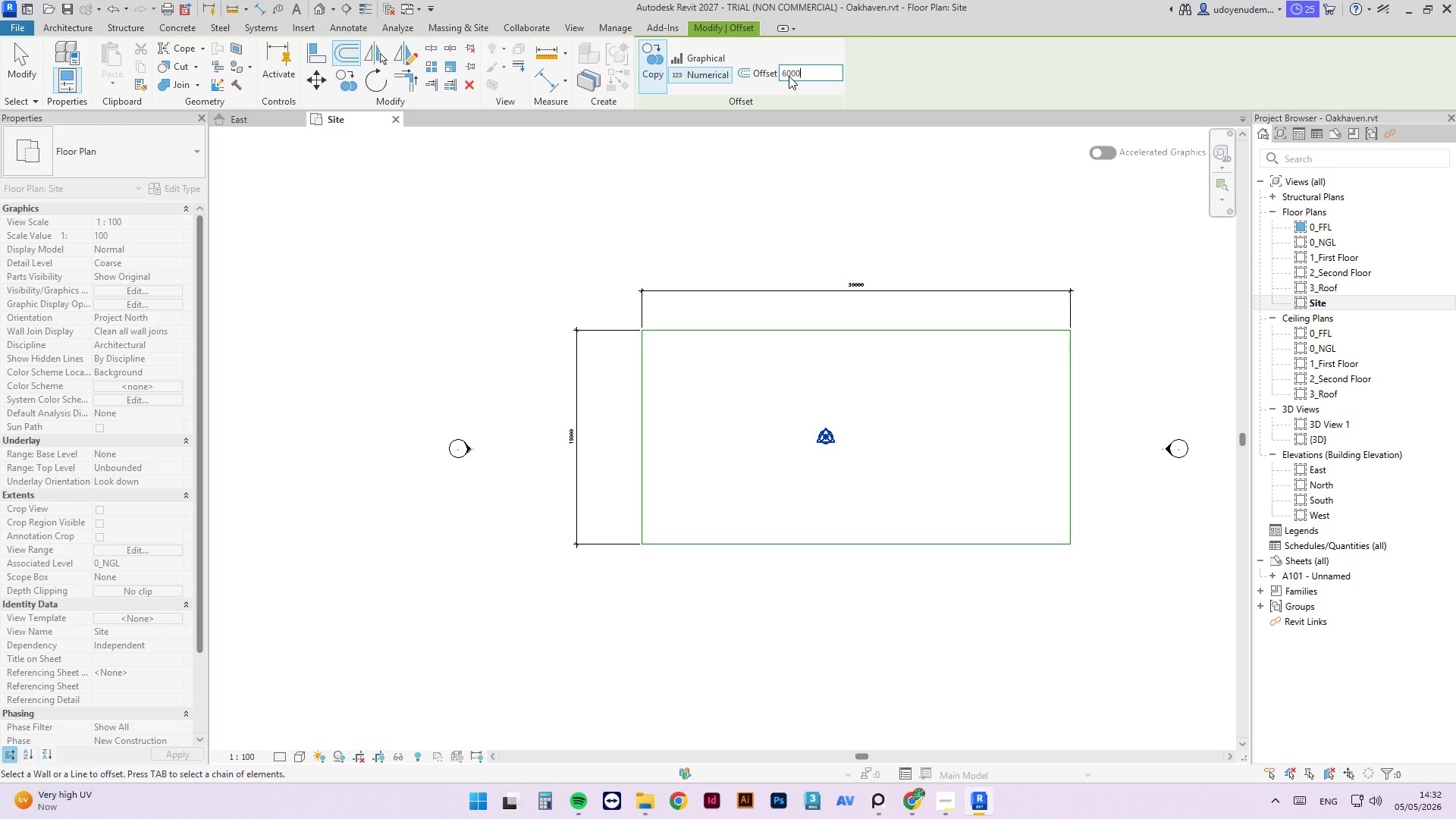 
key(NumpadEnter)
 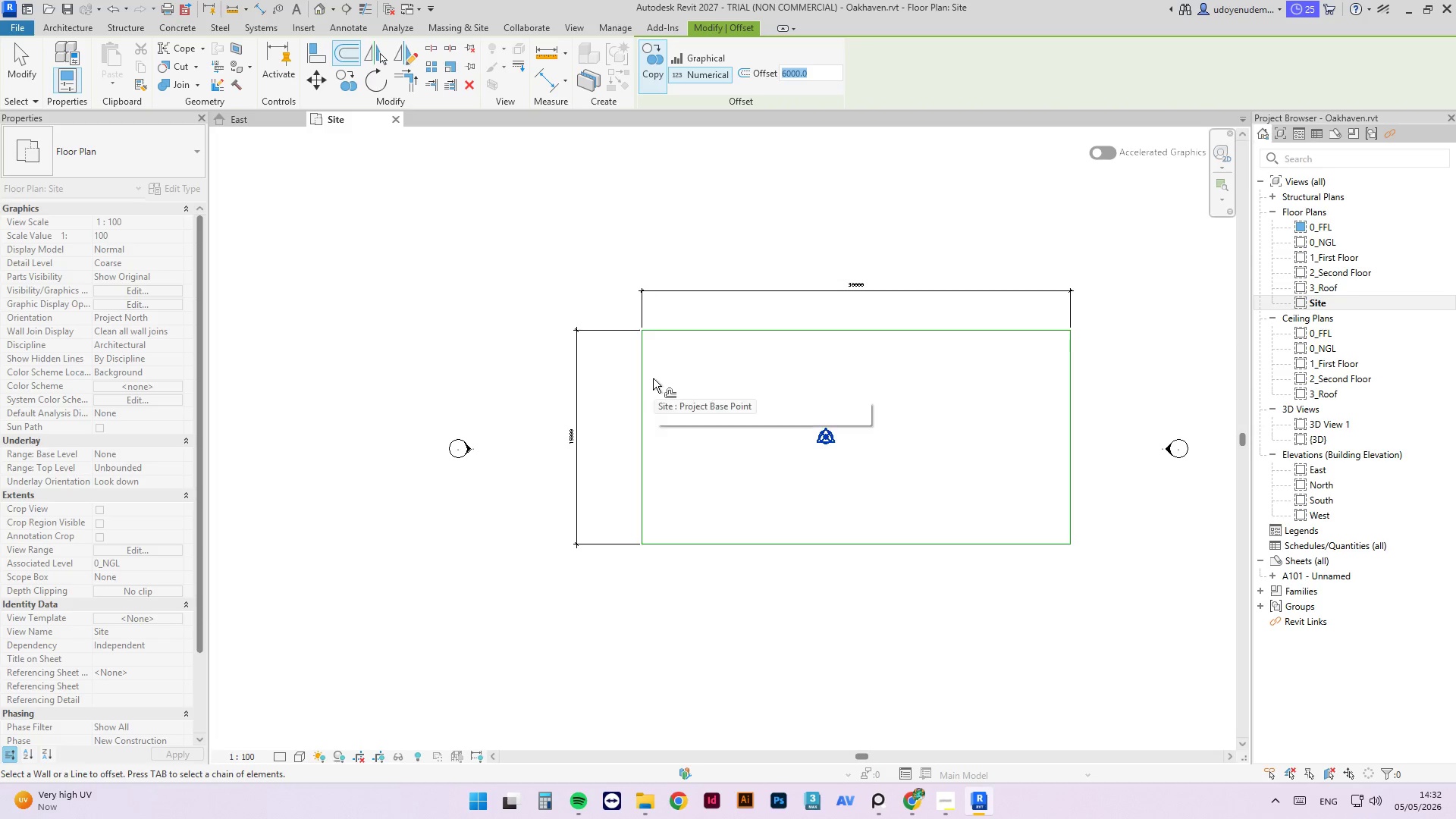 
left_click([645, 383])
 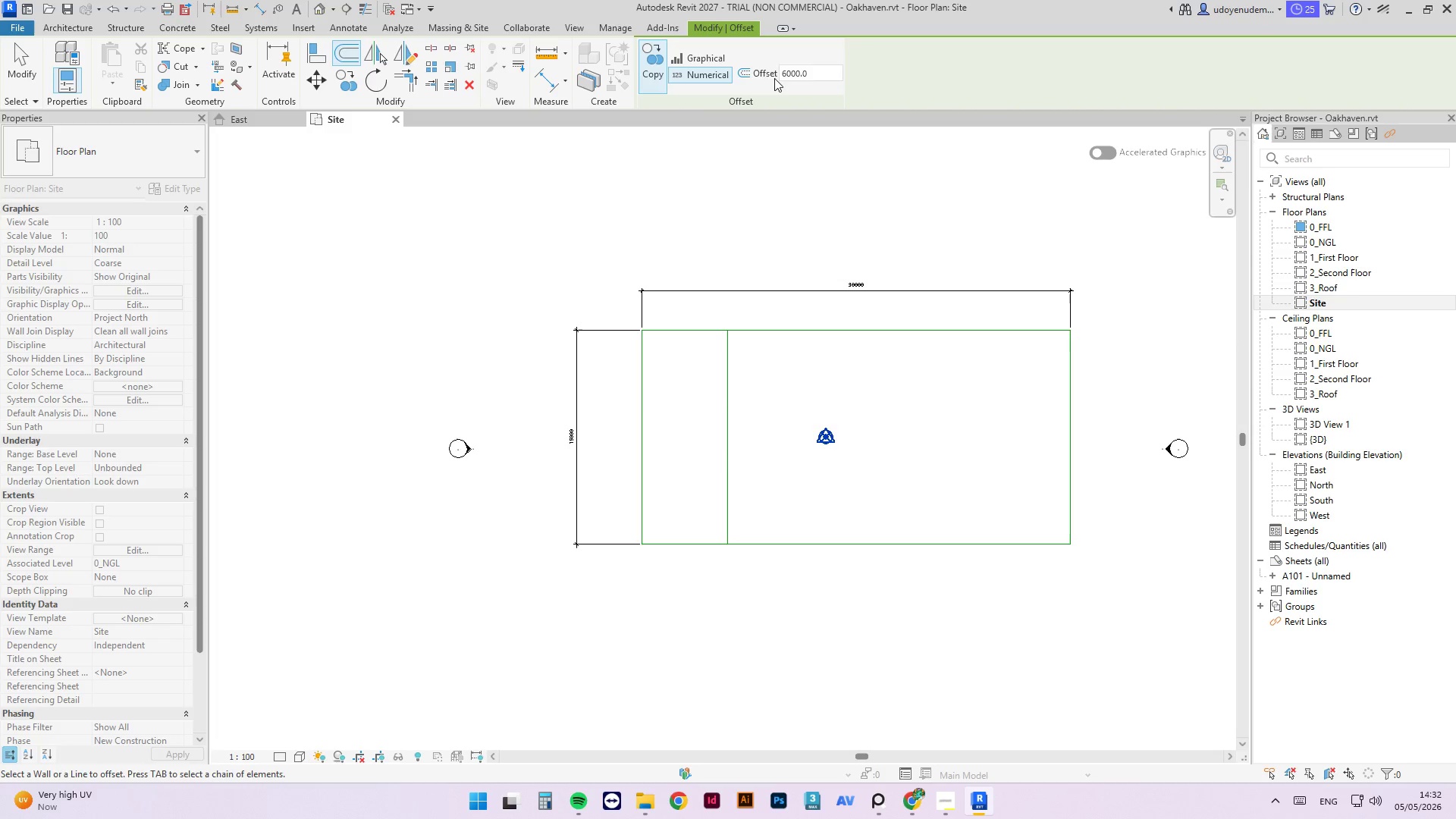 
double_click([788, 71])
 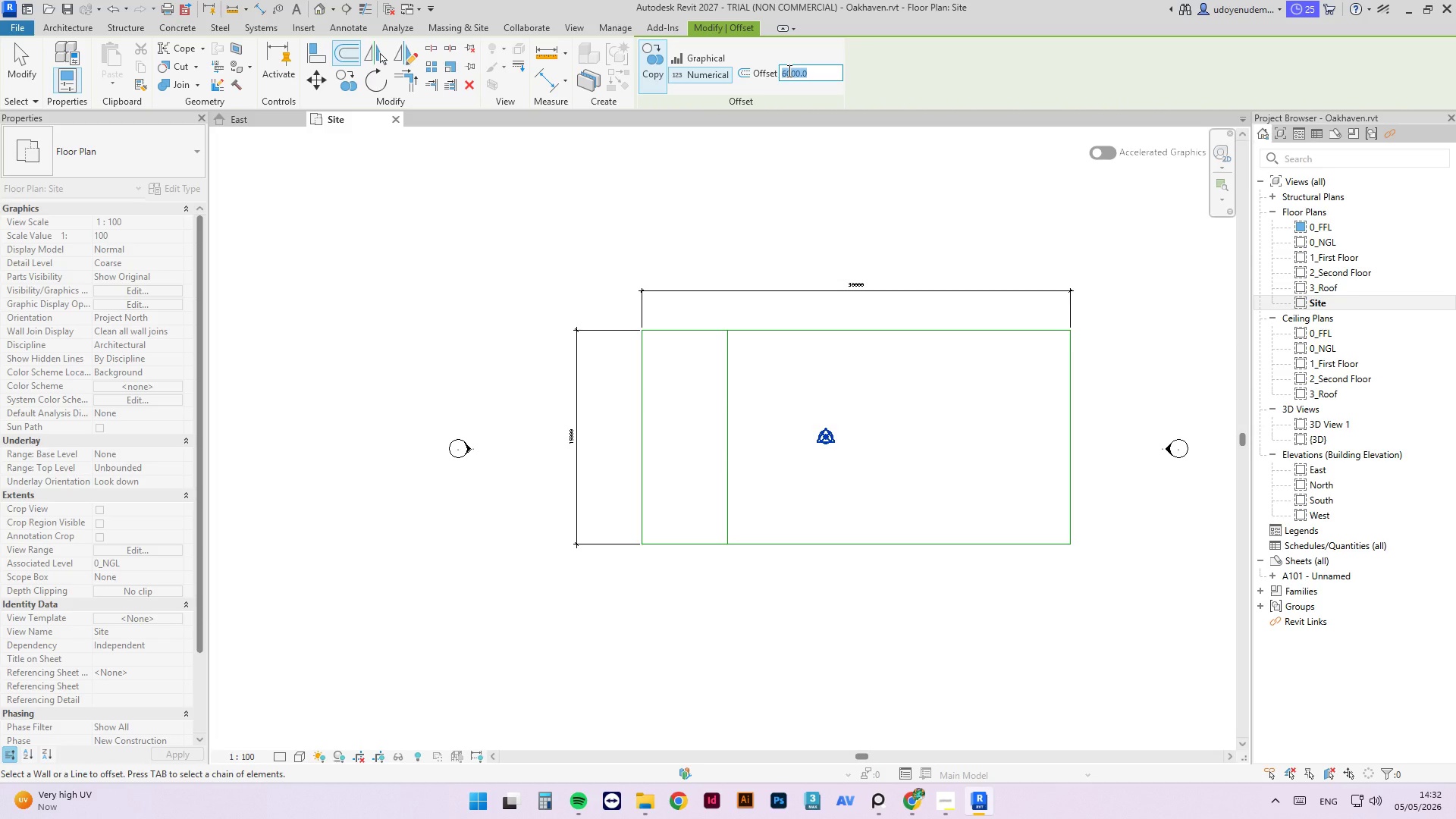 
key(Numpad3)
 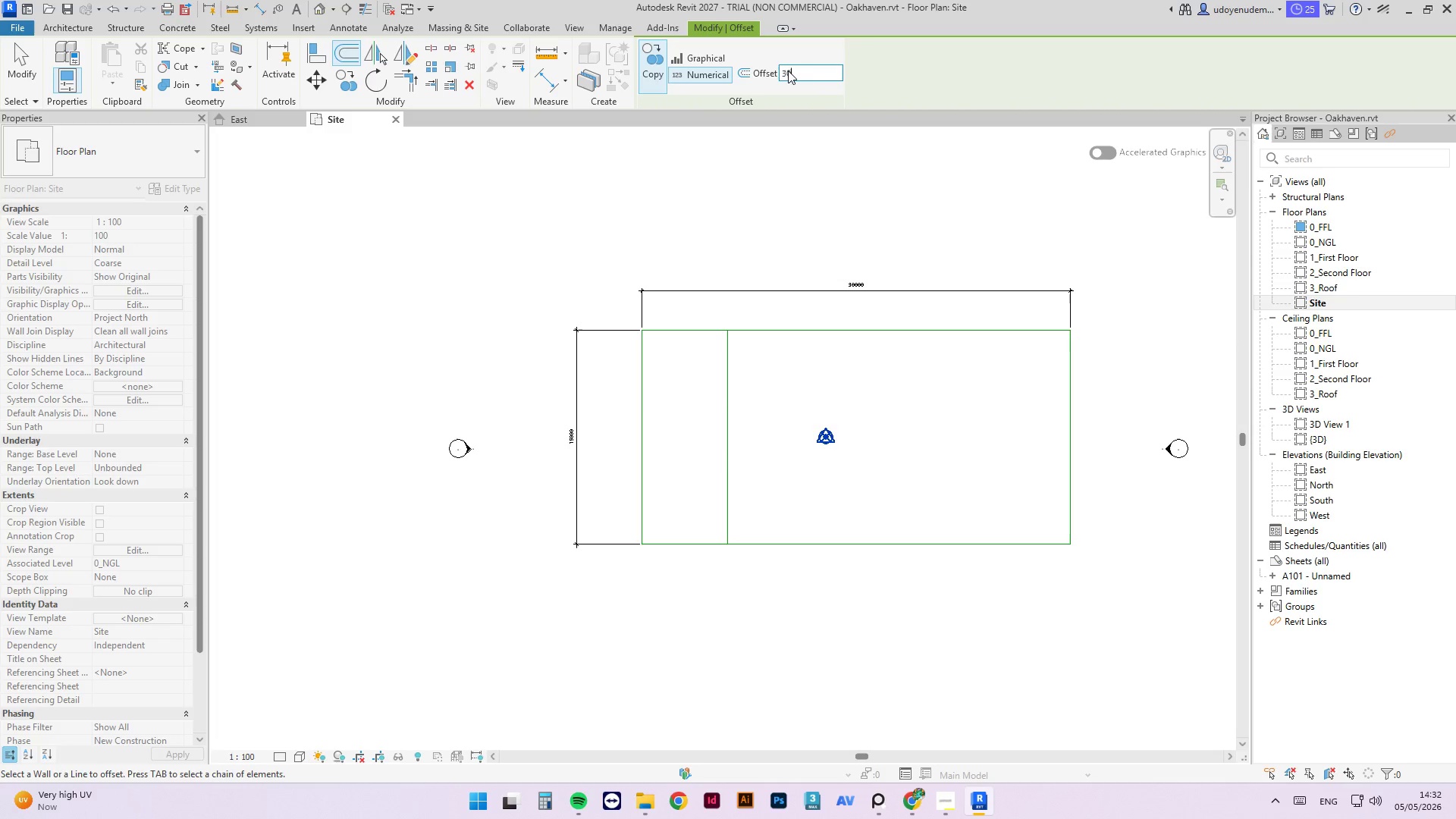 
key(Numpad0)
 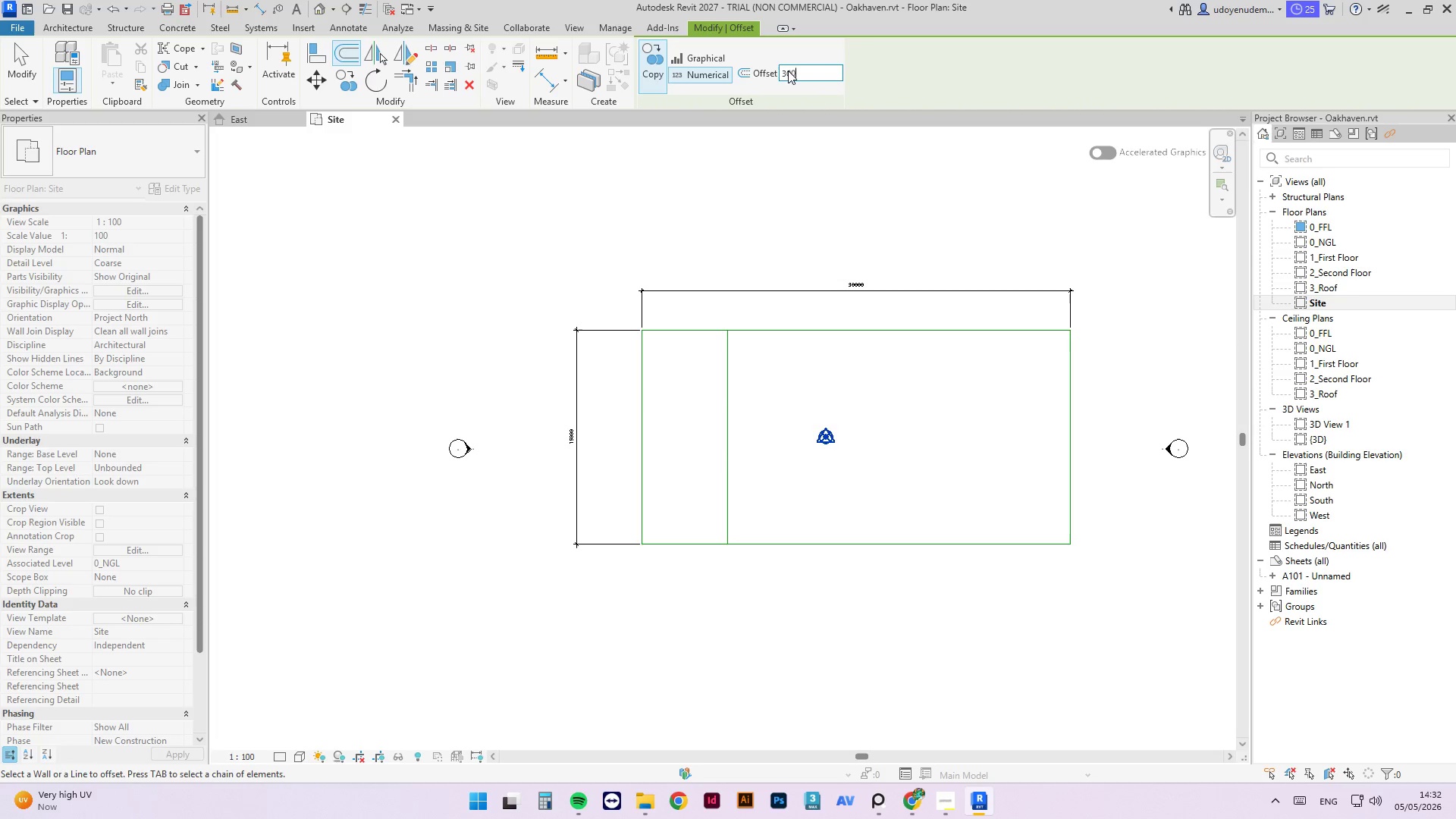 
key(Numpad0)
 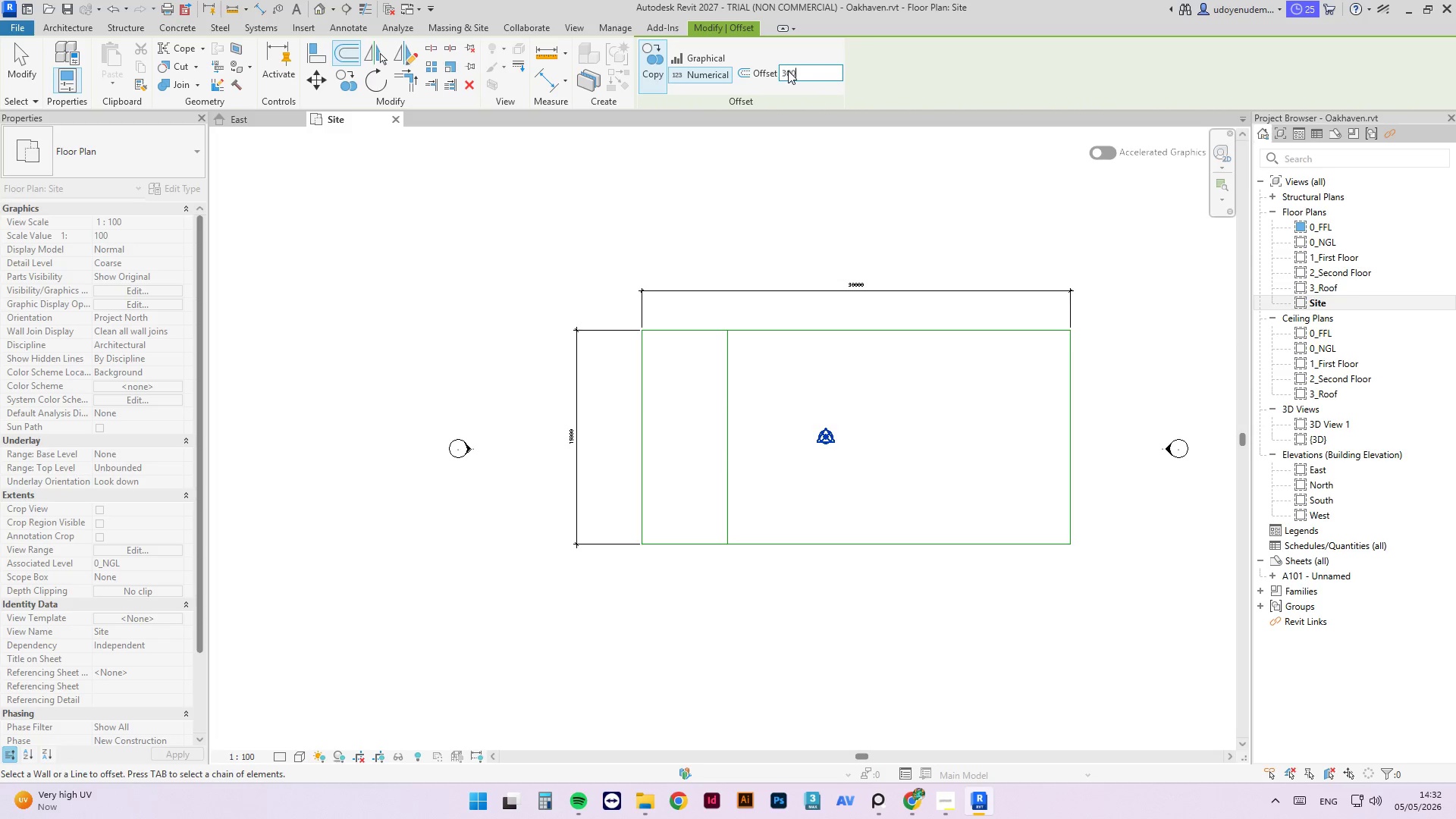 
key(Numpad0)
 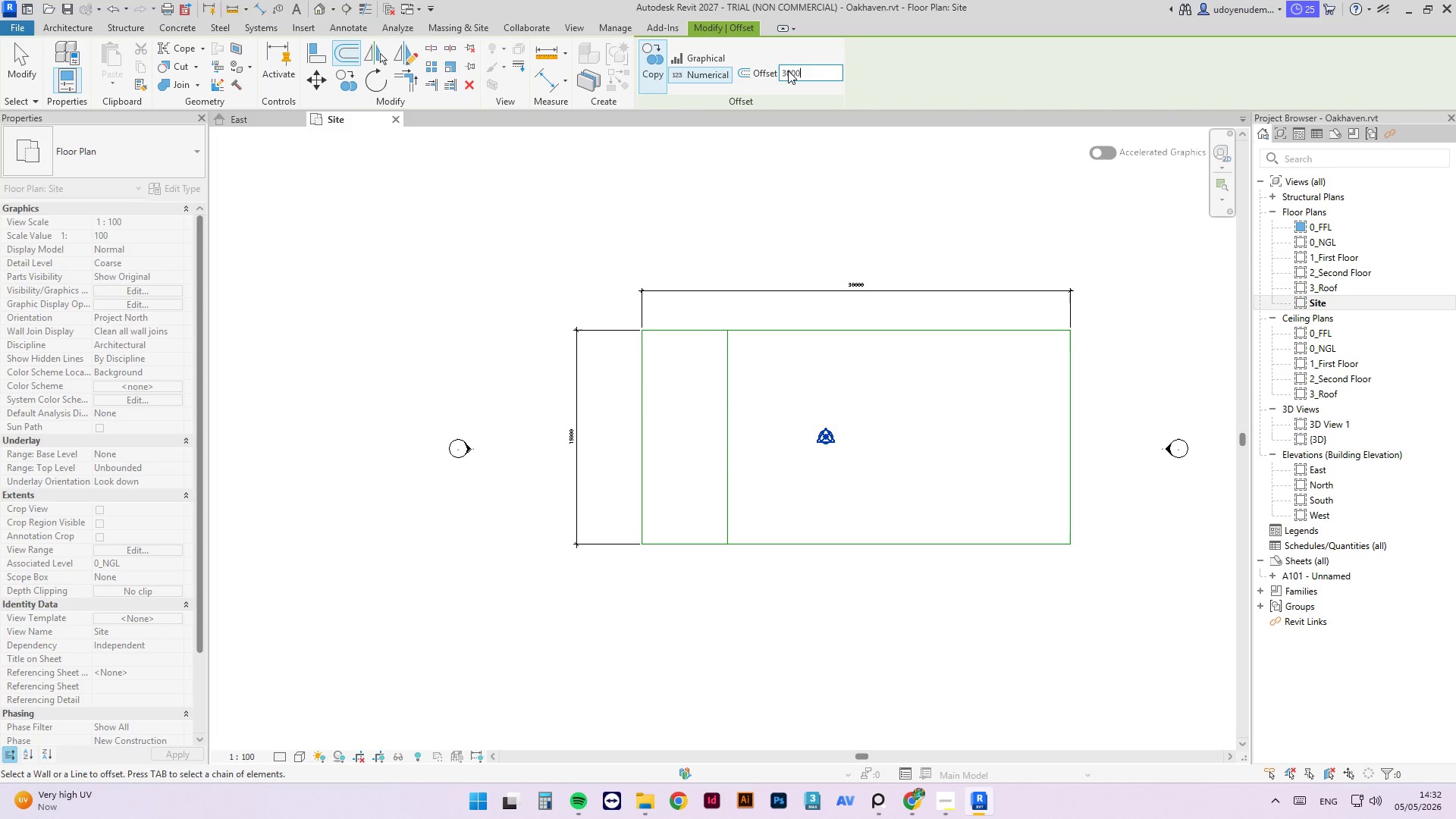 
key(NumpadEnter)
 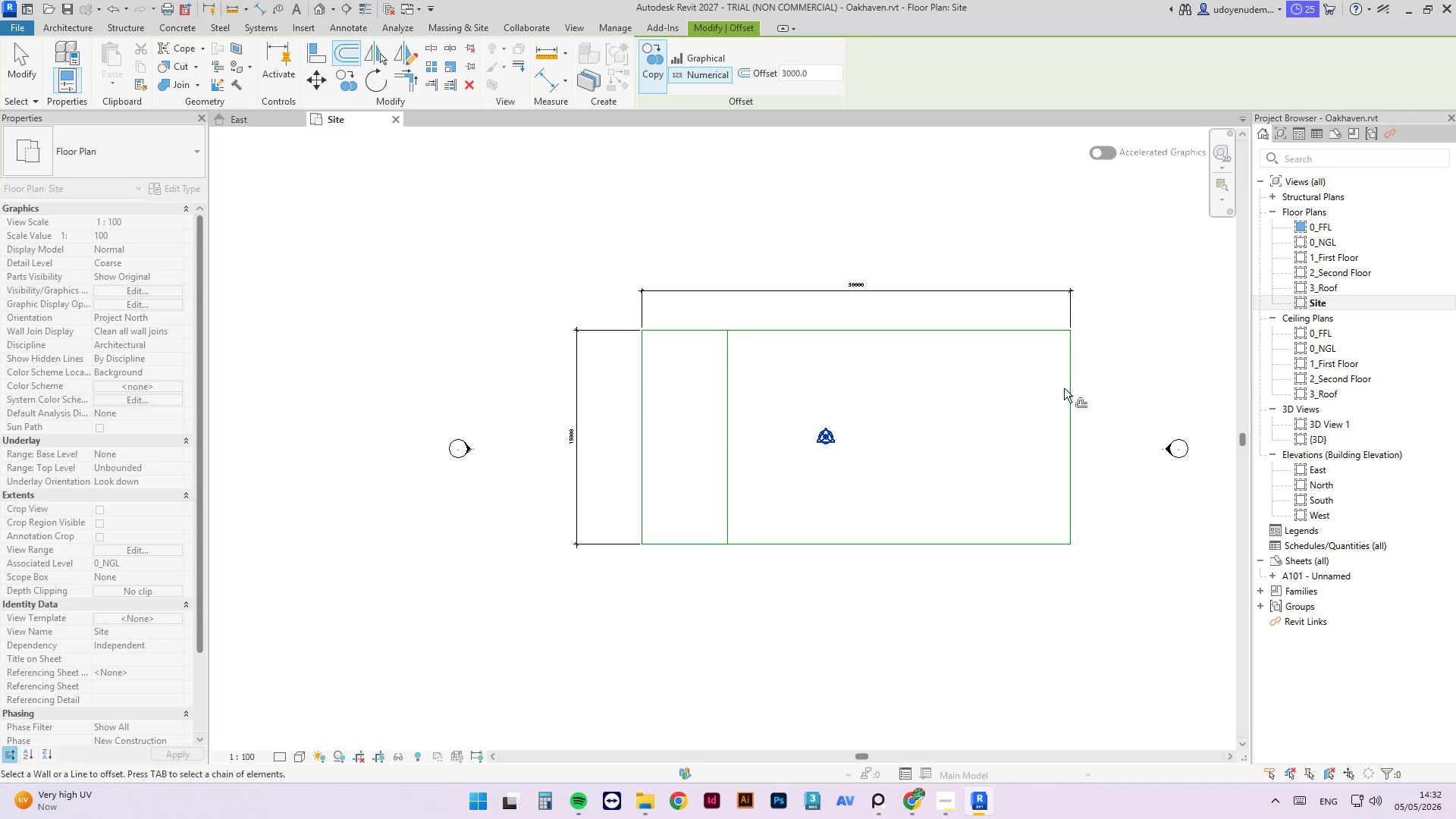 
left_click([1068, 390])
 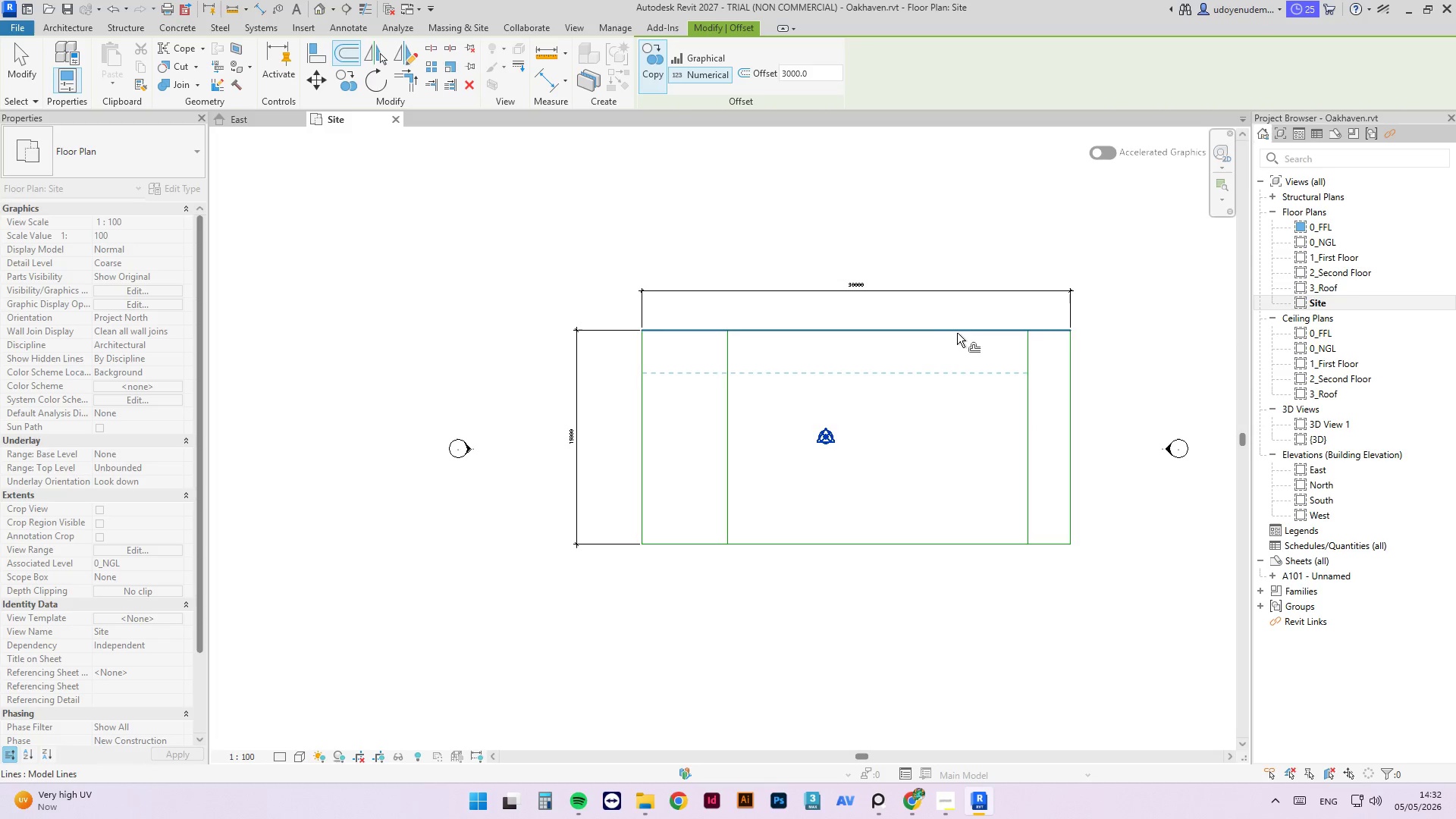 
left_click([957, 334])
 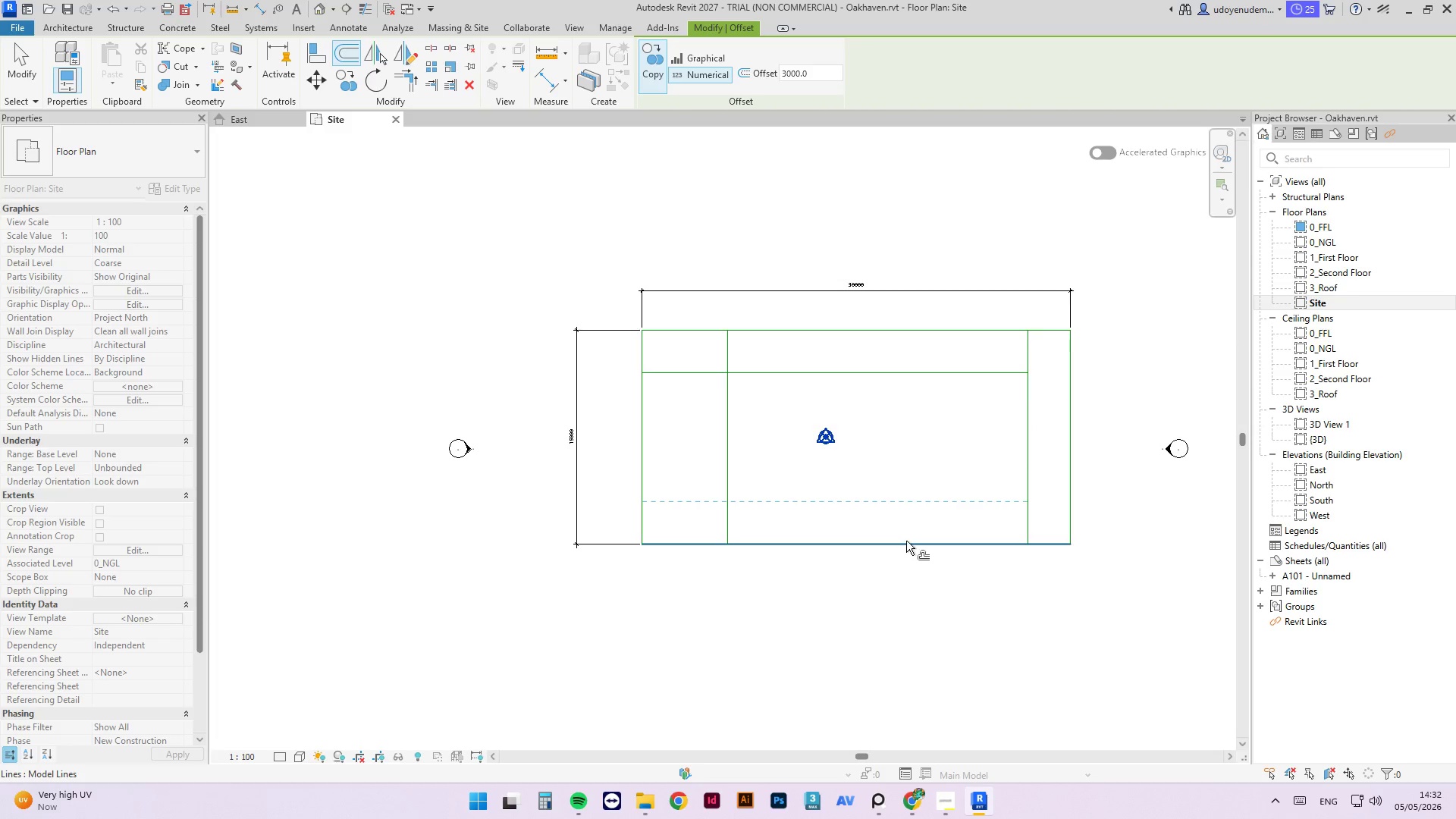 
left_click([906, 539])
 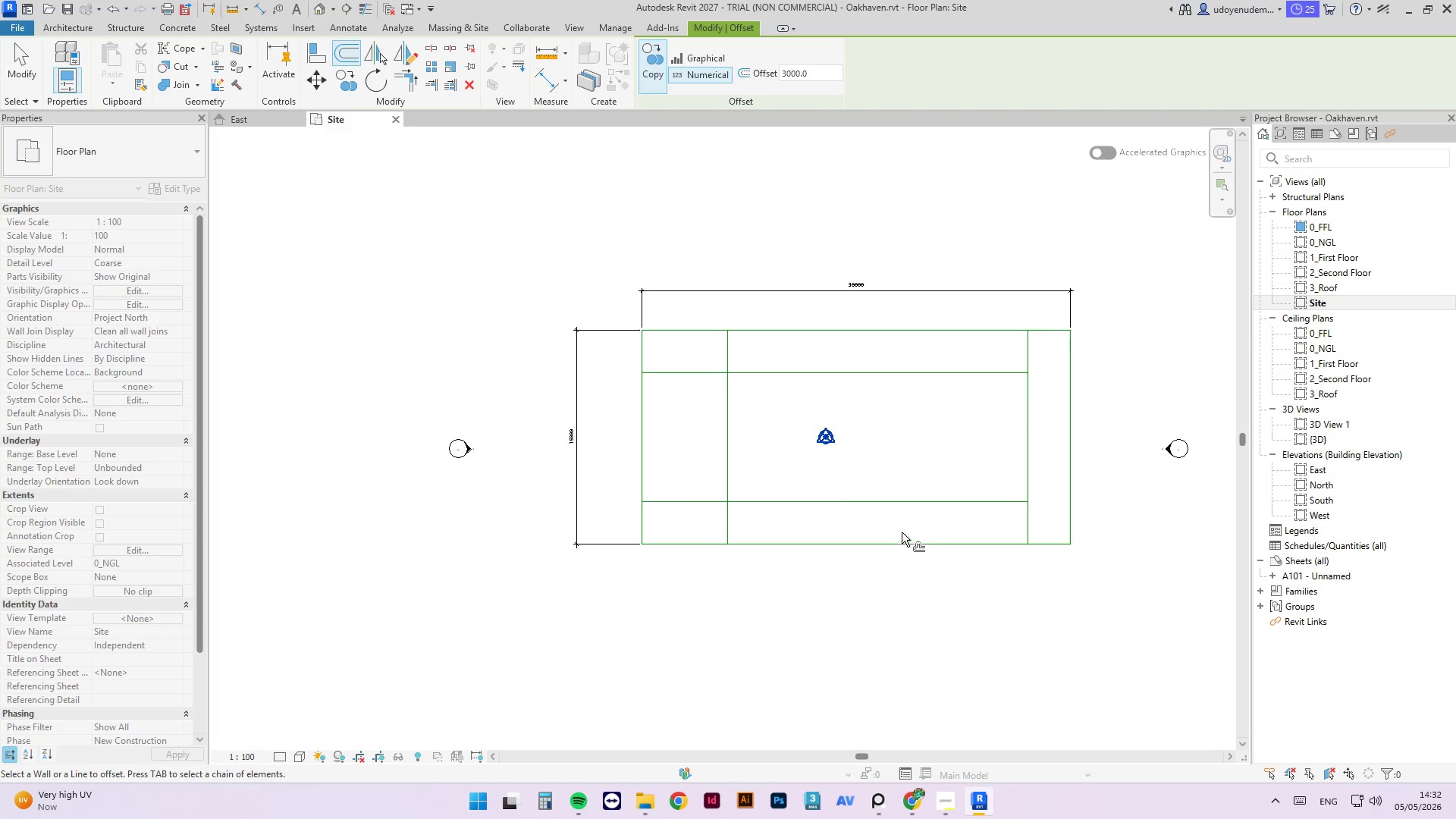 
type(tr)
 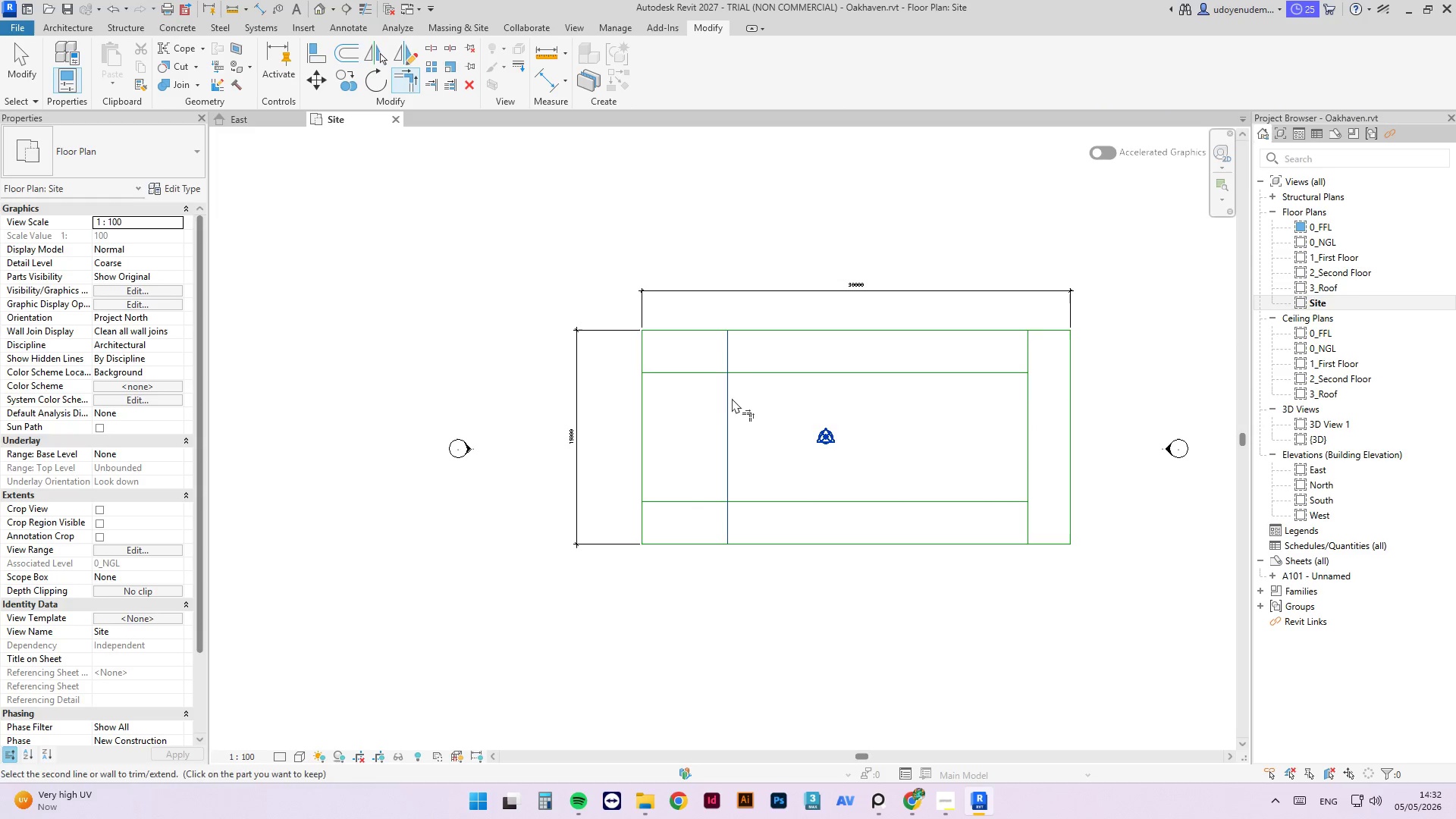 
double_click([746, 371])
 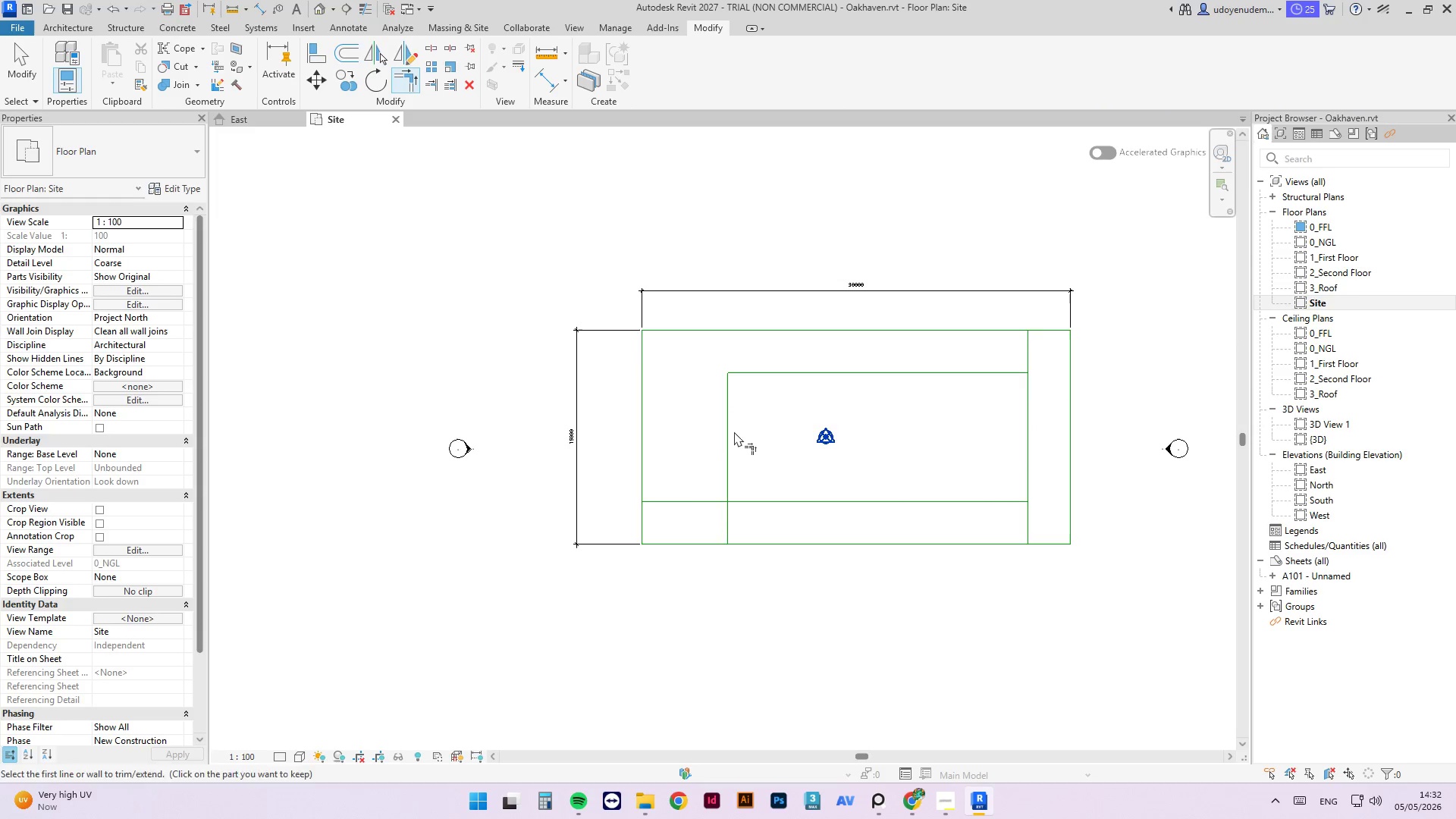 
left_click([731, 432])
 